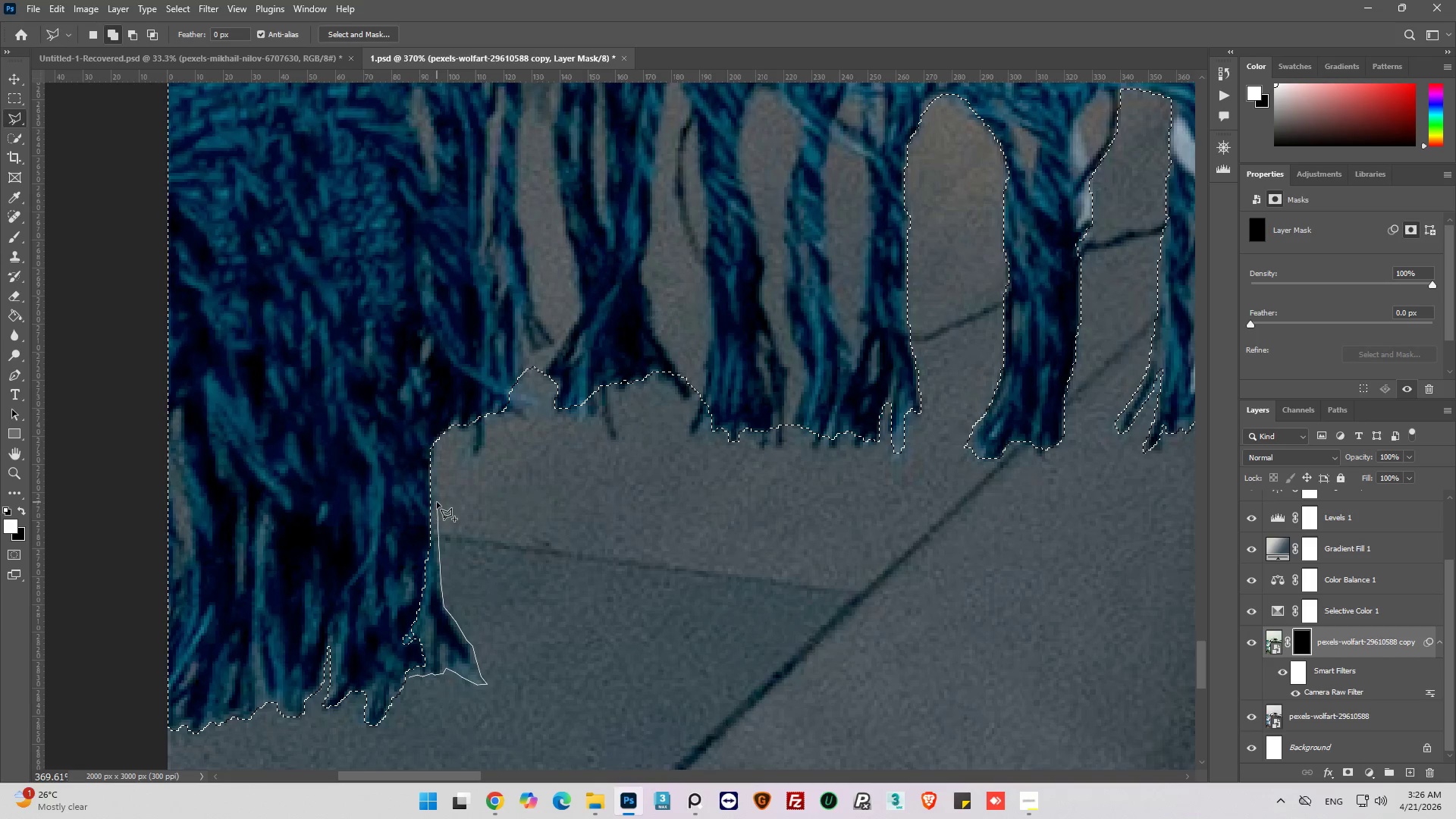 
left_click([438, 499])
 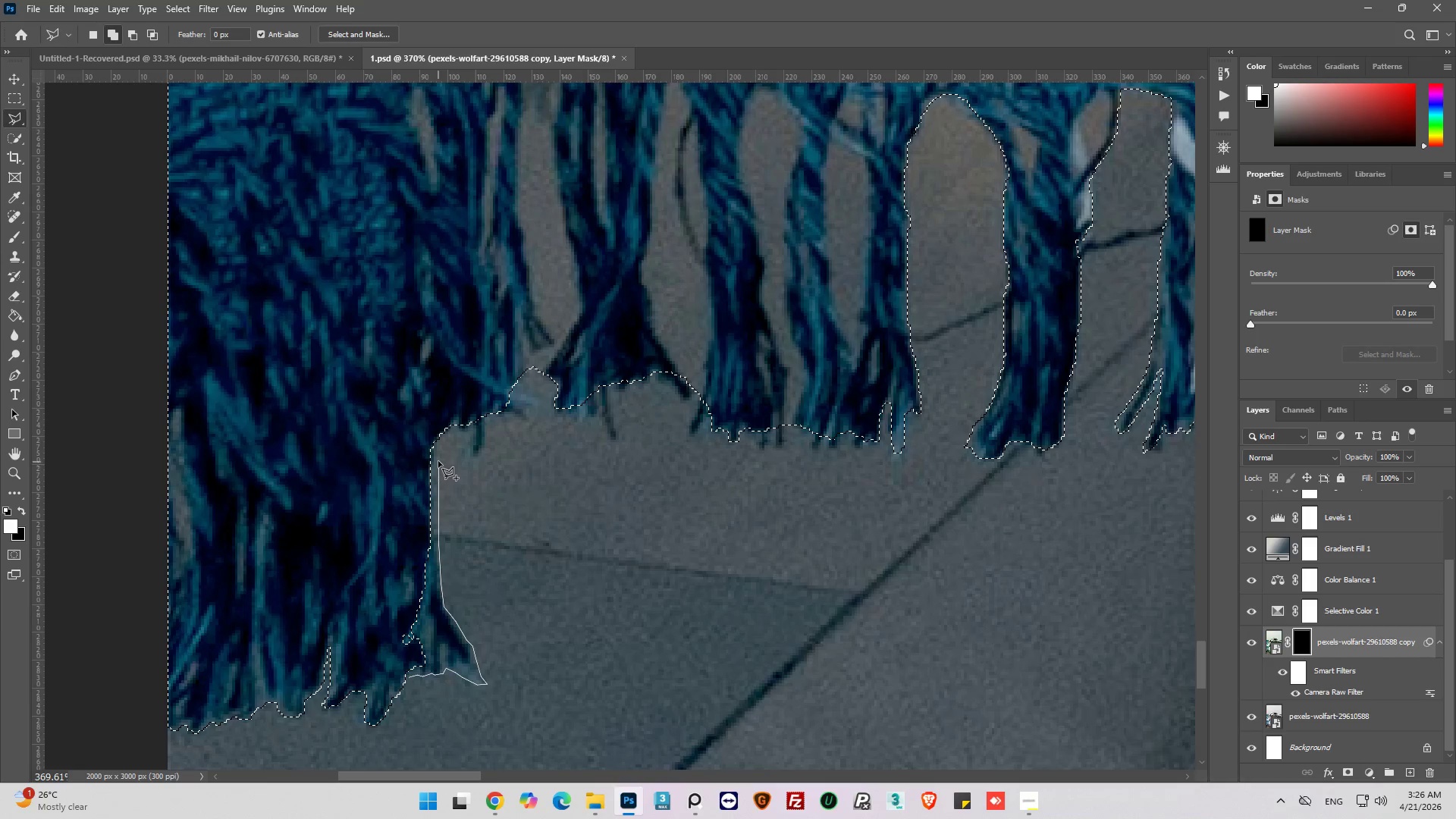 
left_click([438, 460])
 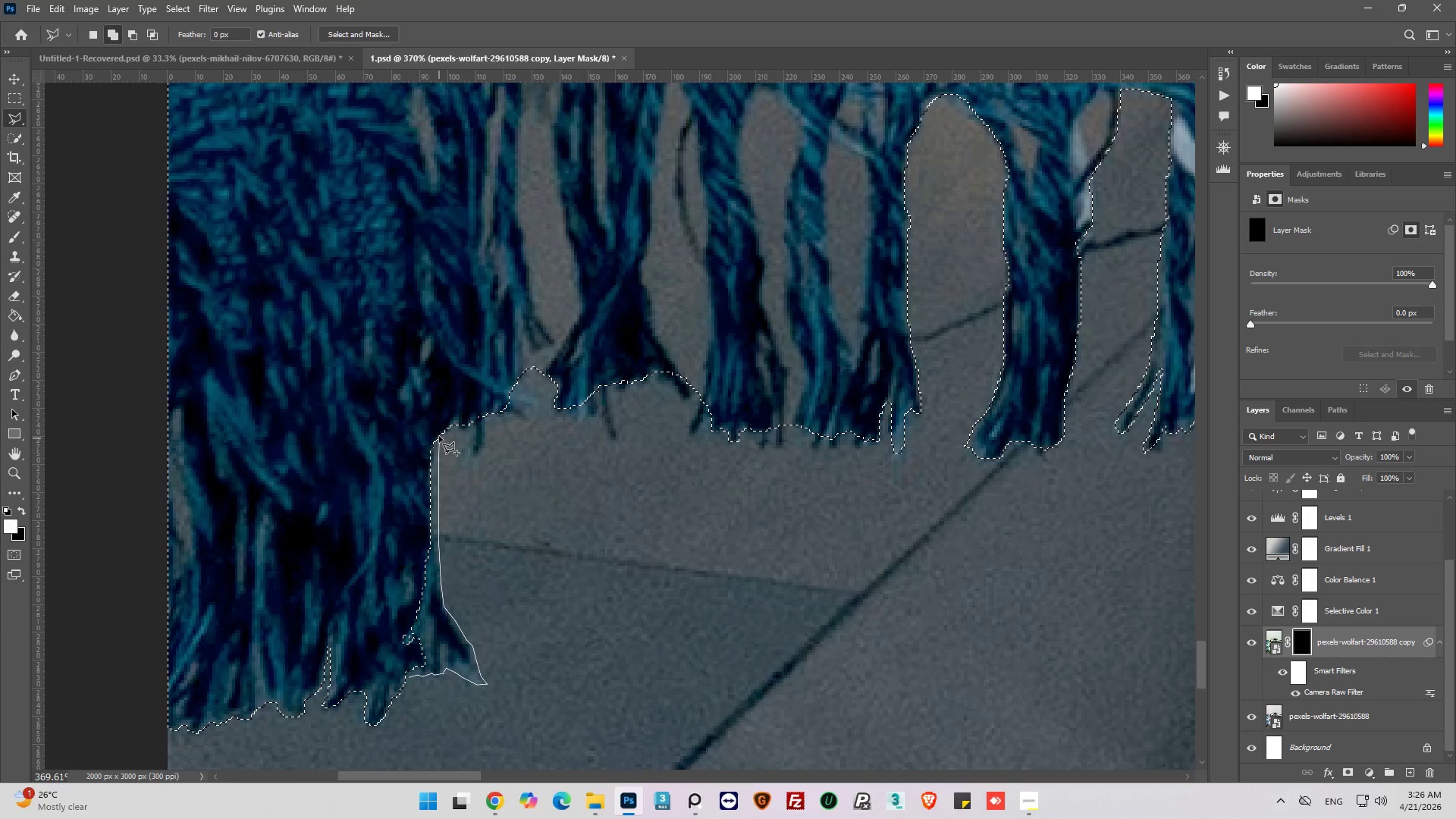 
left_click_drag(start_coordinate=[432, 423], to_coordinate=[425, 423])
 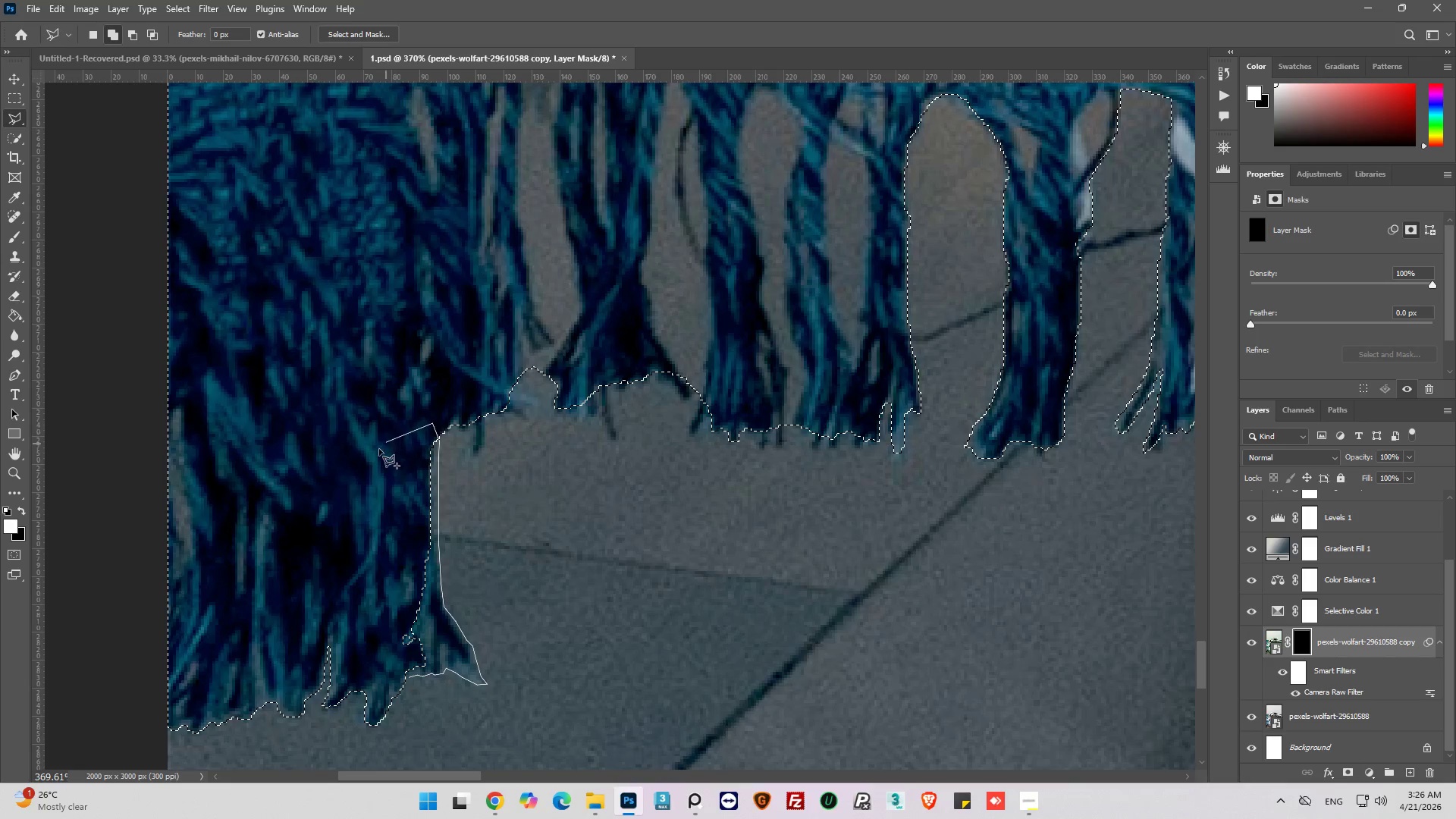 
left_click_drag(start_coordinate=[378, 450], to_coordinate=[375, 460])
 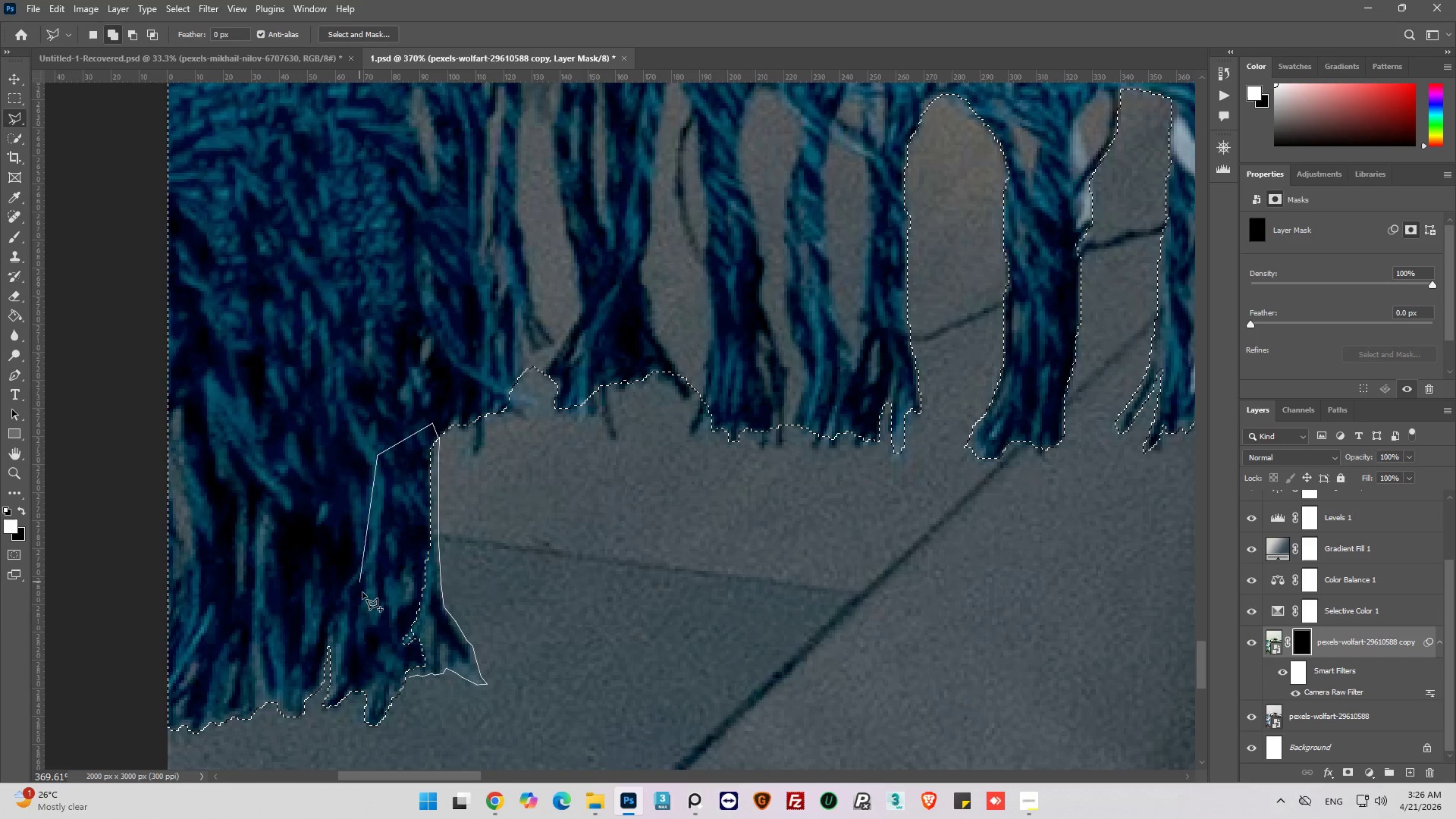 
left_click_drag(start_coordinate=[365, 595], to_coordinate=[366, 600])
 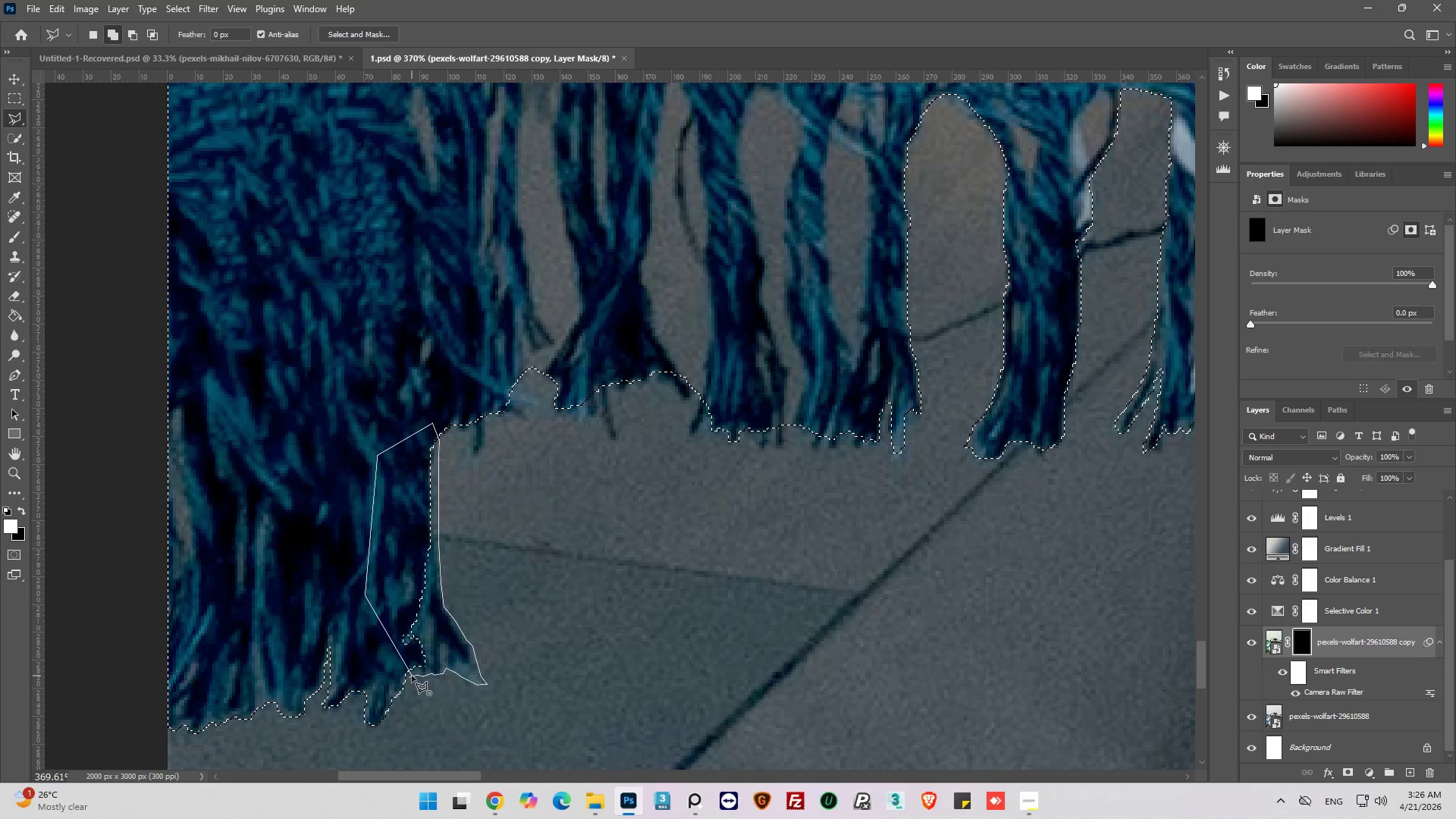 
left_click([410, 676])
 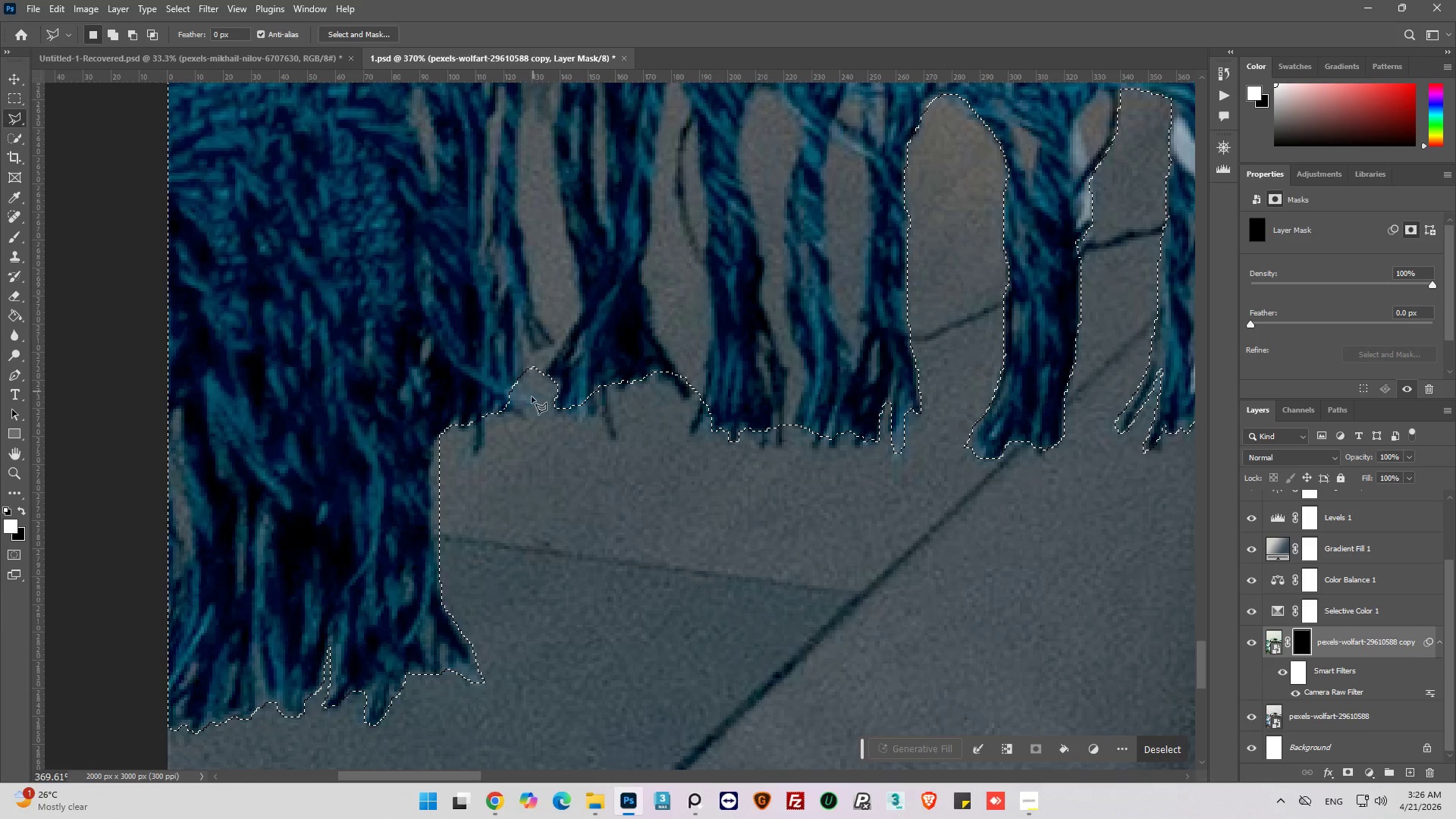 
scroll: coordinate [460, 488], scroll_direction: up, amount: 7.0
 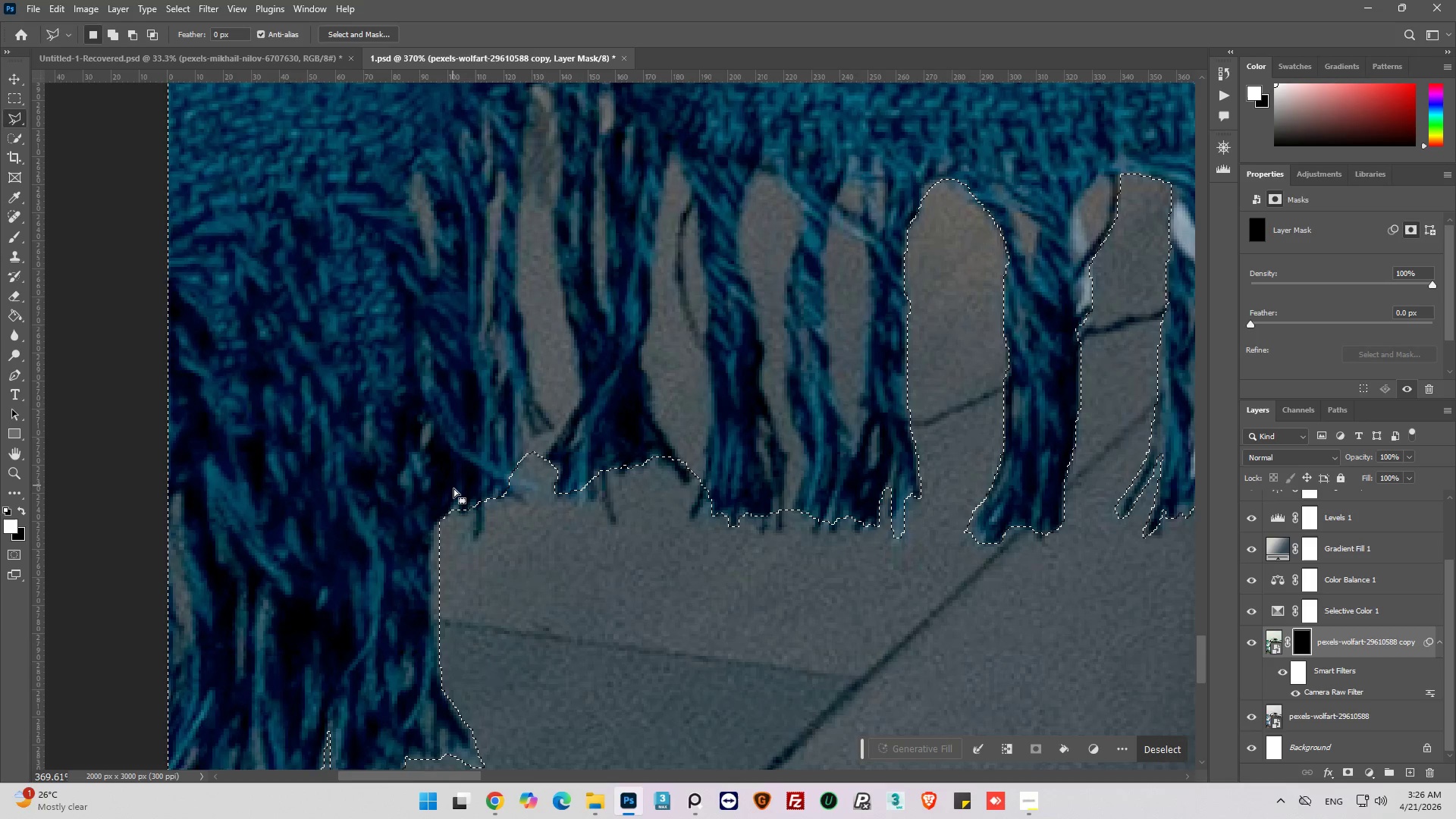 
hold_key(key=ShiftLeft, duration=0.81)
left_click([455, 492])
 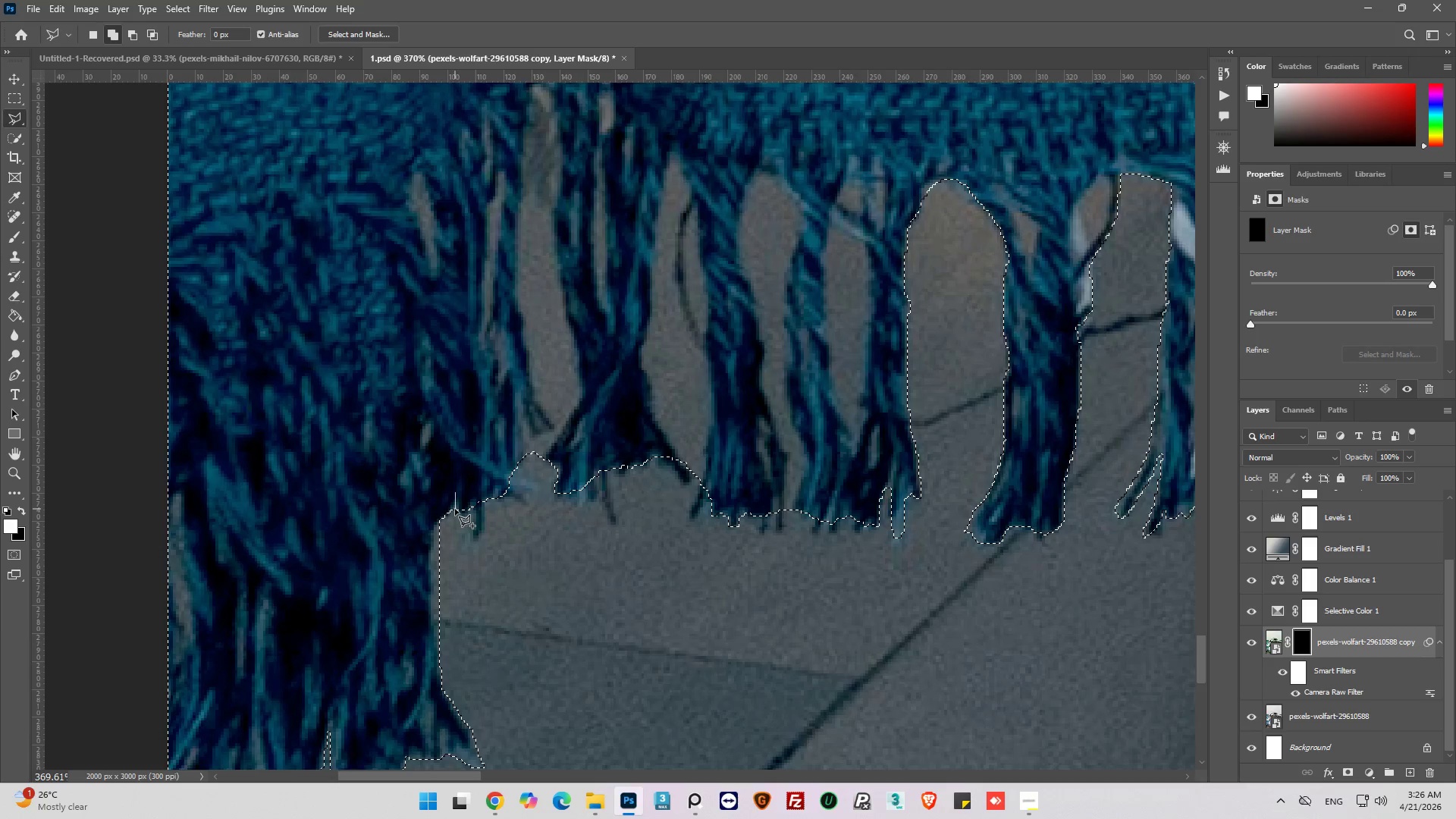 
left_click([457, 510])
 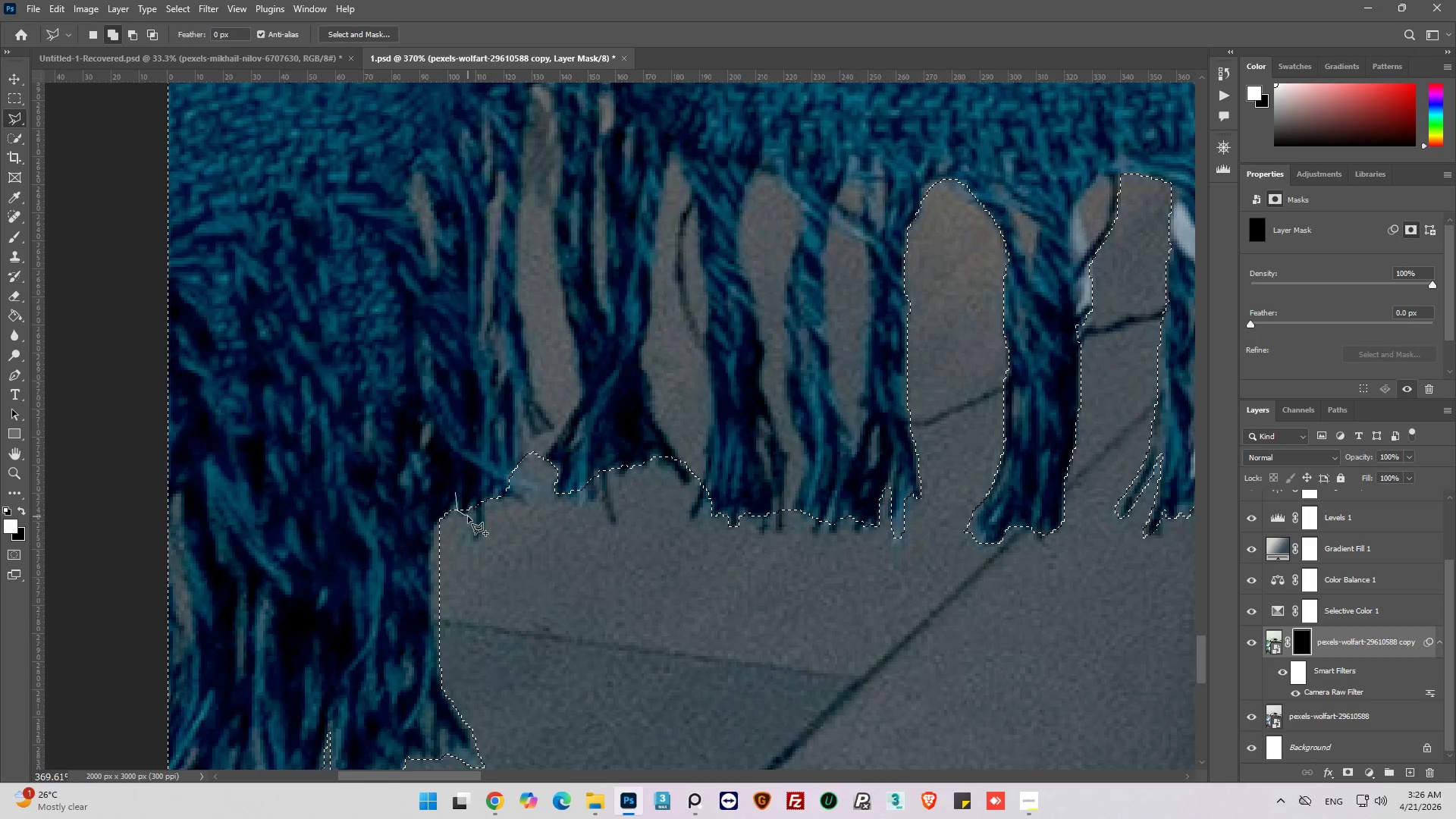 
left_click([465, 529])
 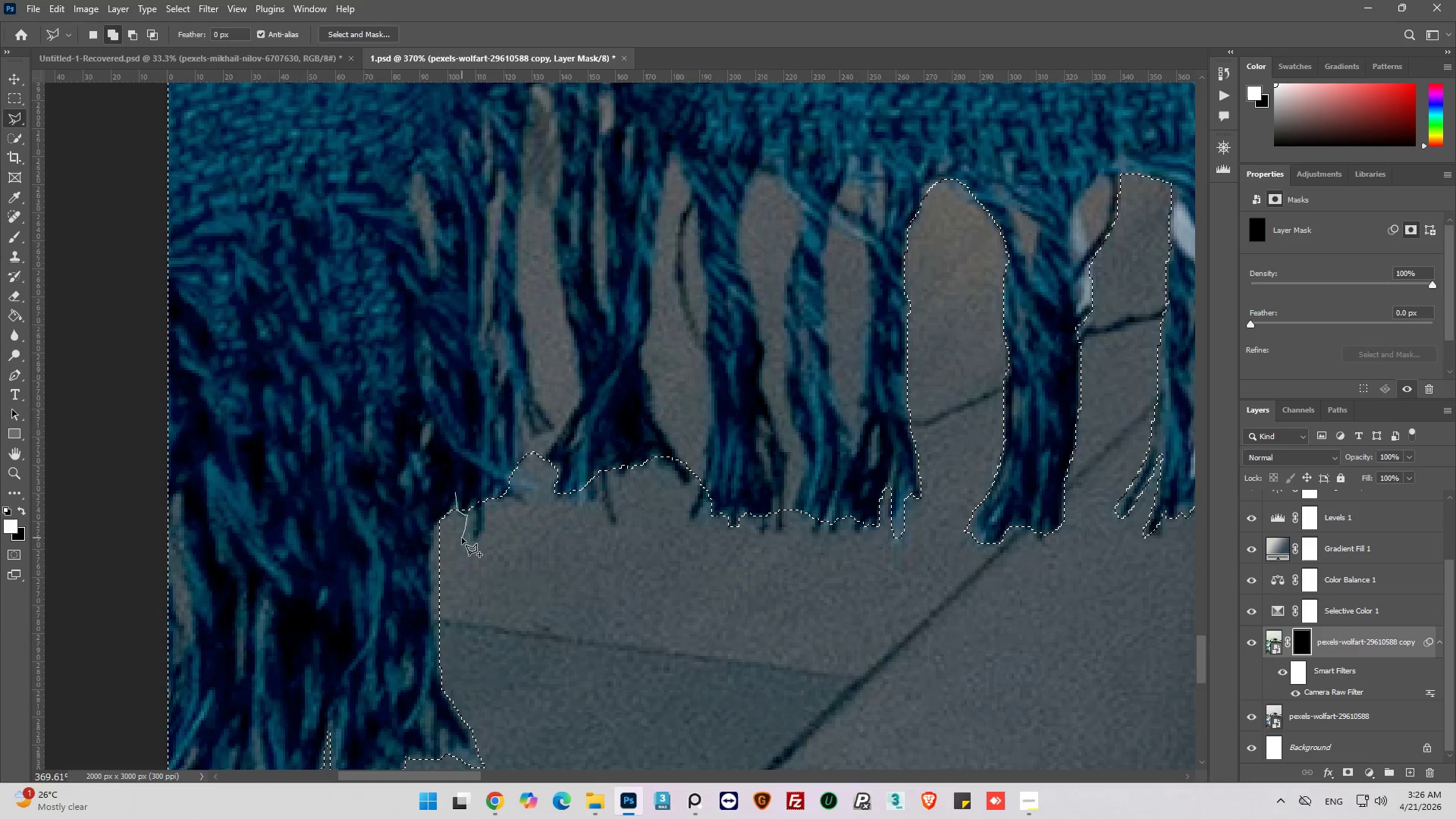 
left_click([460, 539])
 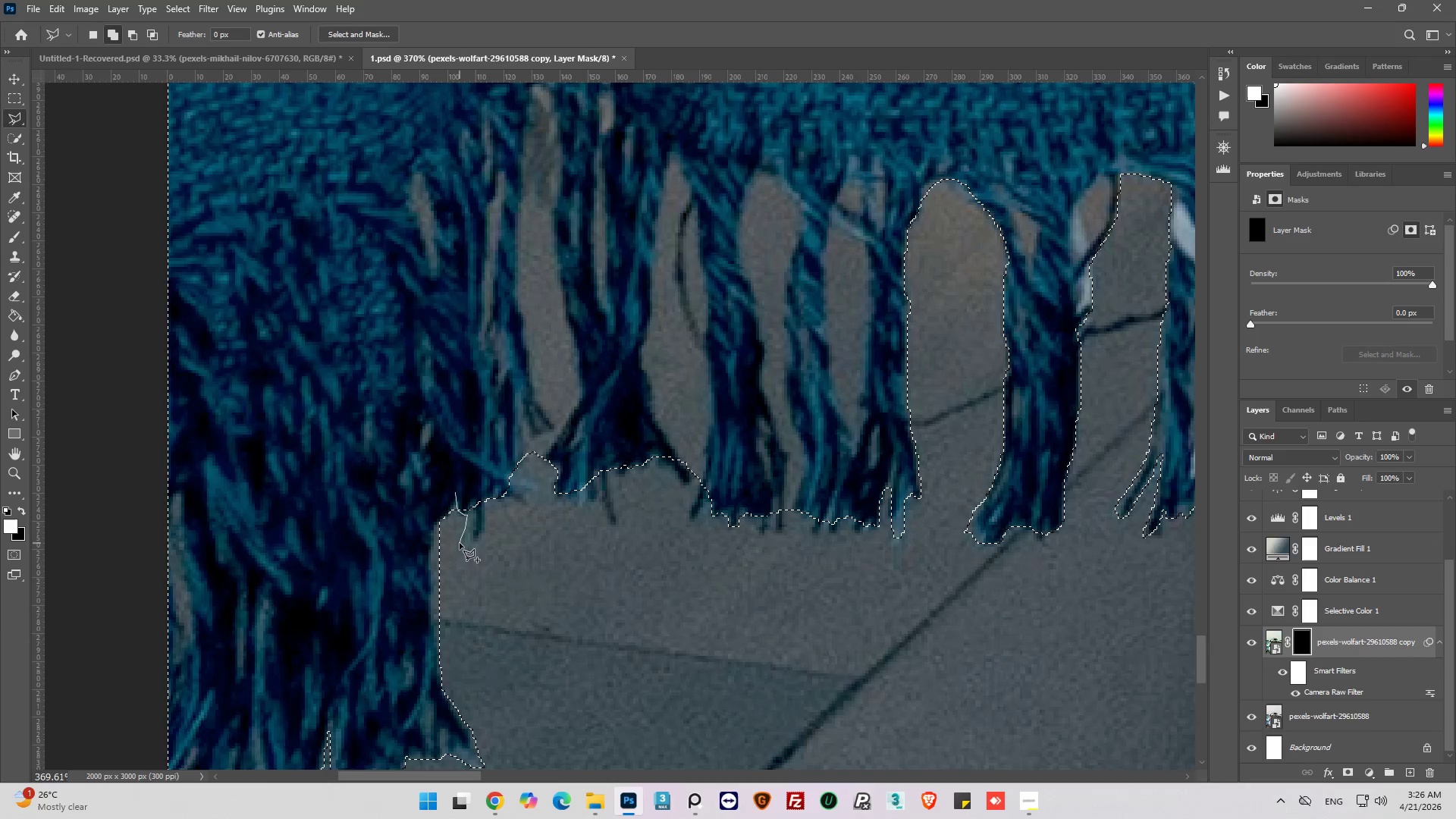 
left_click_drag(start_coordinate=[460, 544], to_coordinate=[466, 547])
 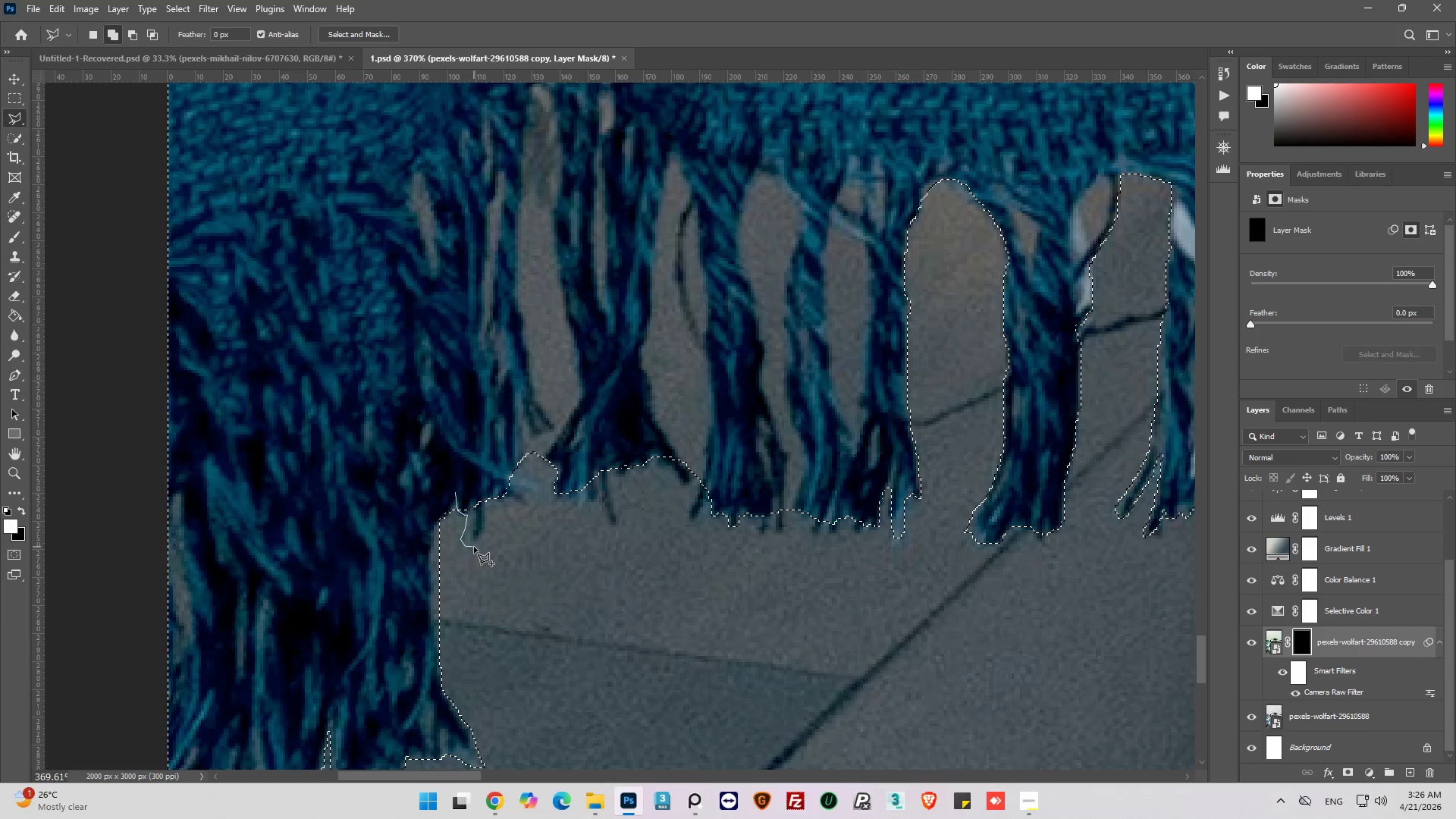 
left_click_drag(start_coordinate=[474, 547], to_coordinate=[480, 546])
 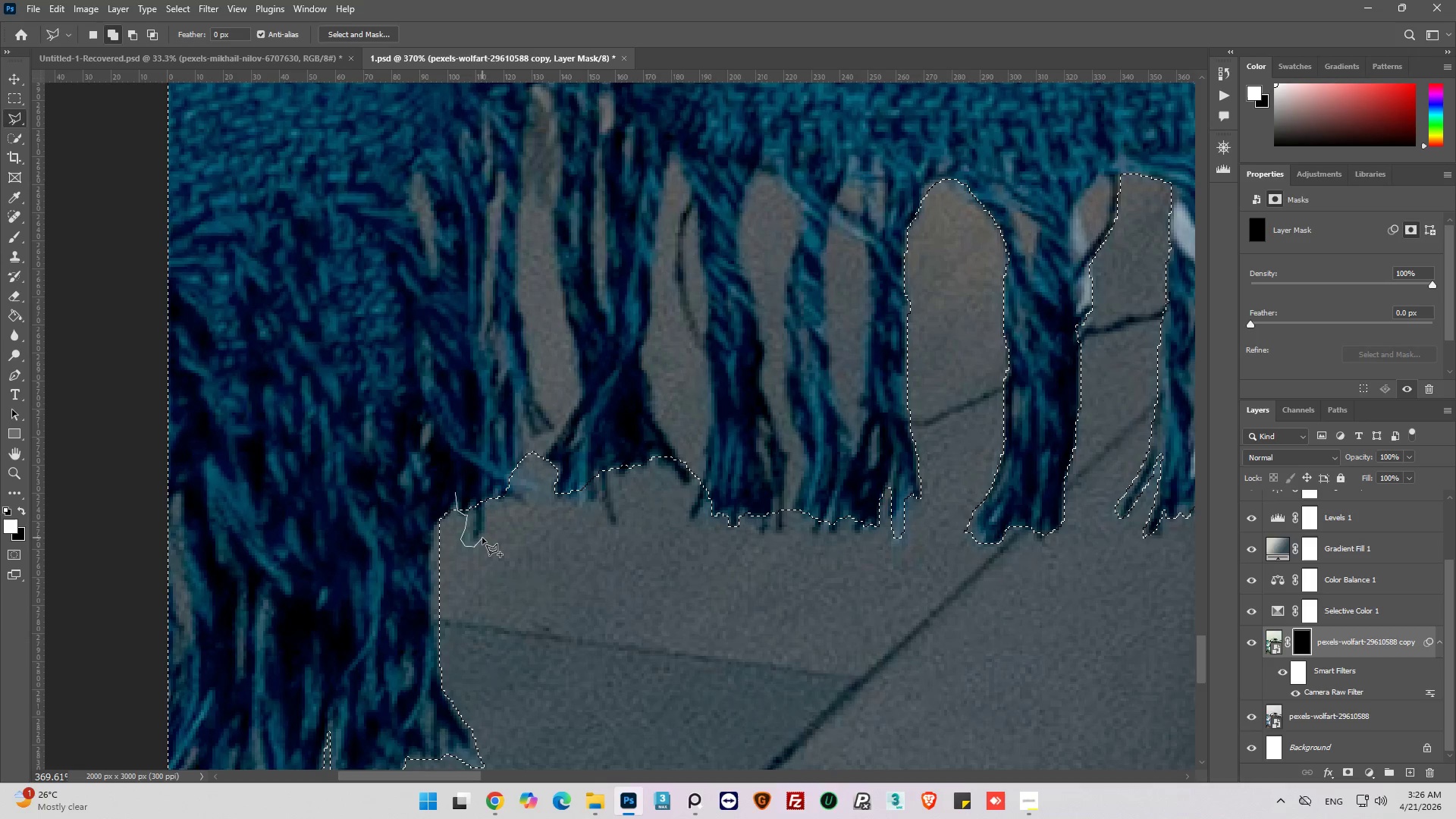 
left_click([483, 535])
 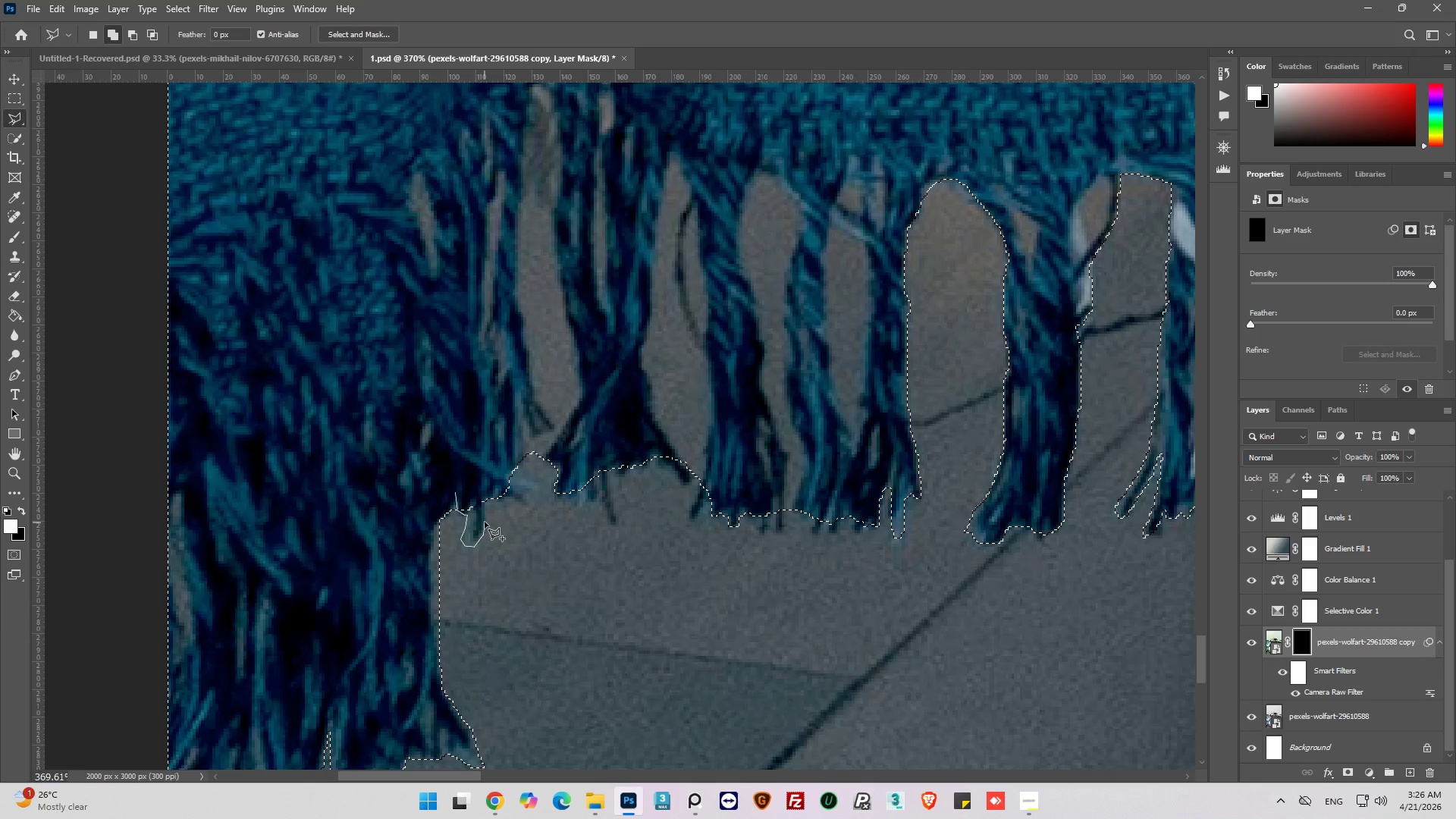 
left_click_drag(start_coordinate=[485, 522], to_coordinate=[485, 516])
 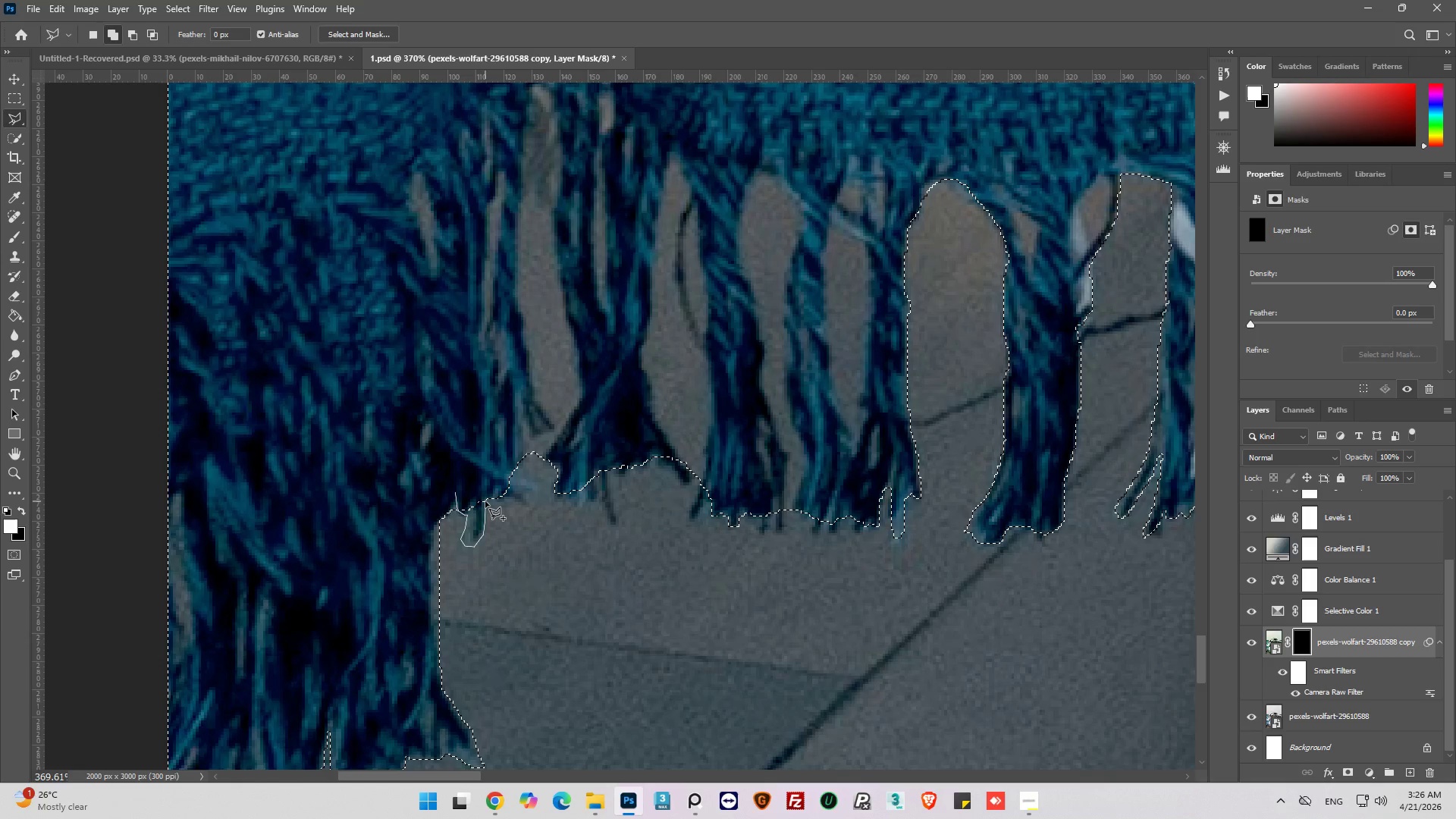 
left_click_drag(start_coordinate=[485, 500], to_coordinate=[485, 497])
 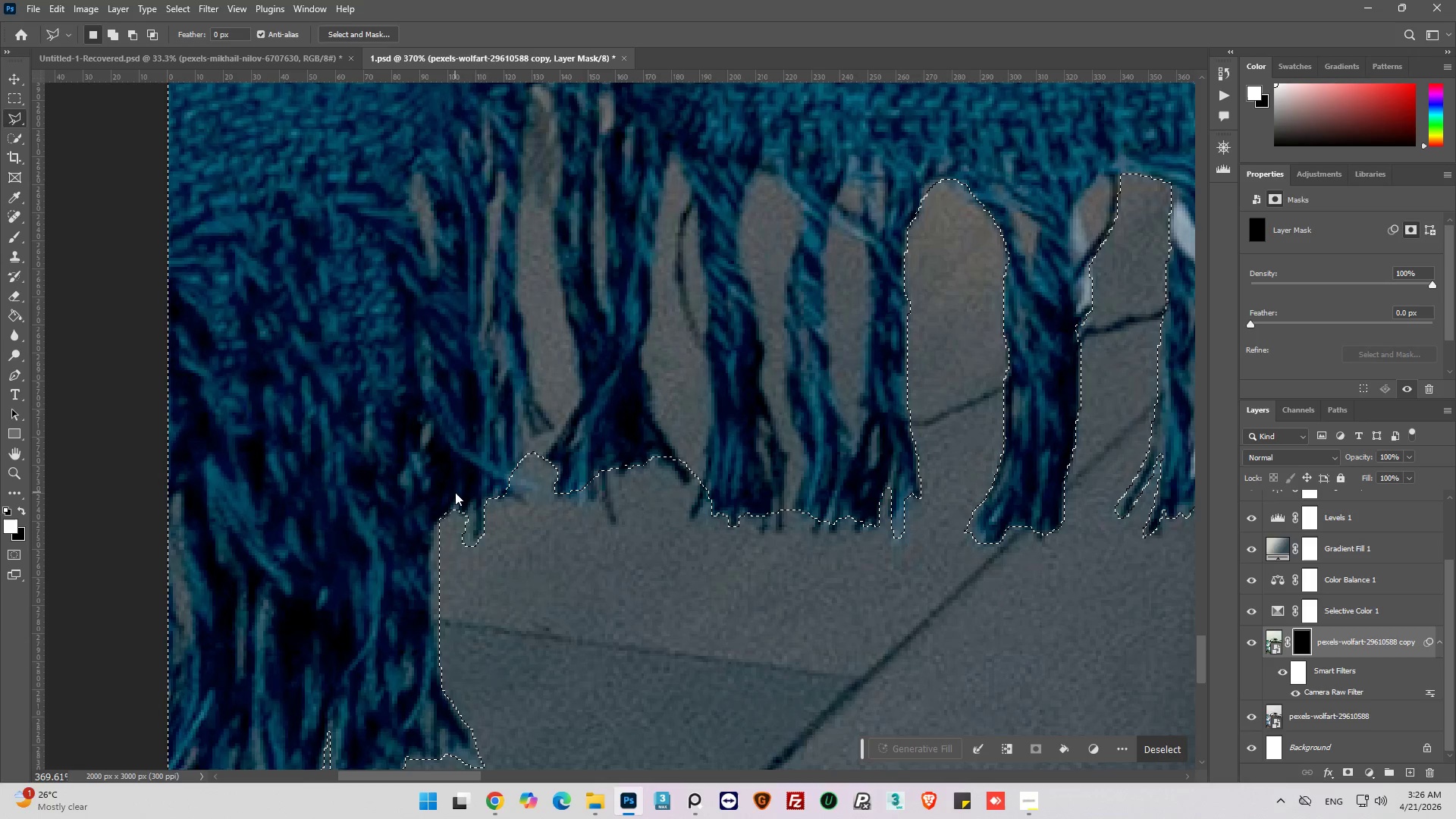 
scroll: coordinate [607, 503], scroll_direction: up, amount: 3.0
 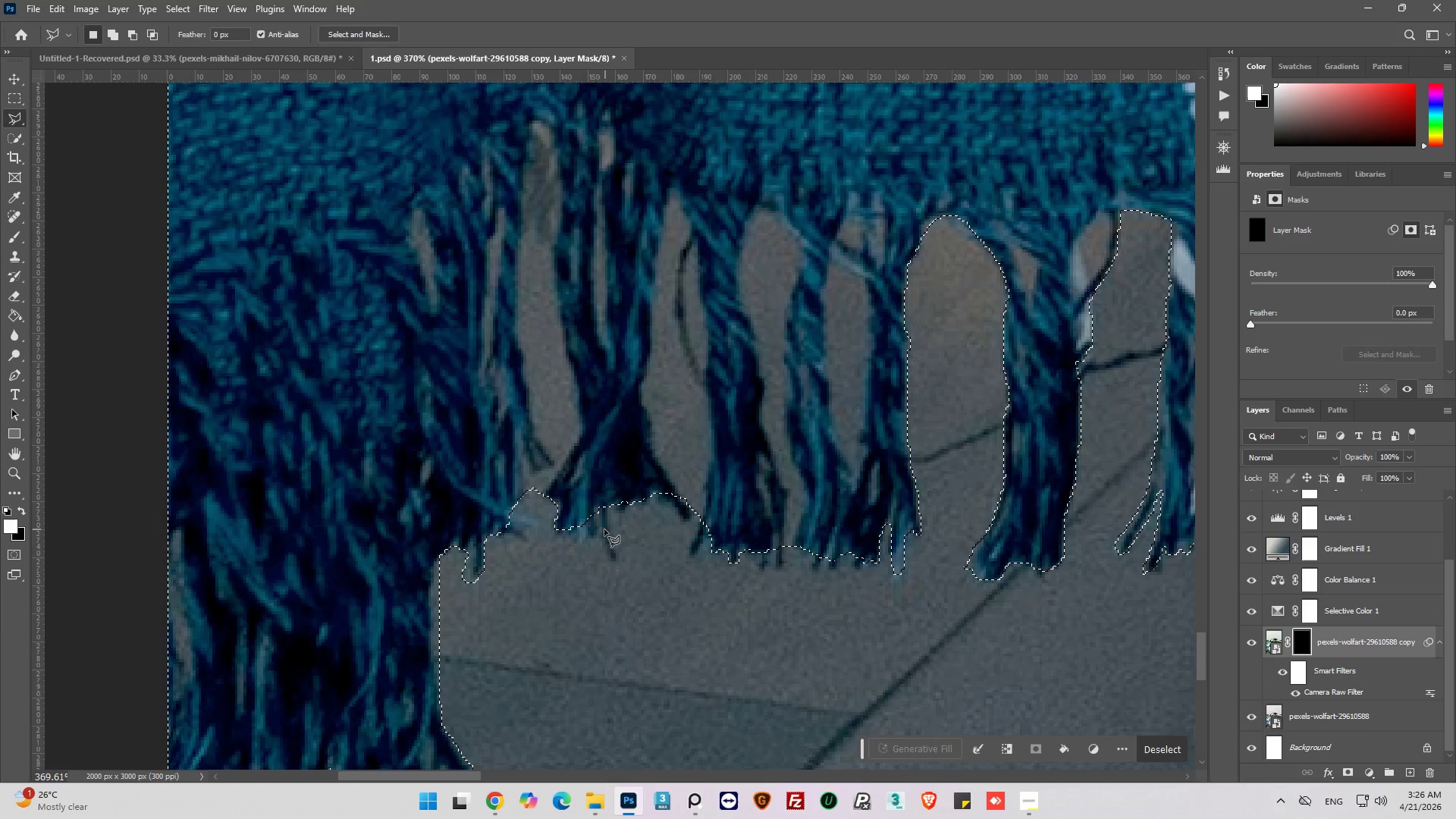 
hold_key(key=ShiftLeft, duration=1.09)
left_click([564, 519])
 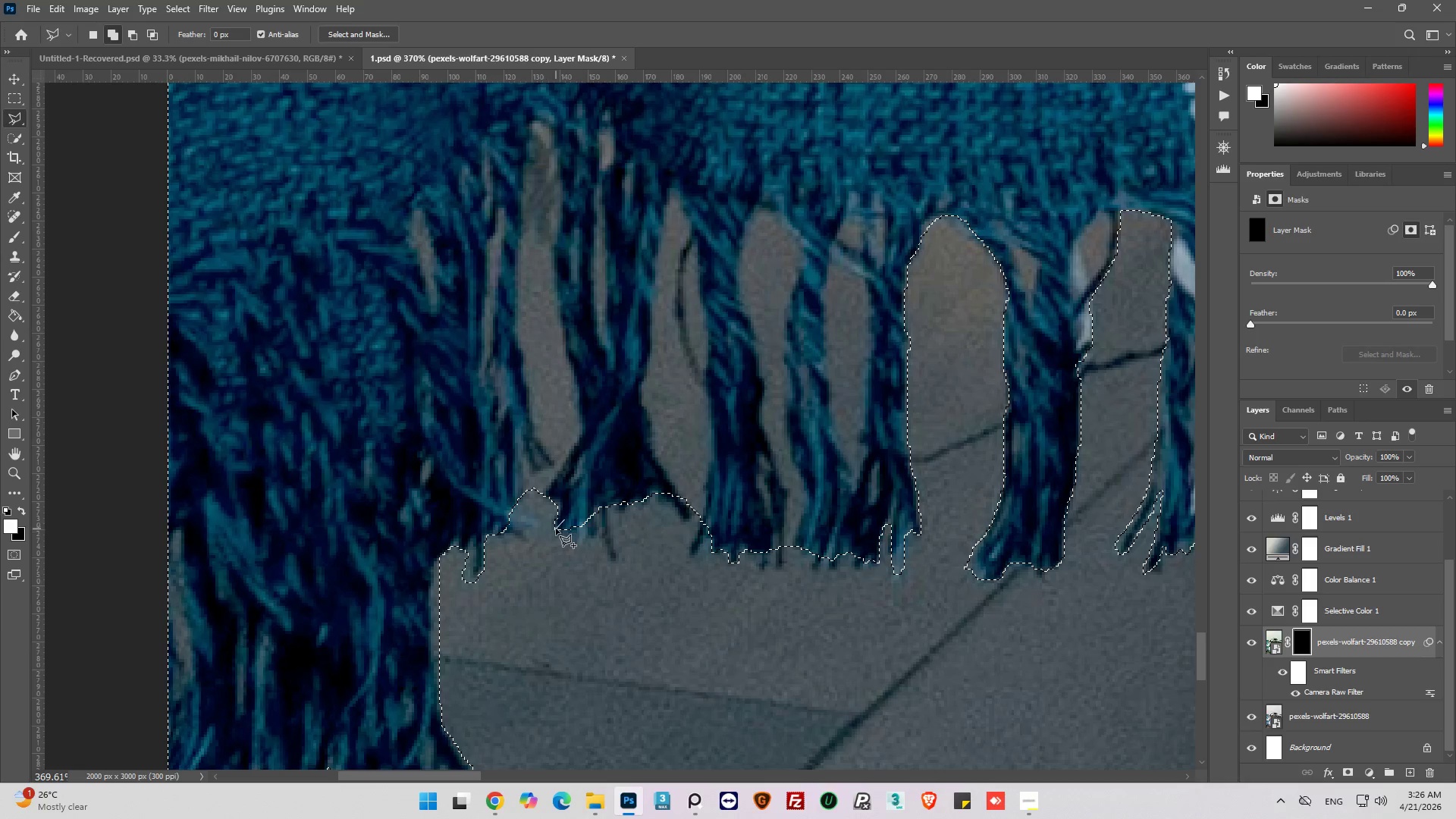 
left_click([555, 531])
 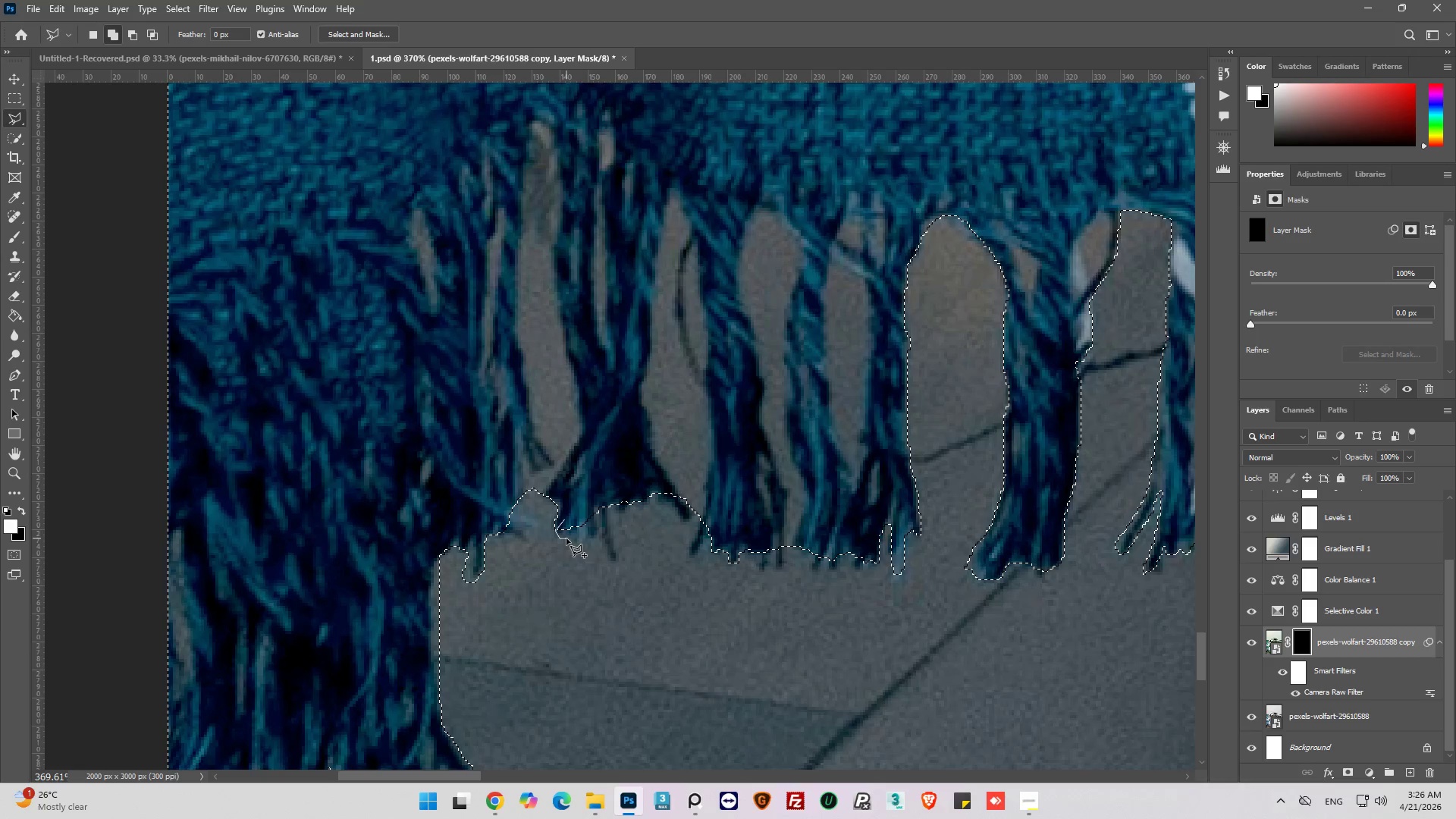 
left_click([573, 537])
 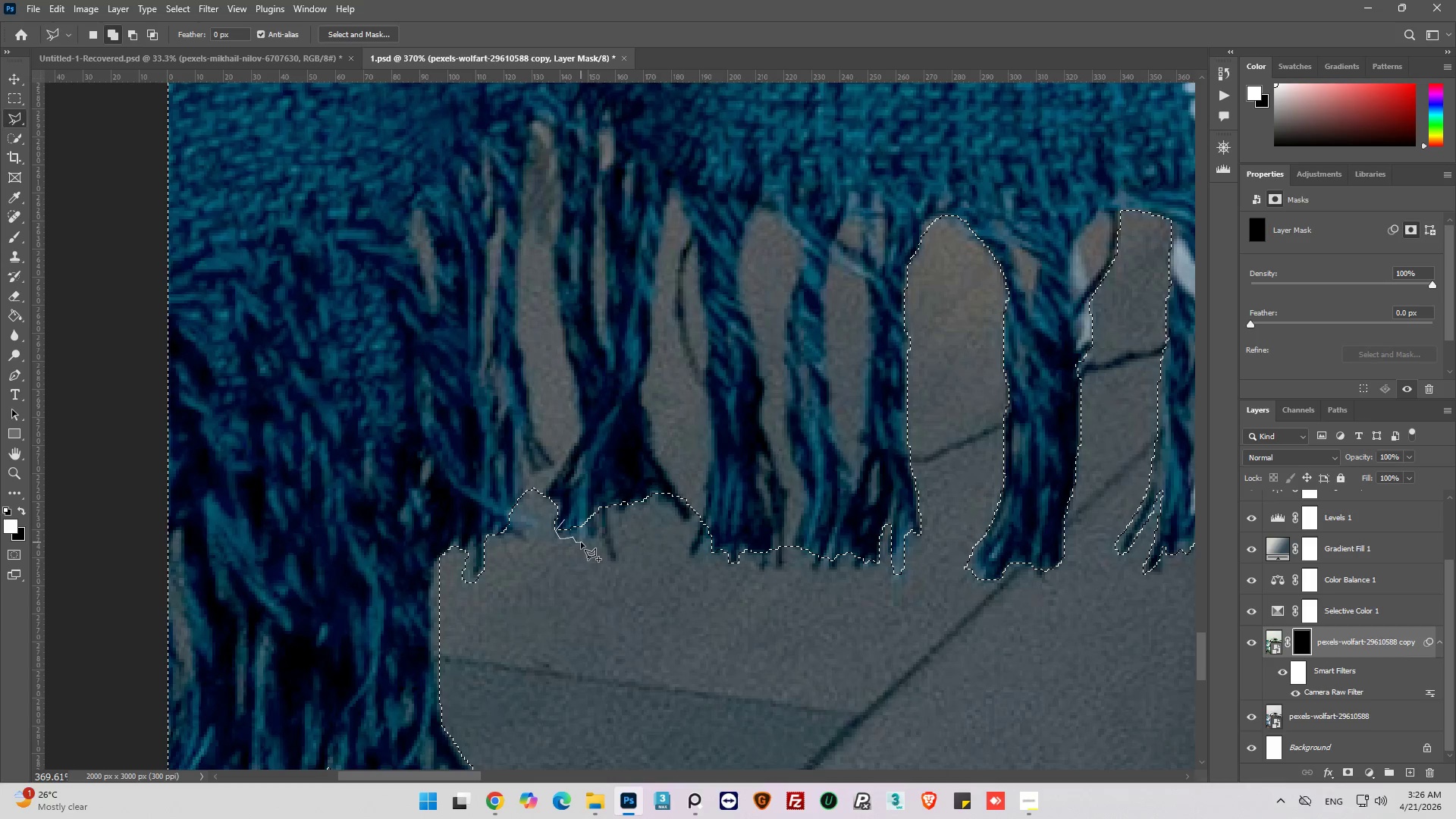 
left_click_drag(start_coordinate=[583, 541], to_coordinate=[588, 539])
 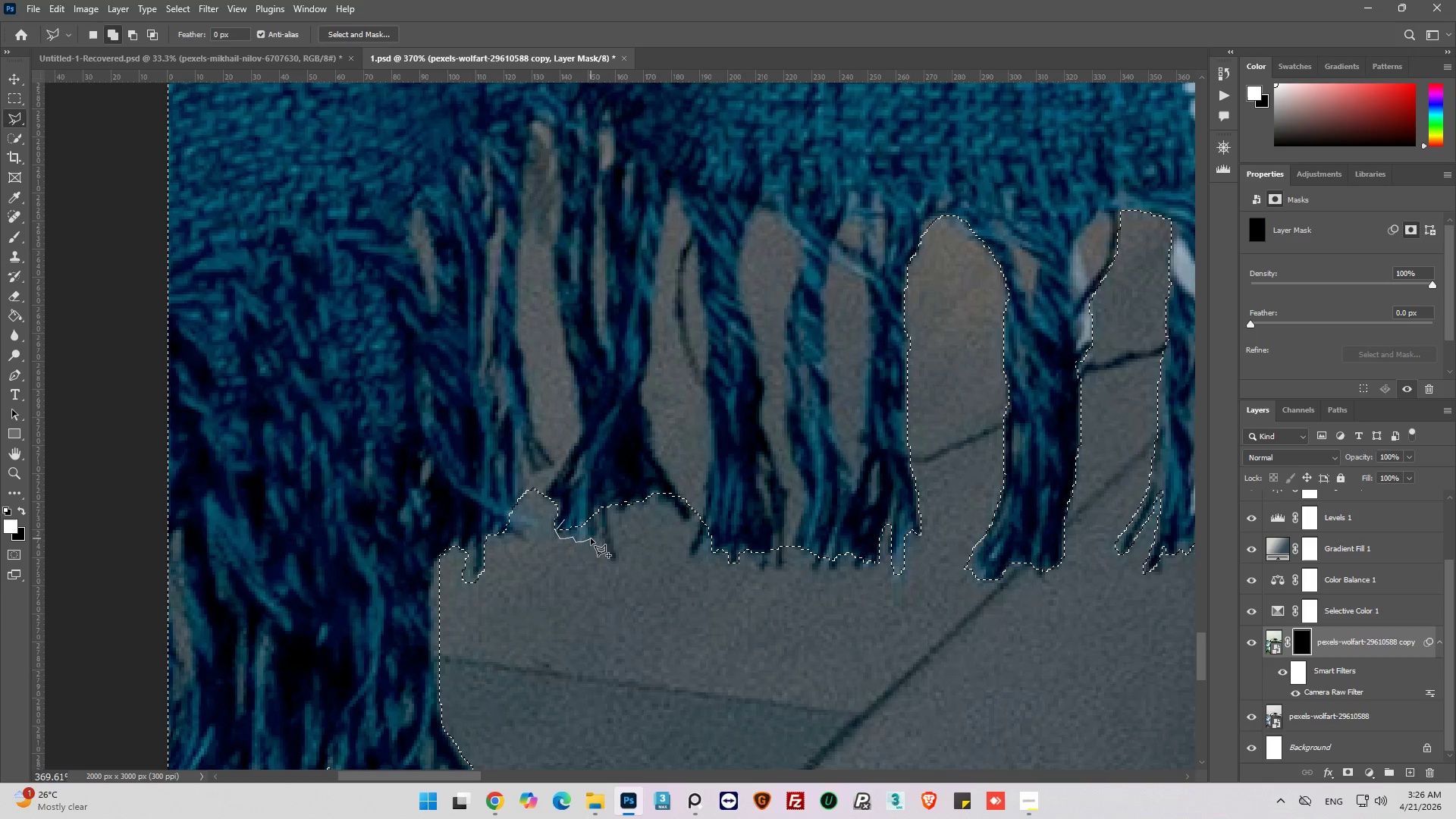 
double_click([591, 538])
 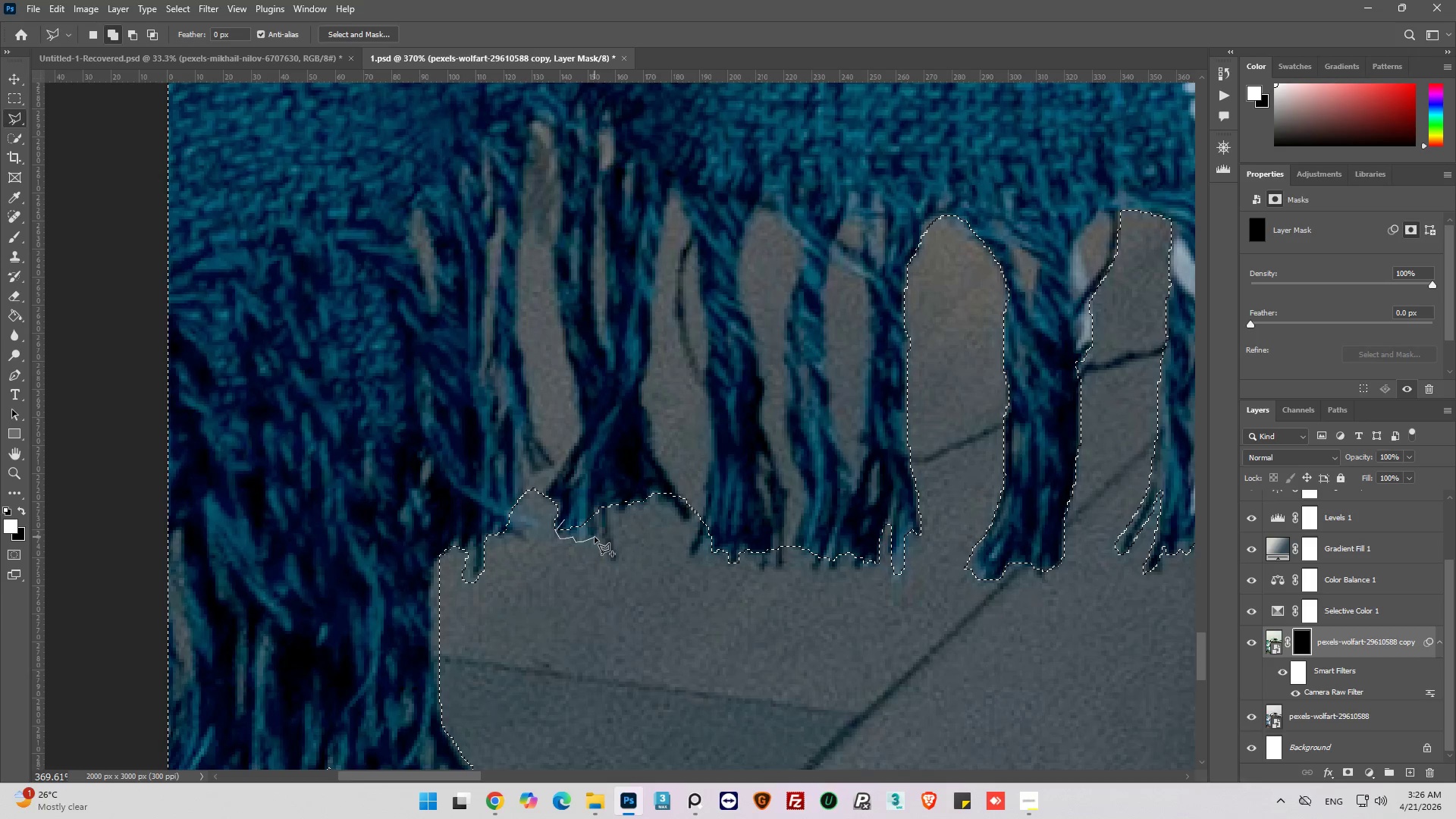 
left_click([595, 537])
 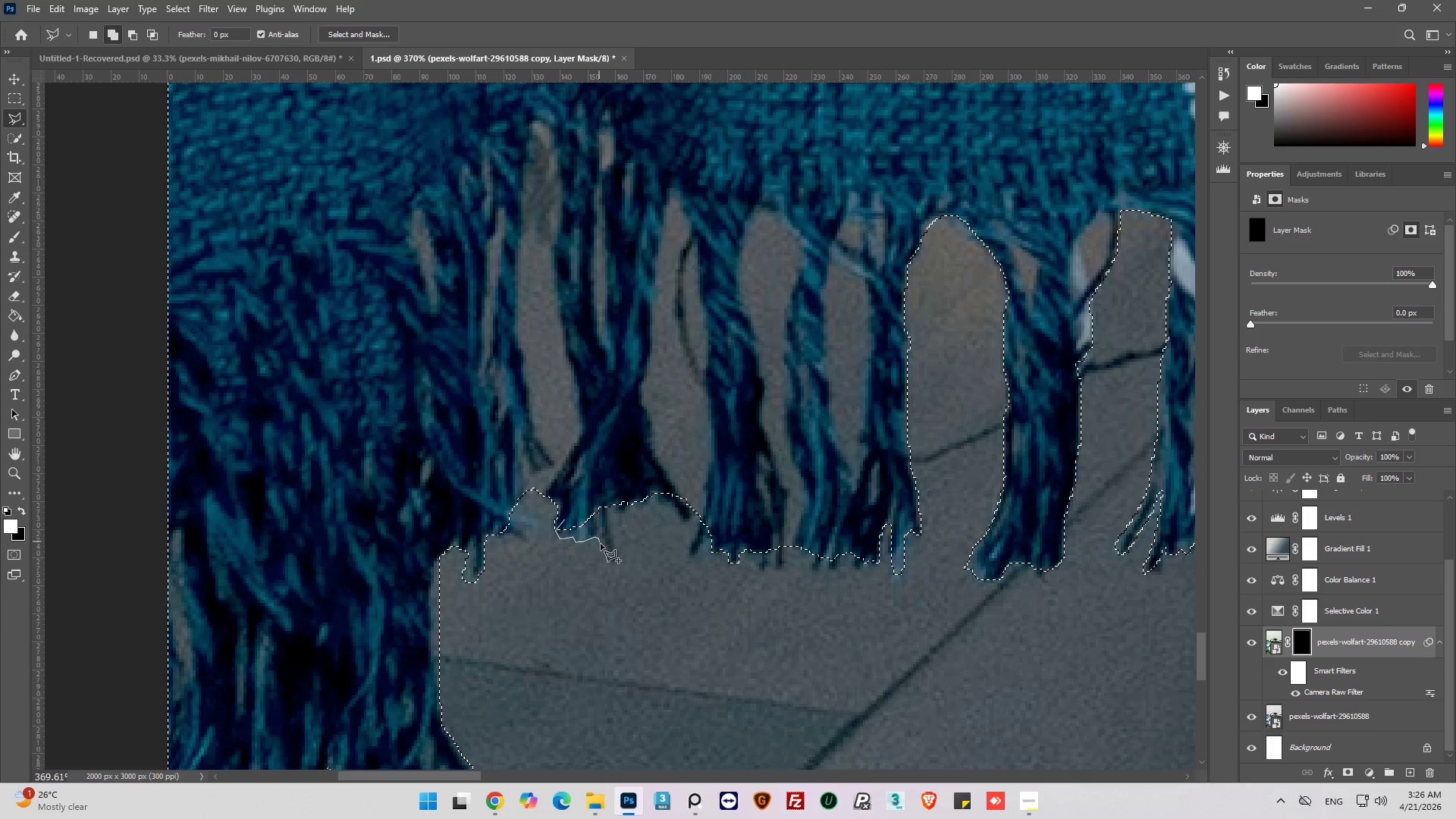 
left_click_drag(start_coordinate=[601, 548], to_coordinate=[605, 551])
 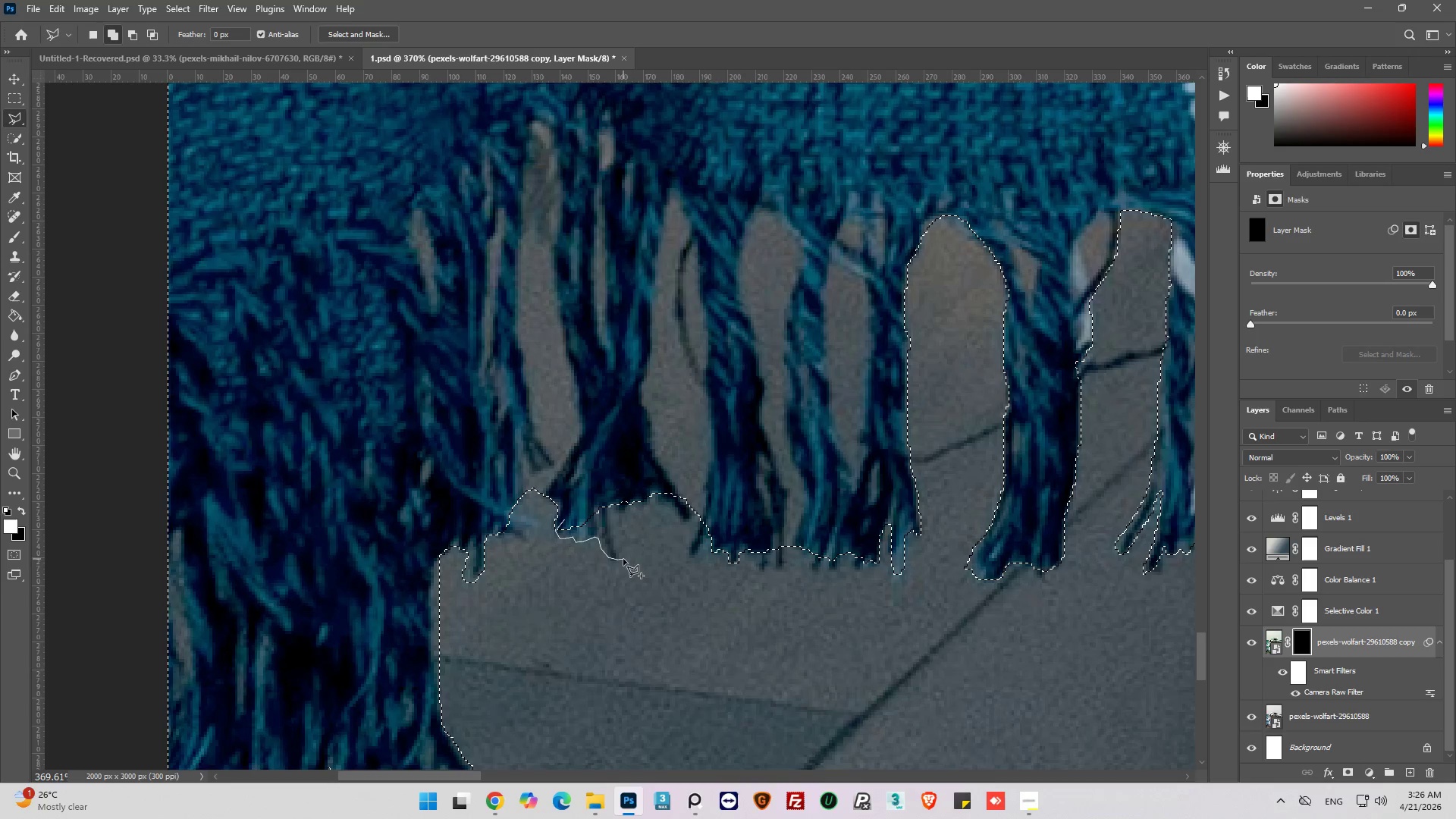 
left_click([621, 553])
 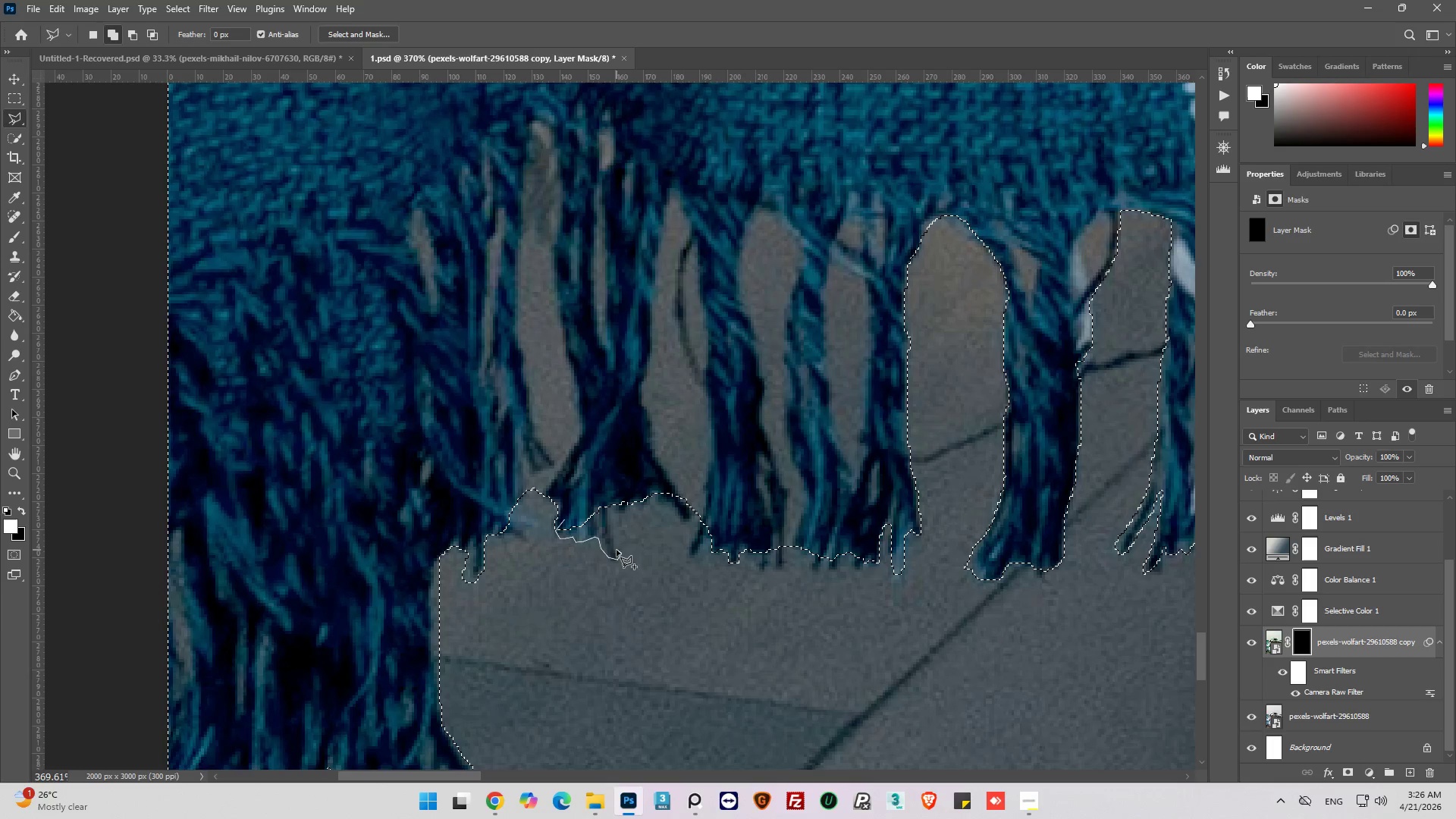 
left_click_drag(start_coordinate=[617, 550], to_coordinate=[614, 544])
 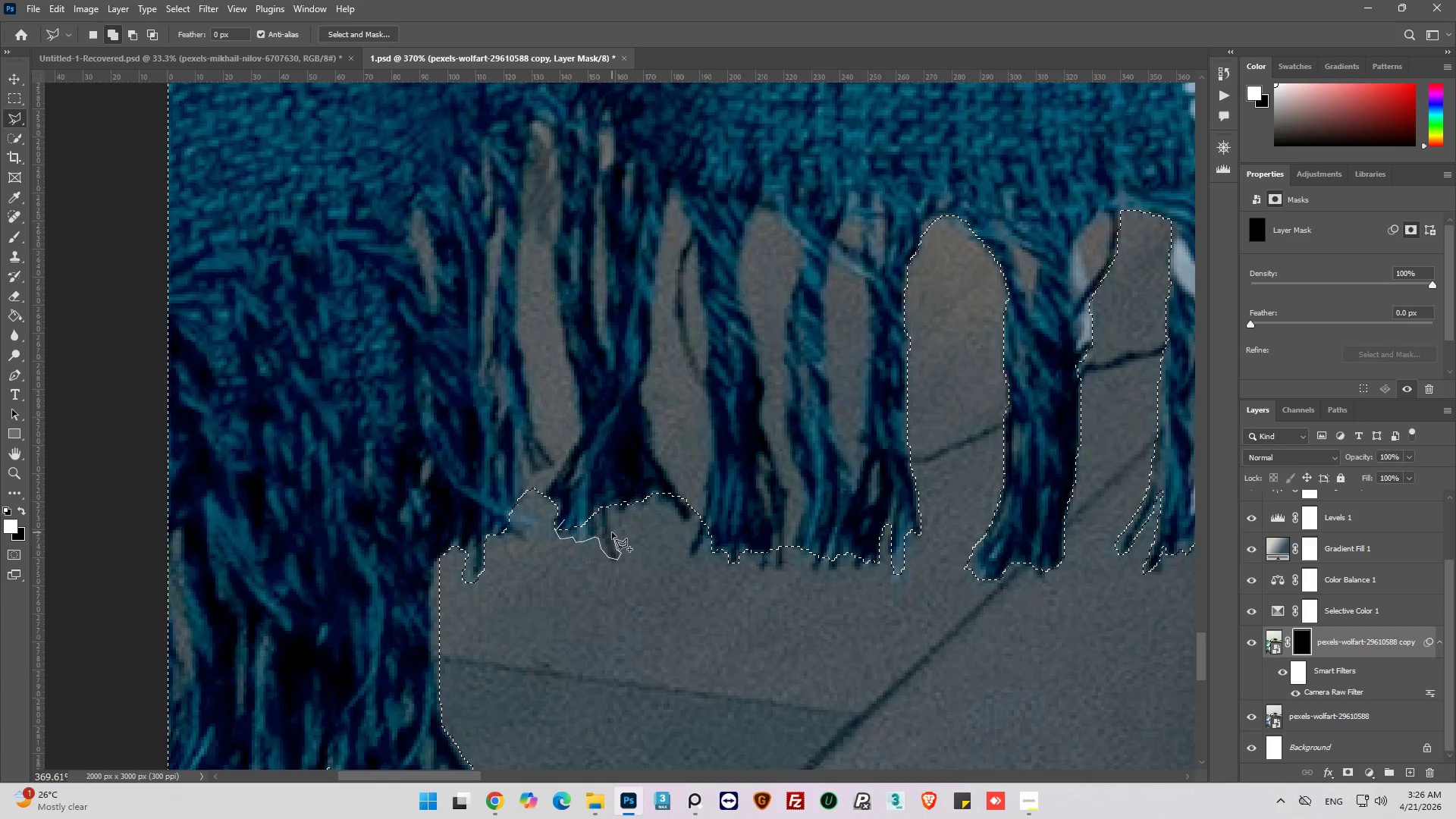 
left_click([612, 531])
 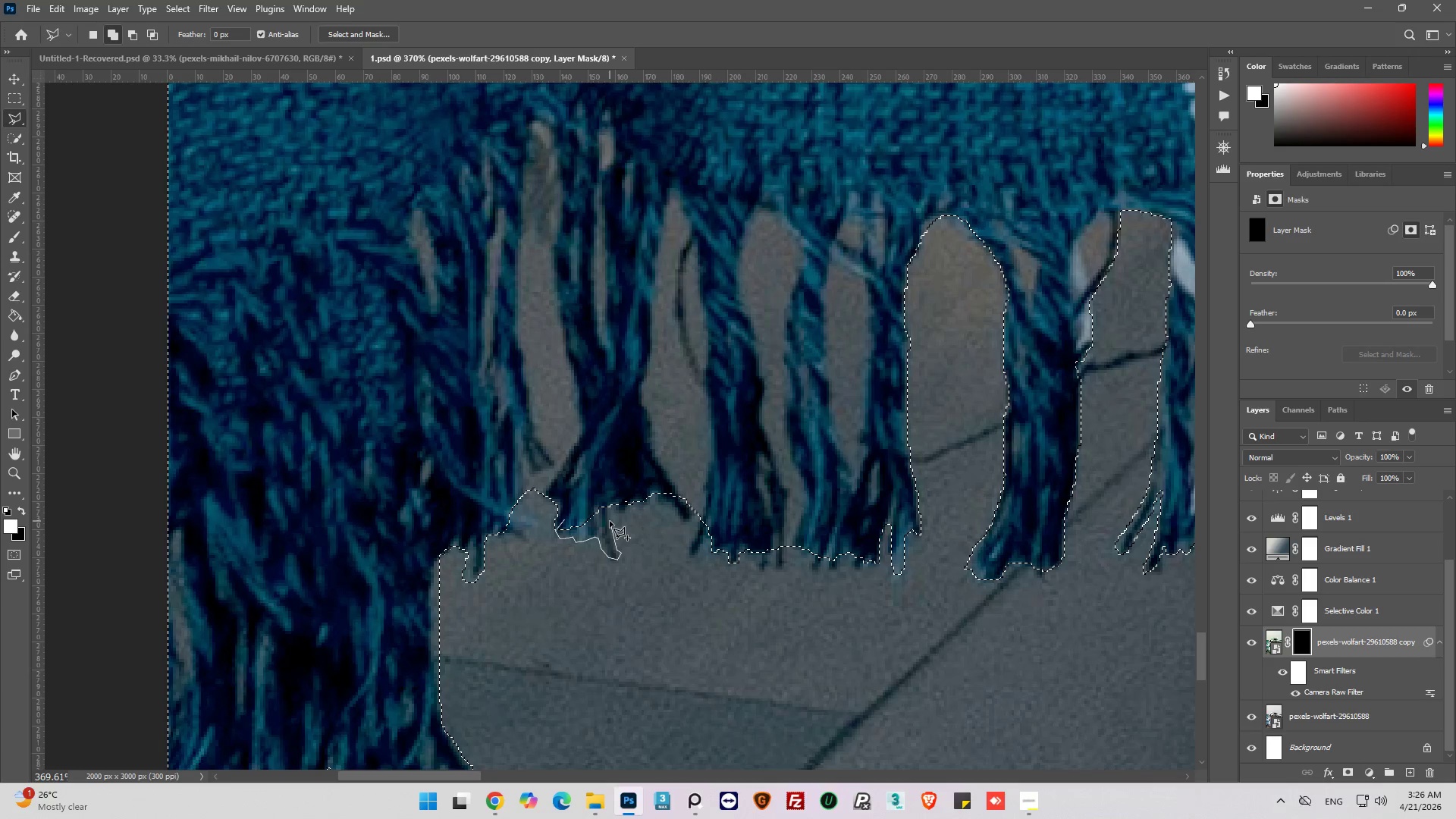 
left_click_drag(start_coordinate=[610, 521], to_coordinate=[610, 517])
 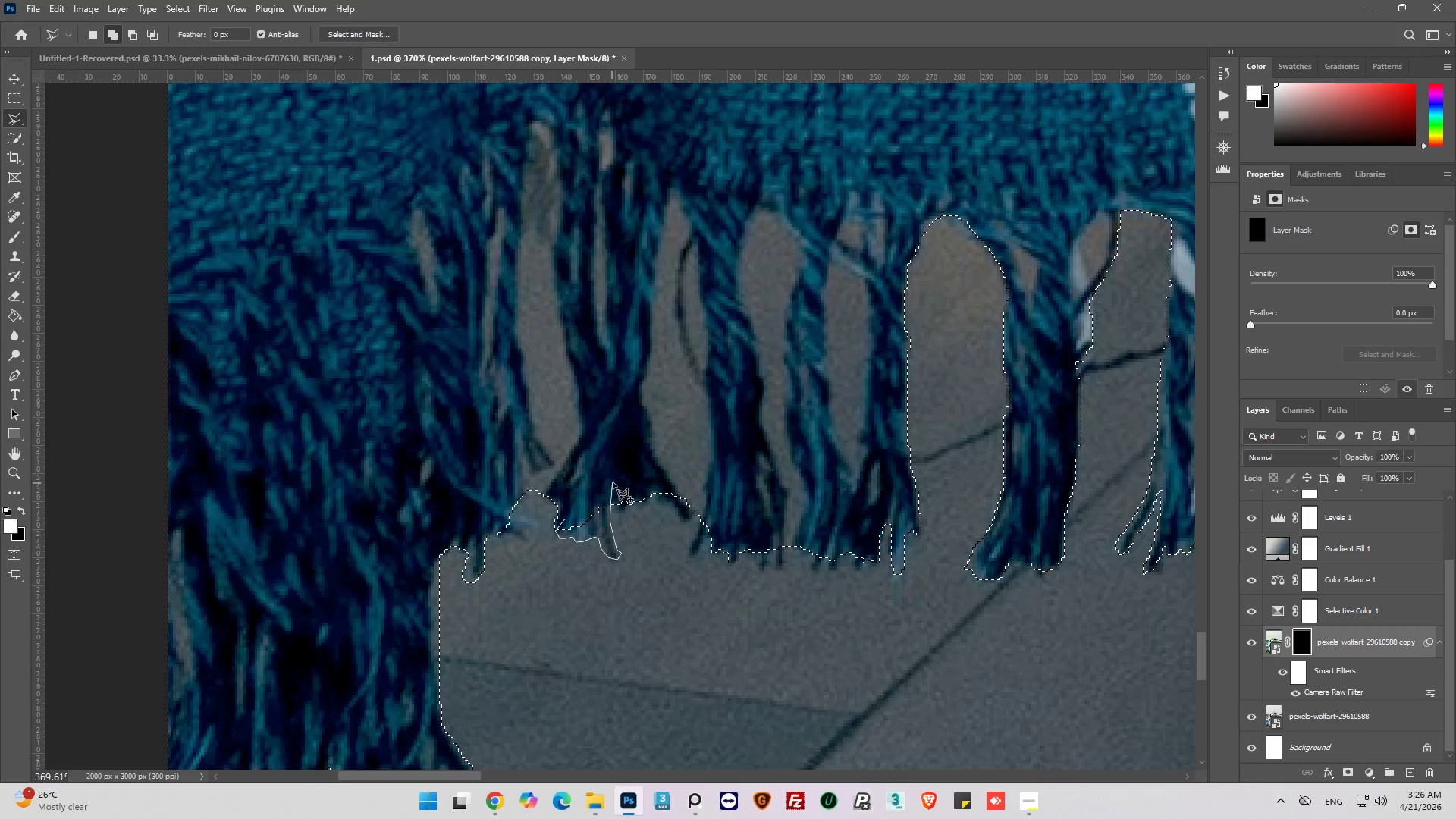 
left_click([613, 482])
 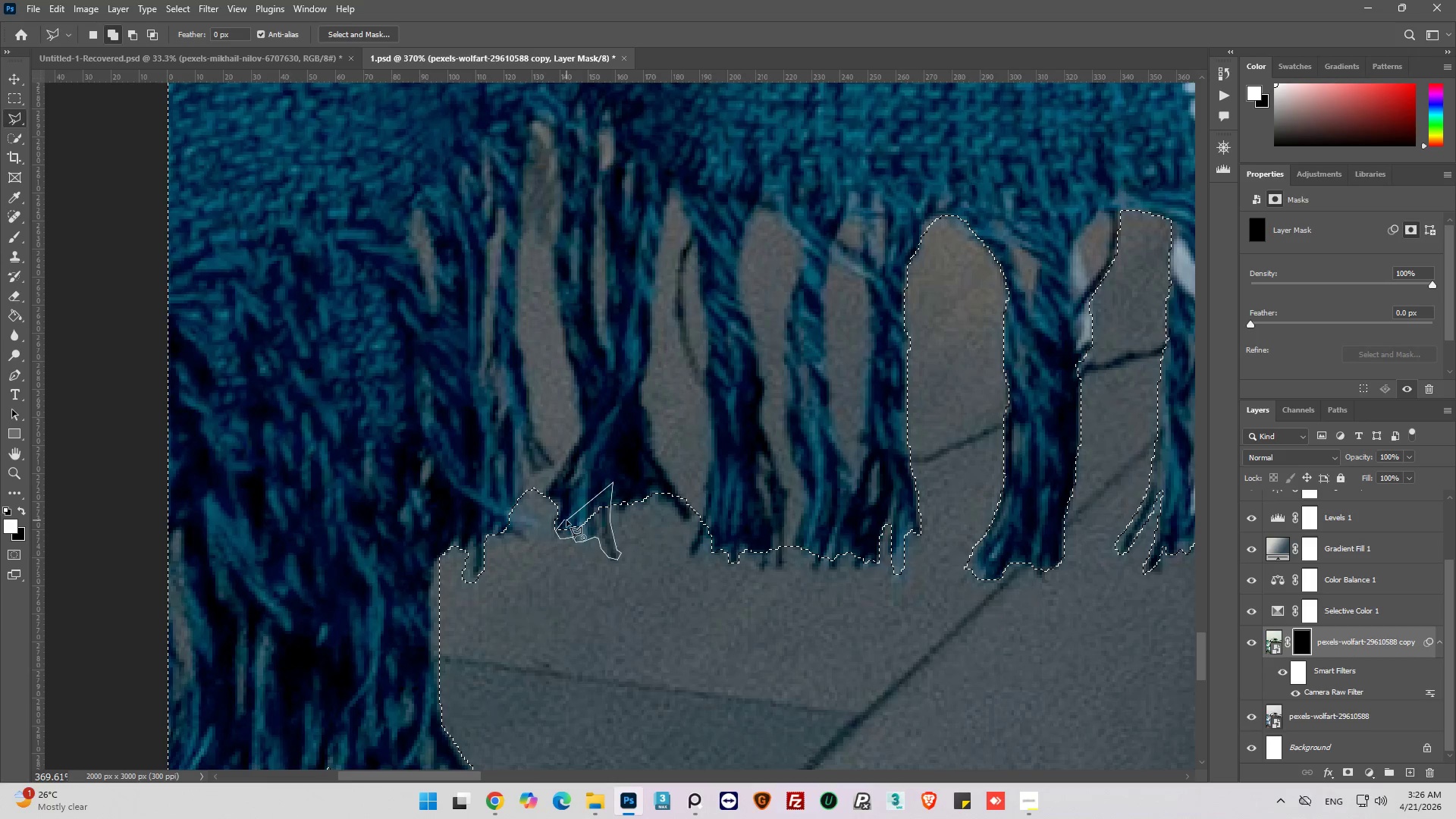 
left_click([565, 520])
 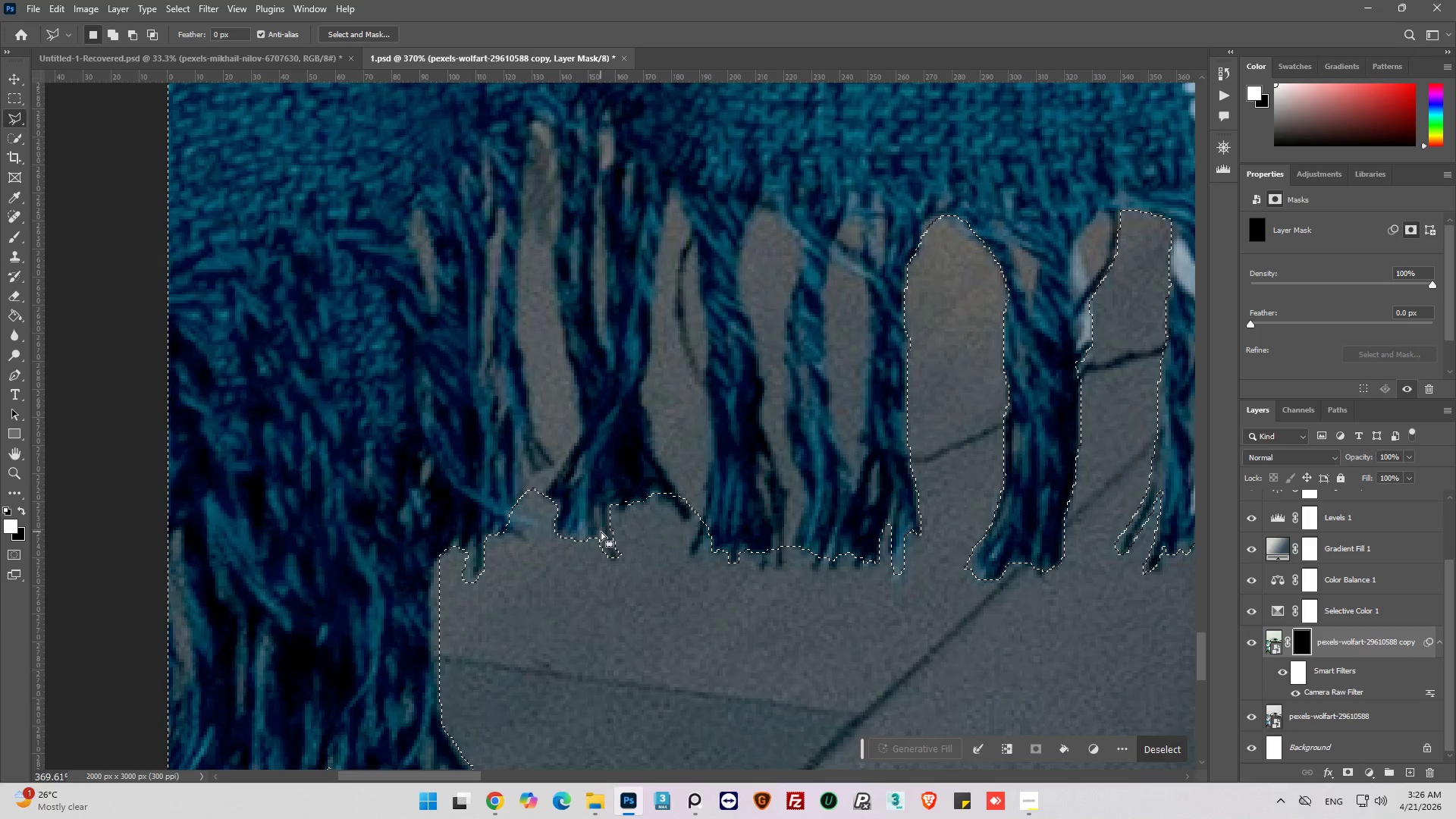 
key(Alt+AltLeft)
 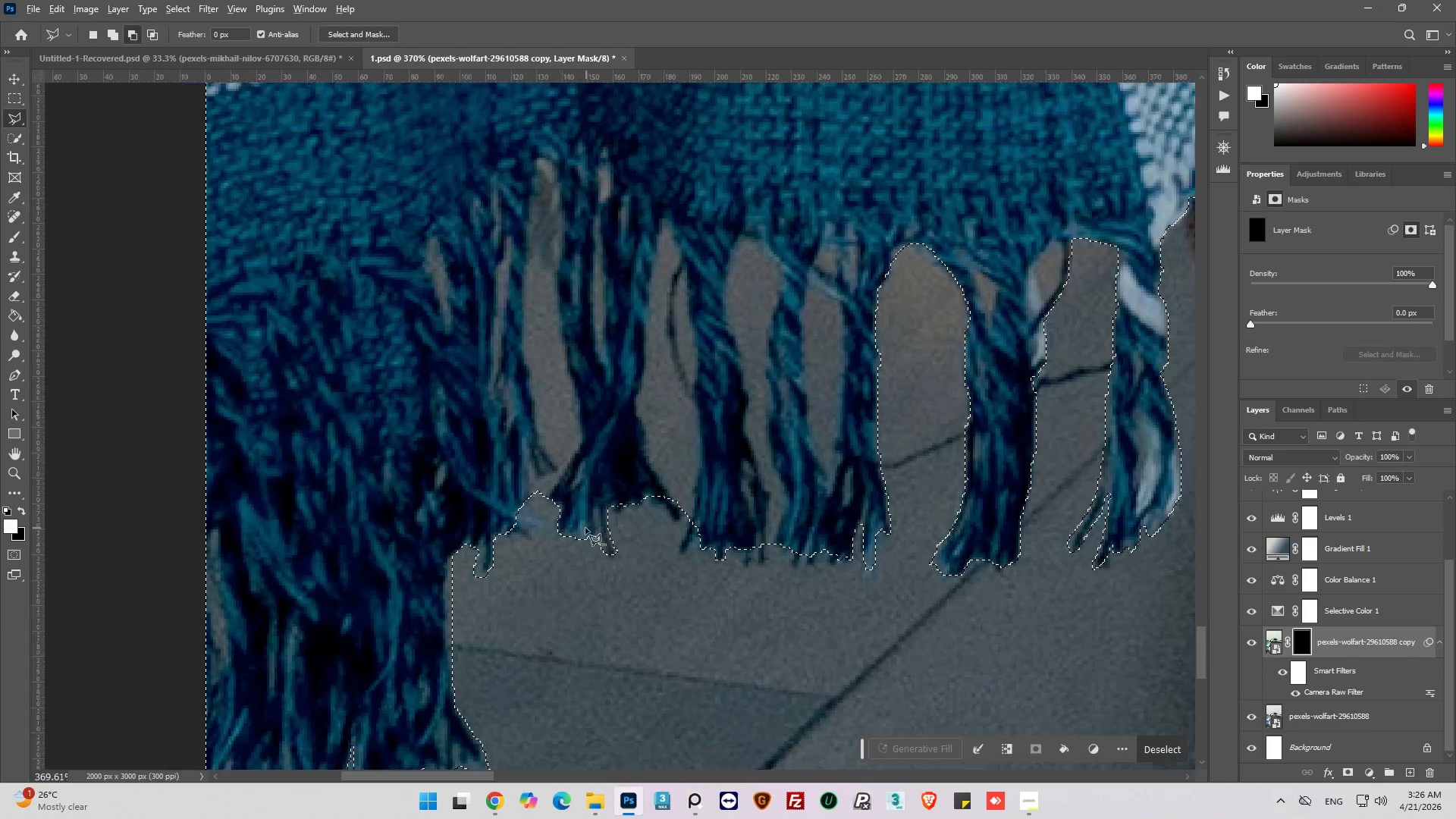 
scroll: coordinate [585, 528], scroll_direction: down, amount: 3.0
 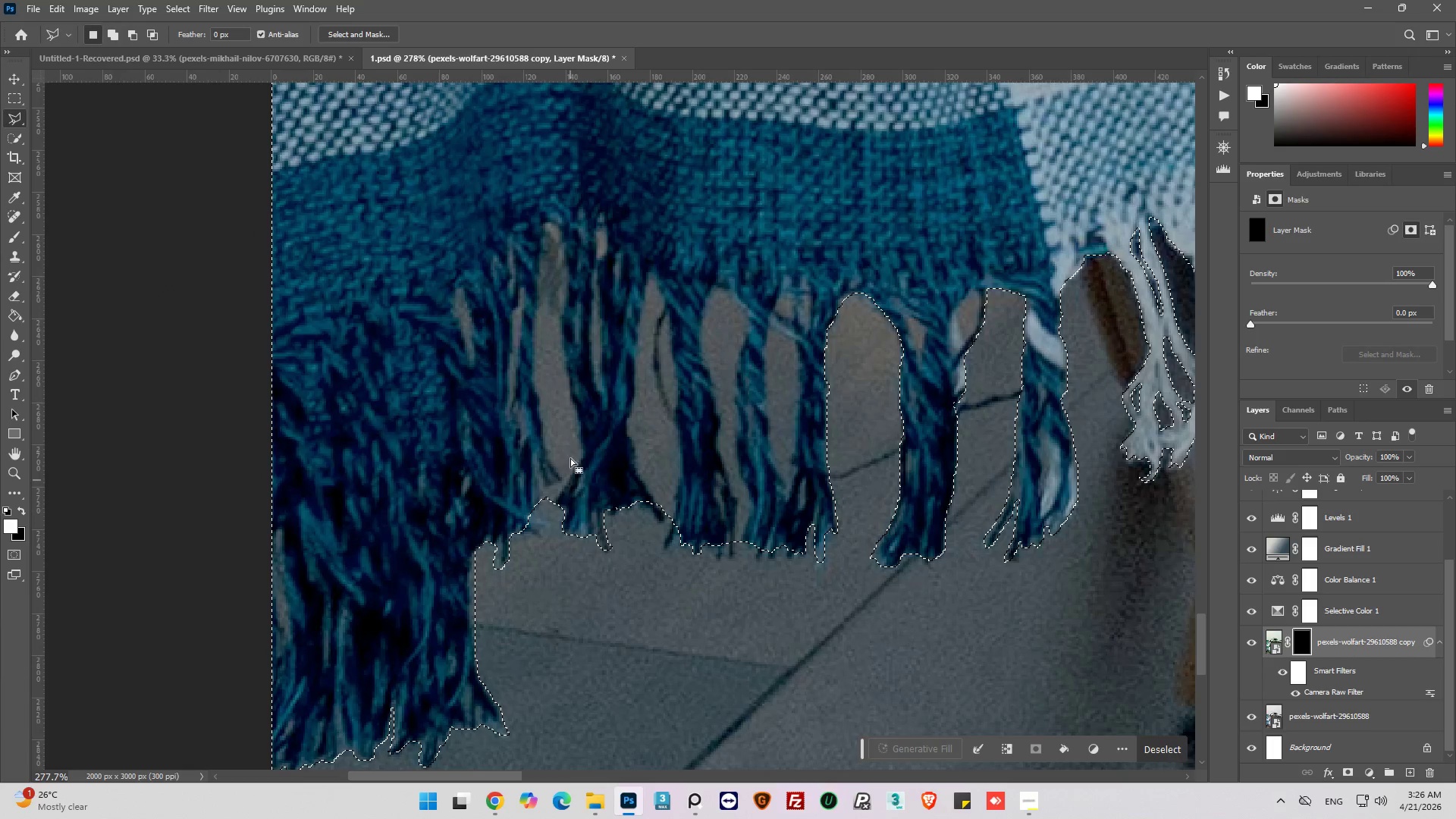 
key(Alt+AltLeft)
 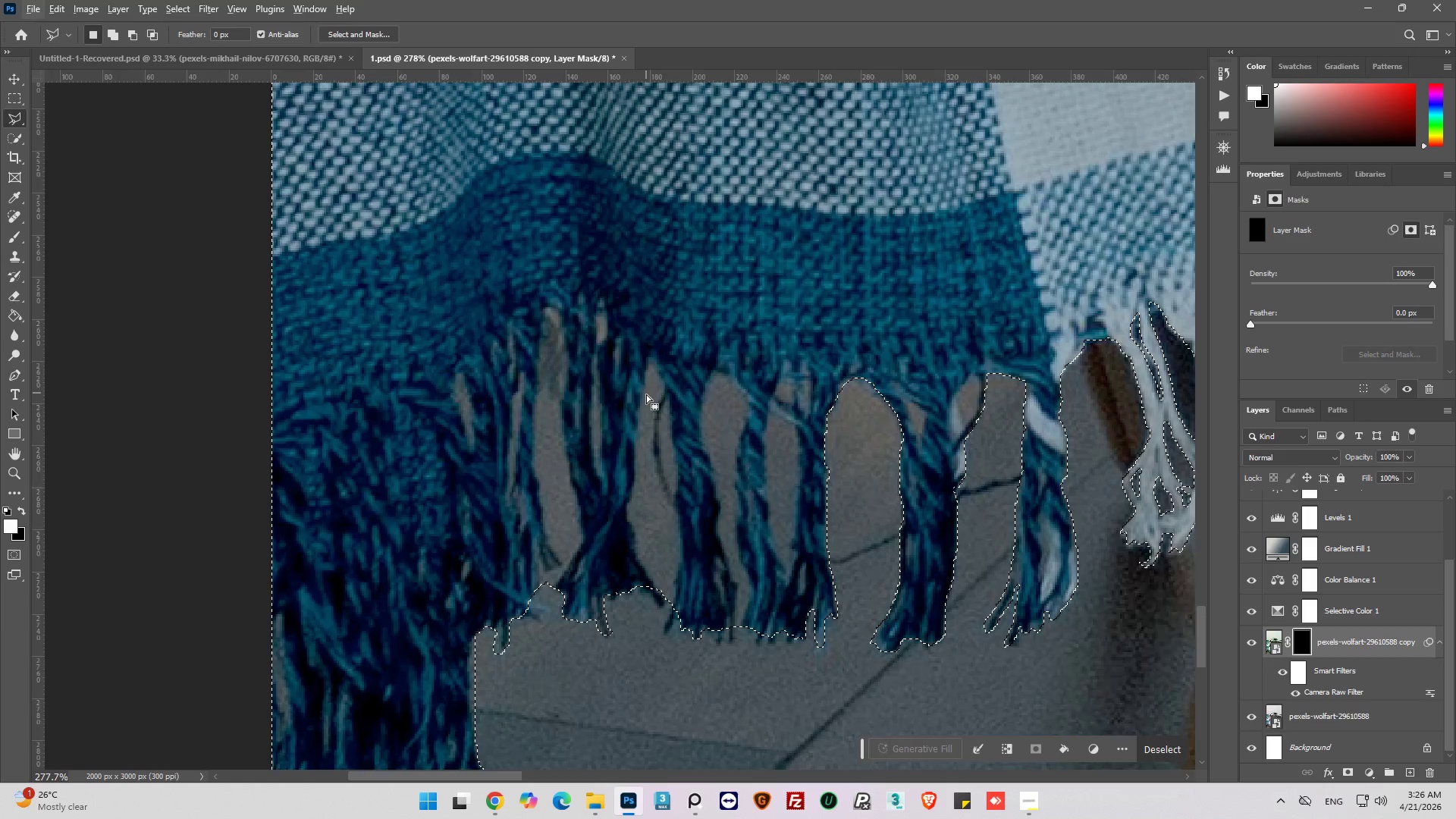 
key(Alt+AltLeft)
 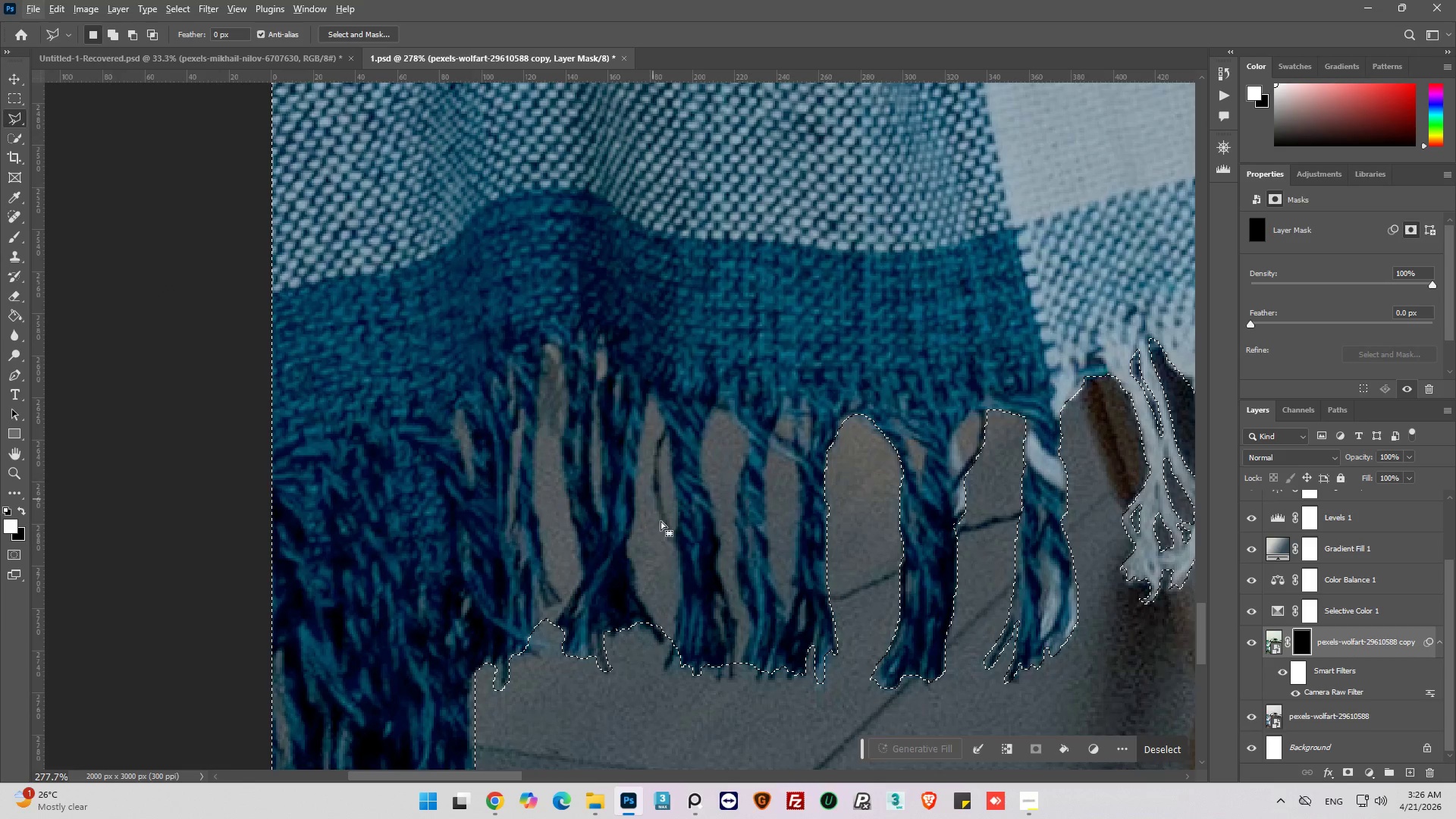 
scroll: coordinate [646, 394], scroll_direction: up, amount: 10.0
 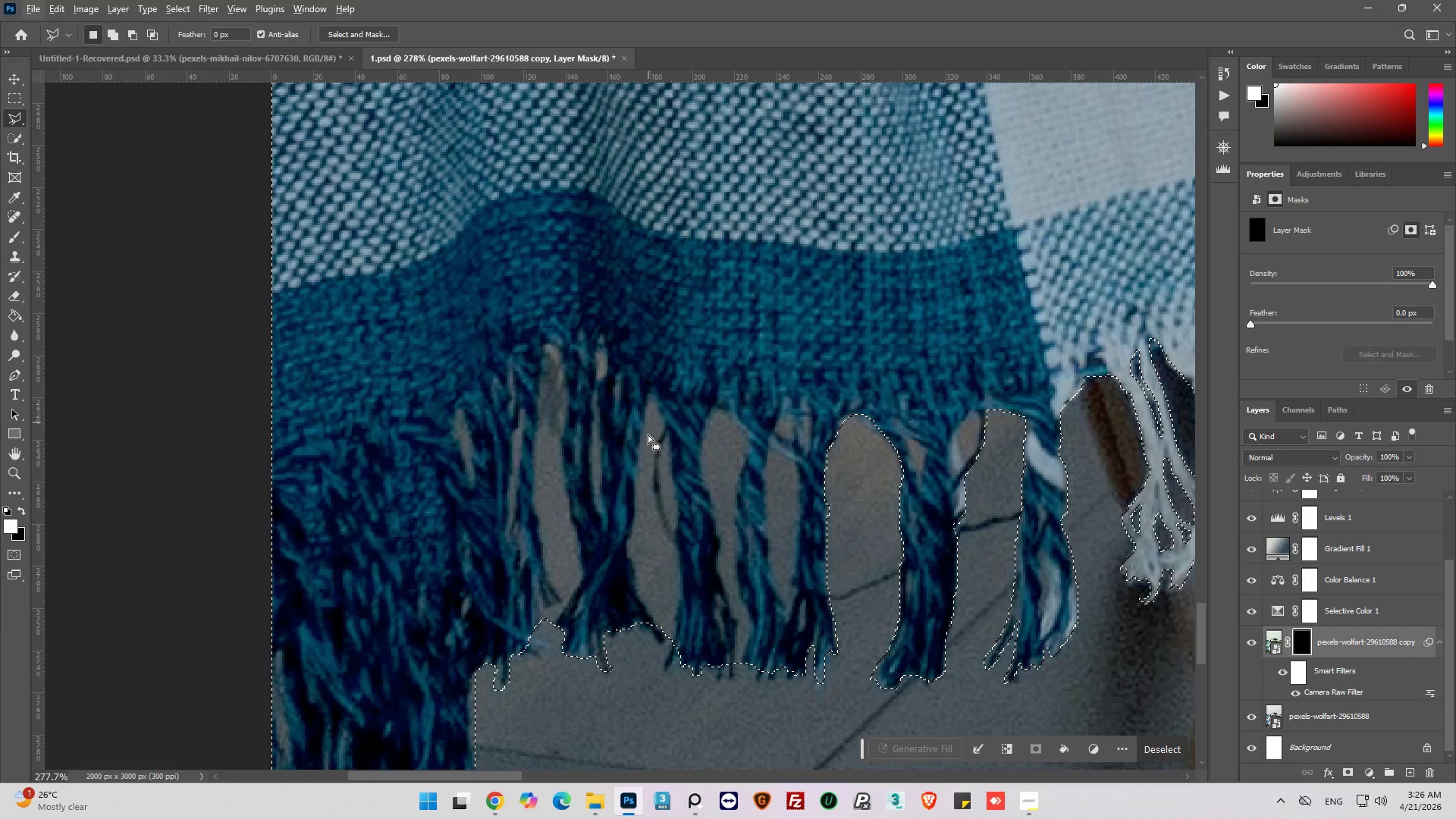 
hold_key(key=AltLeft, duration=0.77)
scroll: coordinate [690, 598], scroll_direction: up, amount: 4.0
 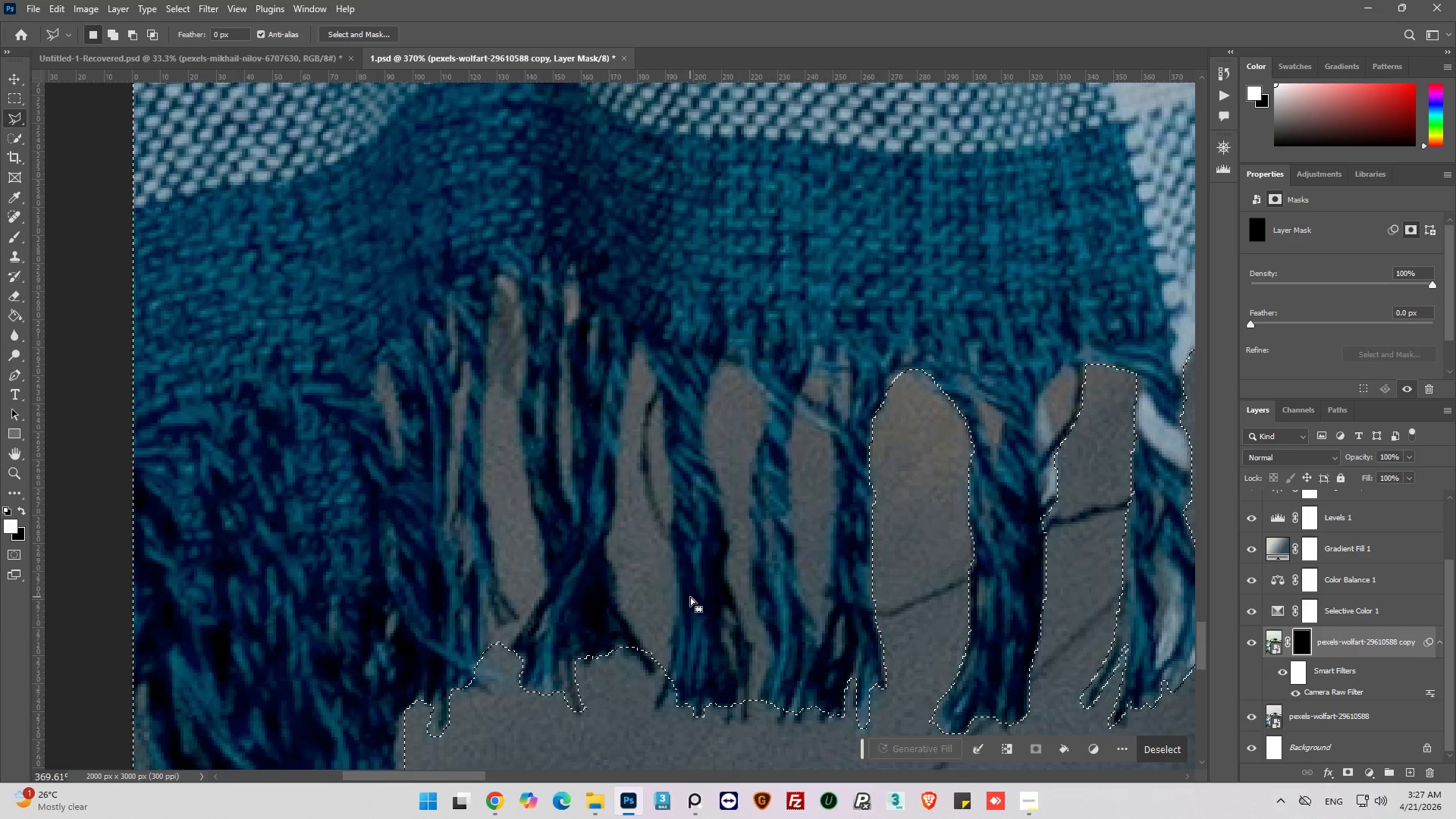 
scroll: coordinate [690, 597], scroll_direction: down, amount: 3.0
 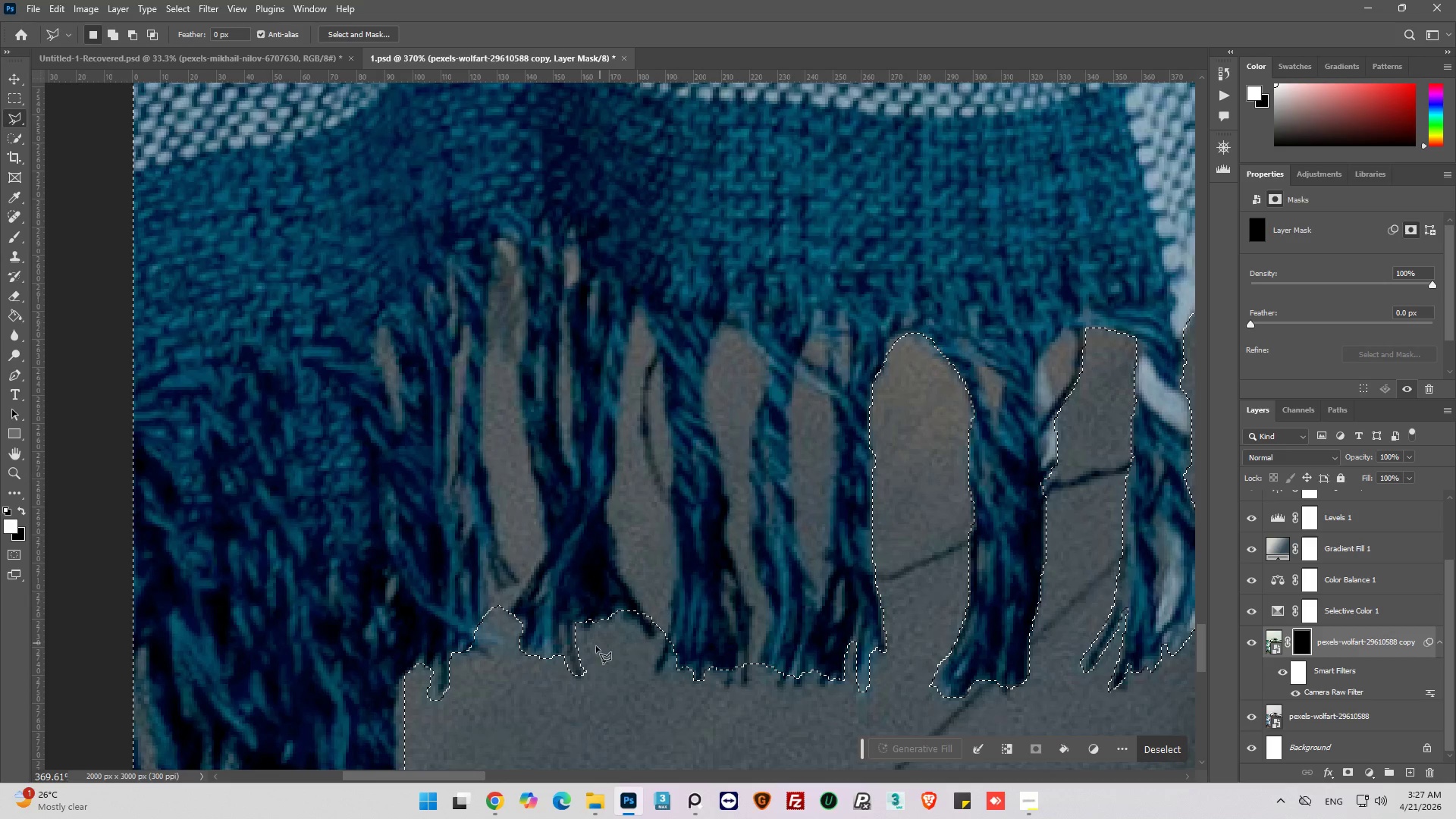 
hold_key(key=ShiftLeft, duration=1.34)
left_click([578, 626])
 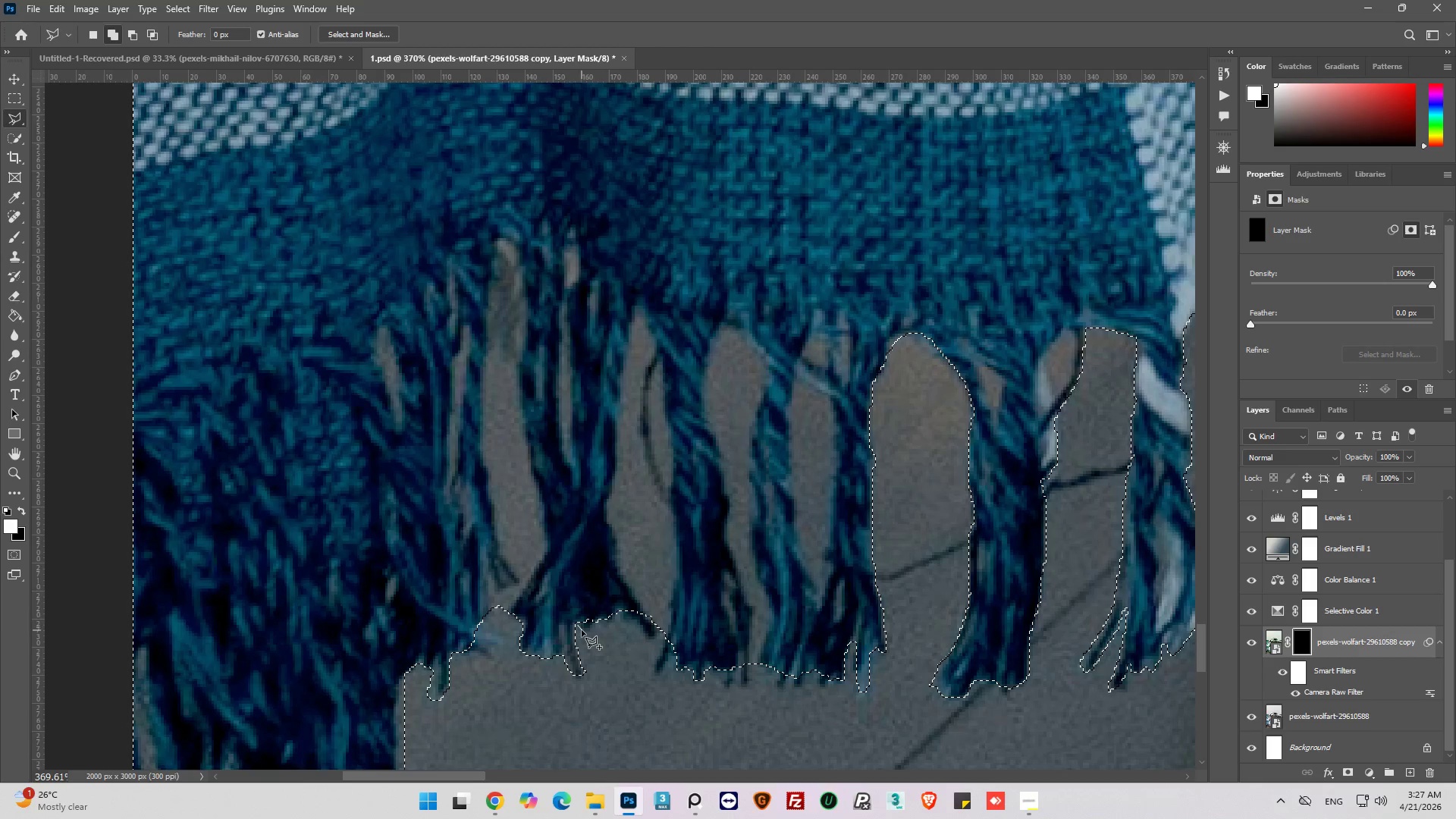 
left_click([585, 631])
 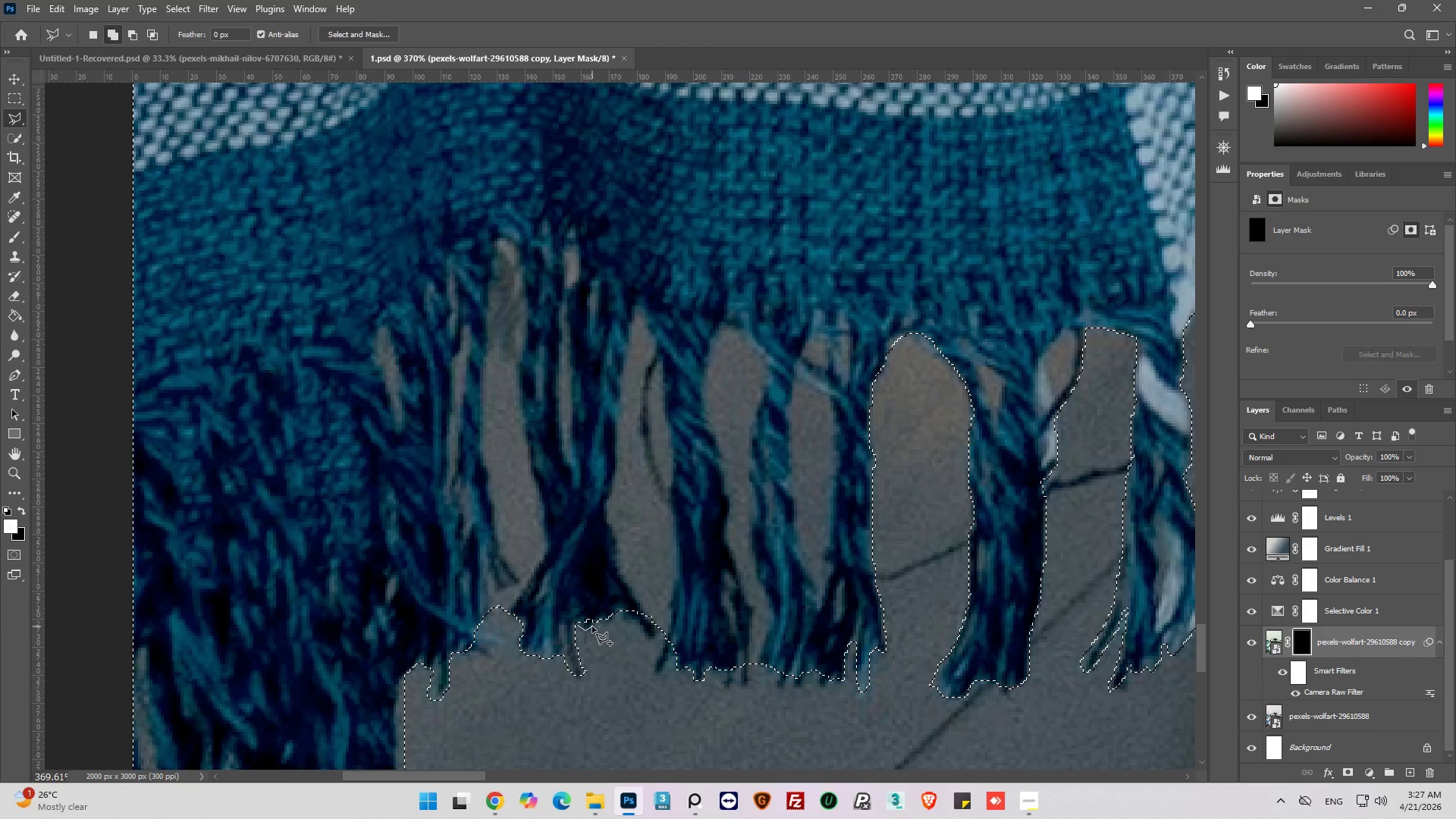 
triple_click([594, 624])
 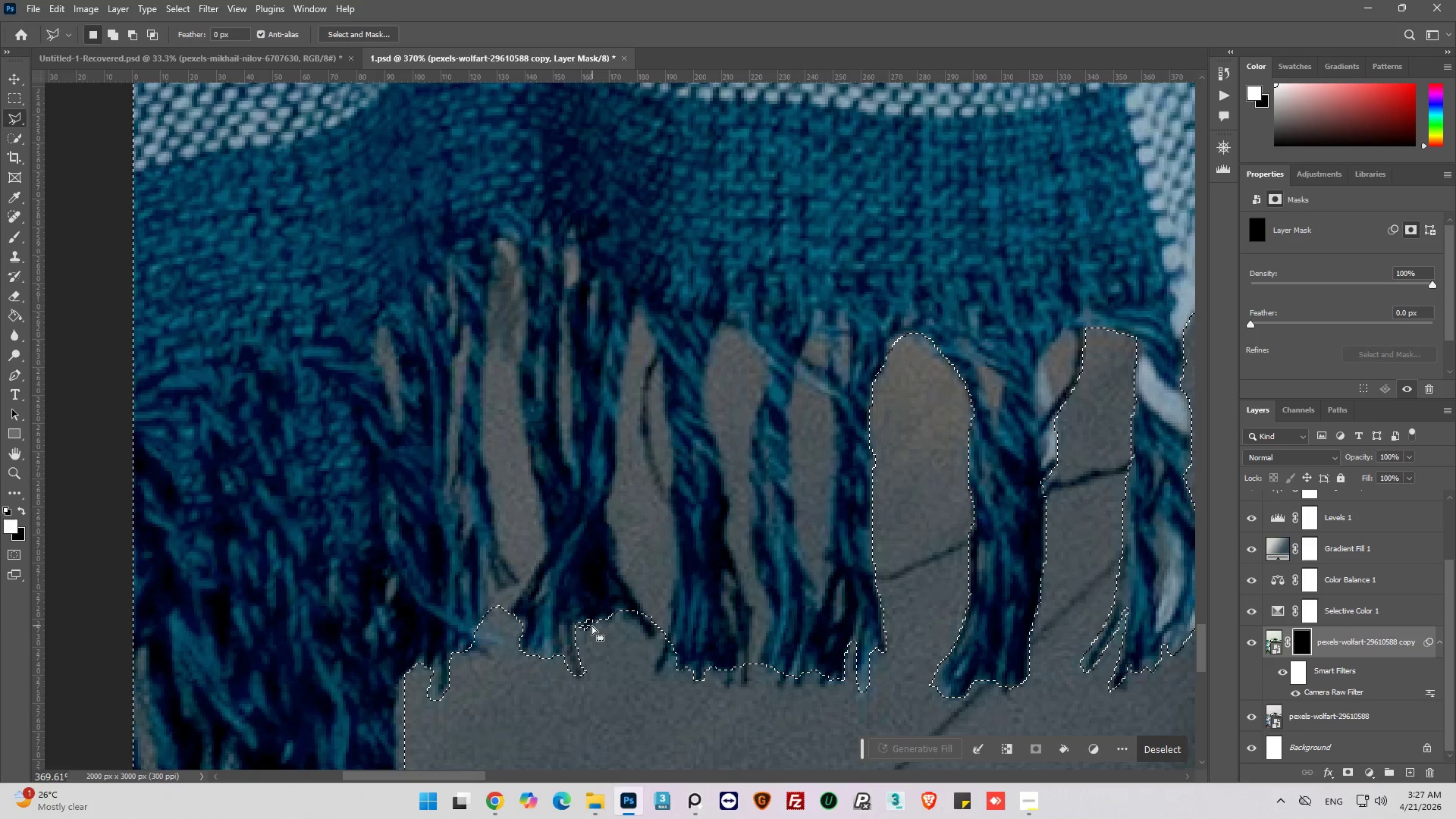 
key(Control+Z)
 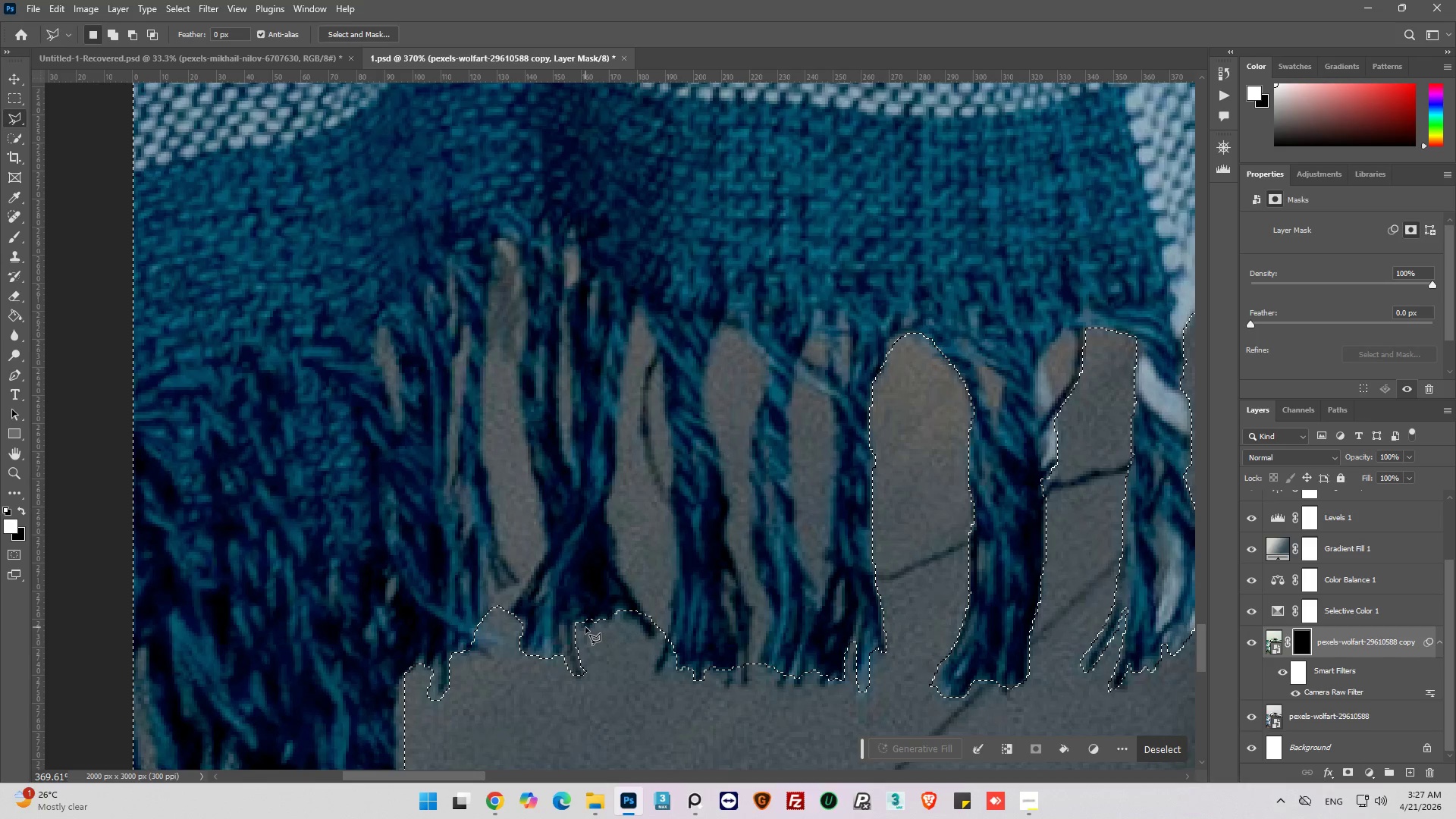 
hold_key(key=AltLeft, duration=0.64)
scroll: coordinate [603, 634], scroll_direction: up, amount: 3.0
 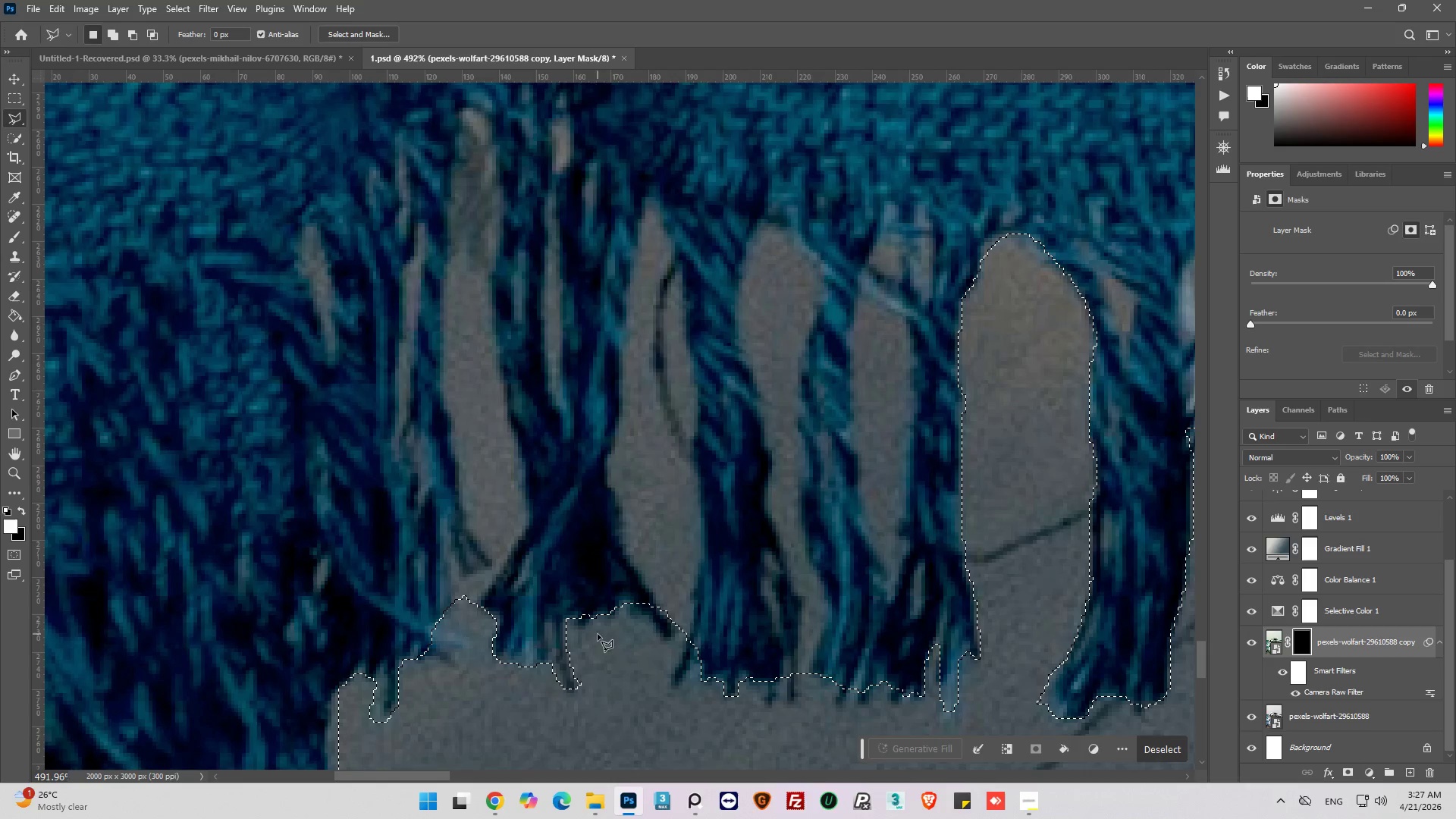 
hold_key(key=ShiftLeft, duration=0.89)
left_click([570, 621])
 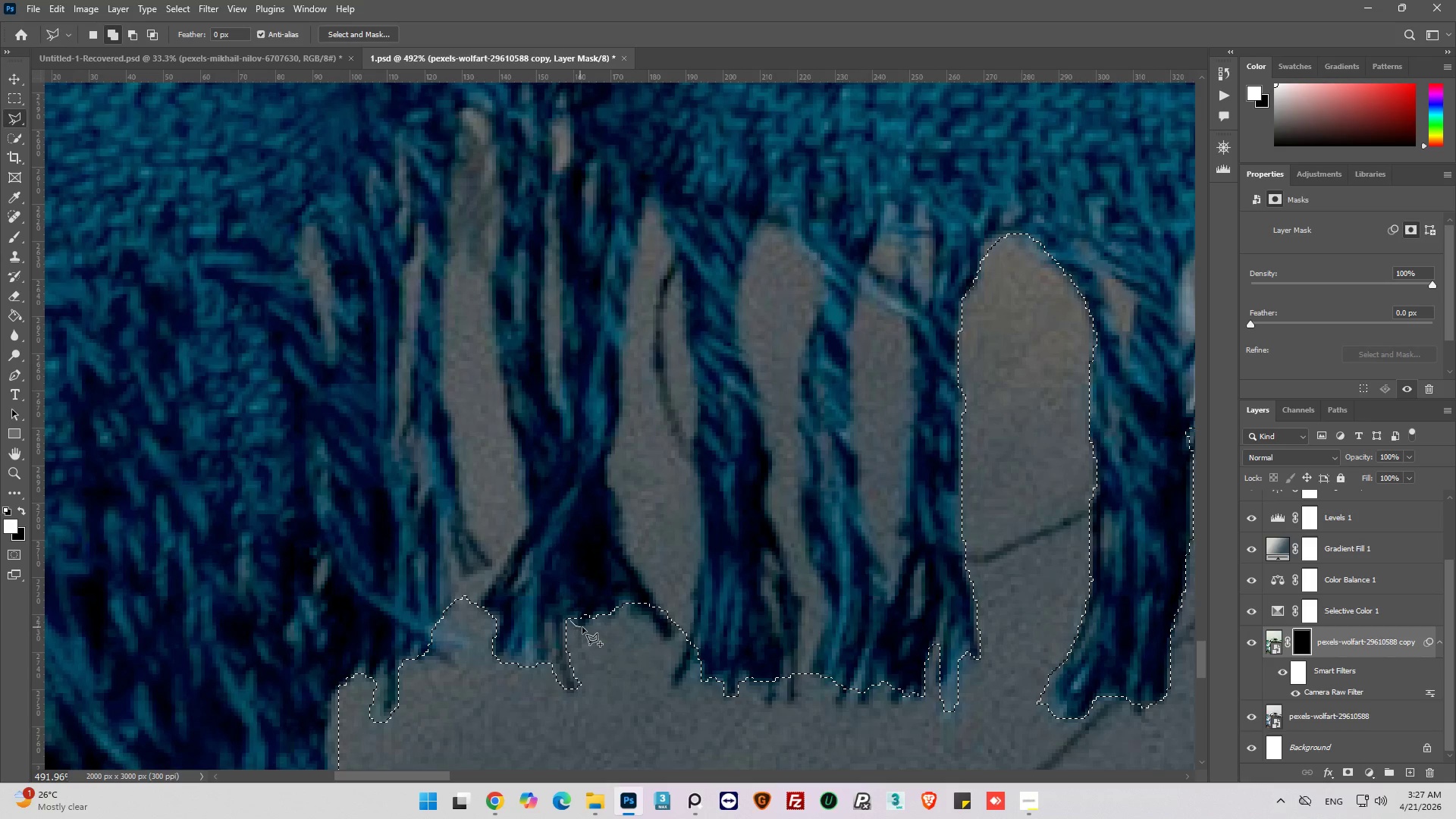 
left_click_drag(start_coordinate=[587, 626], to_coordinate=[591, 623])
 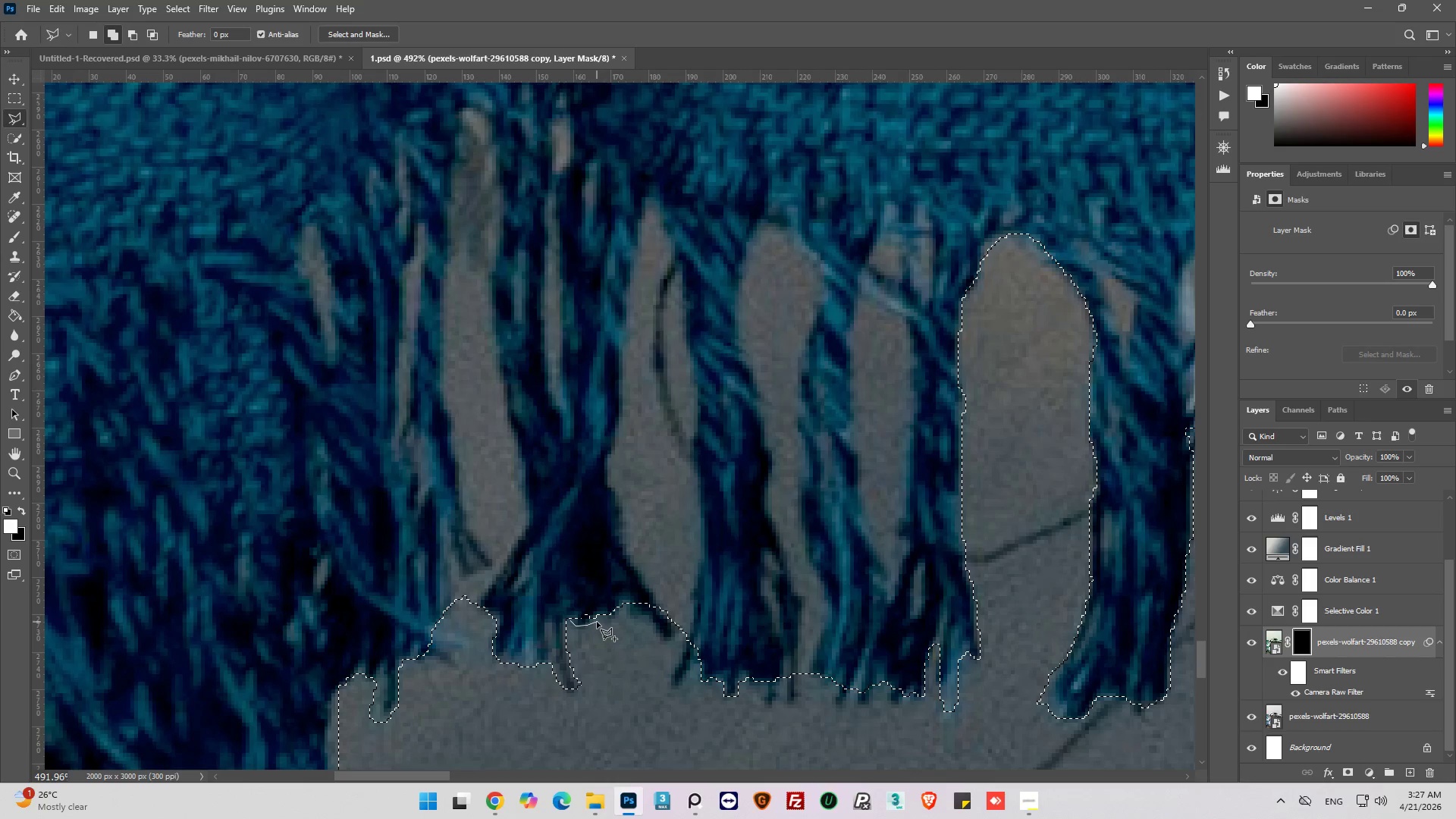 
left_click([597, 622])
 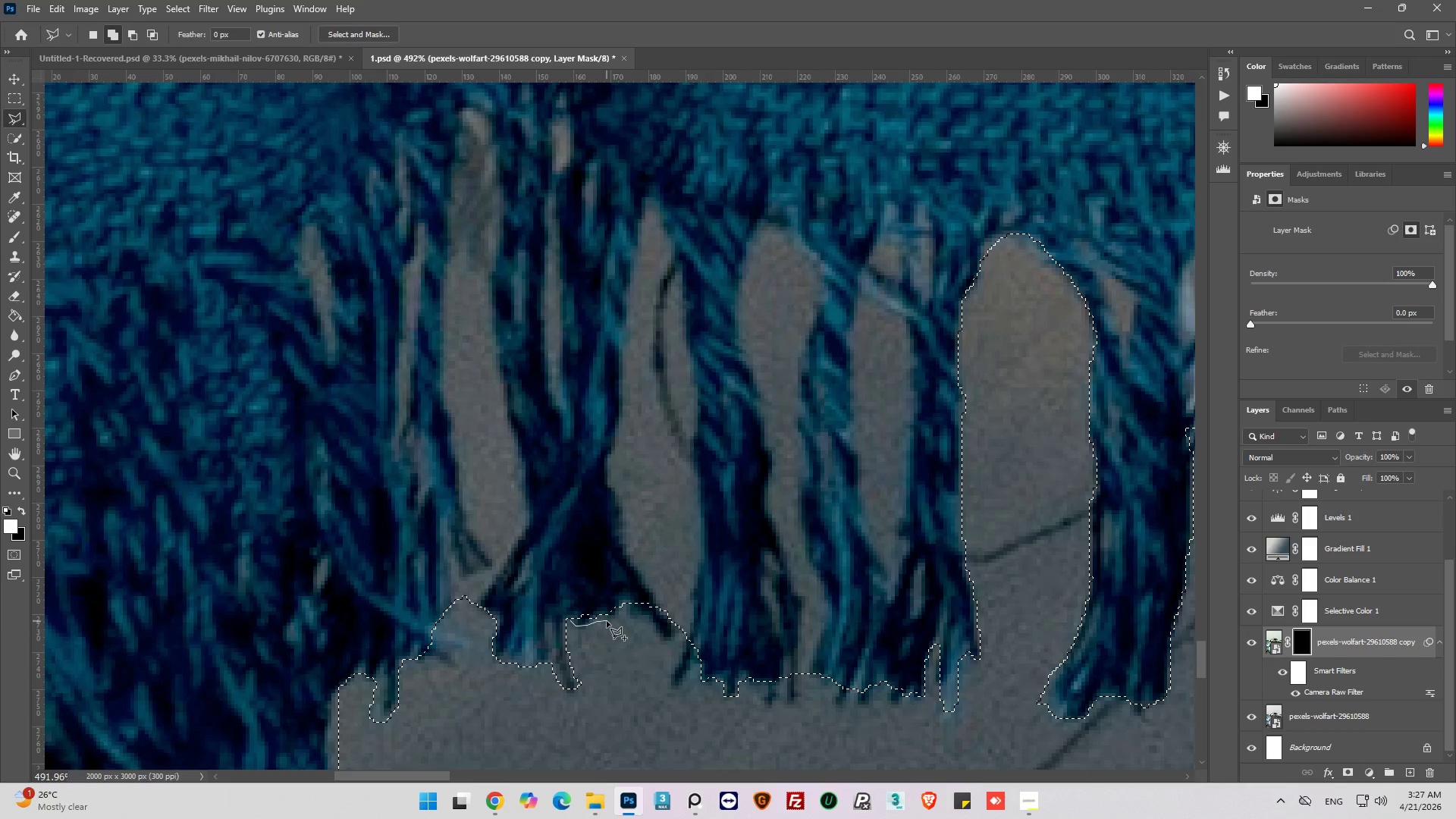 
left_click_drag(start_coordinate=[608, 620], to_coordinate=[615, 617])
 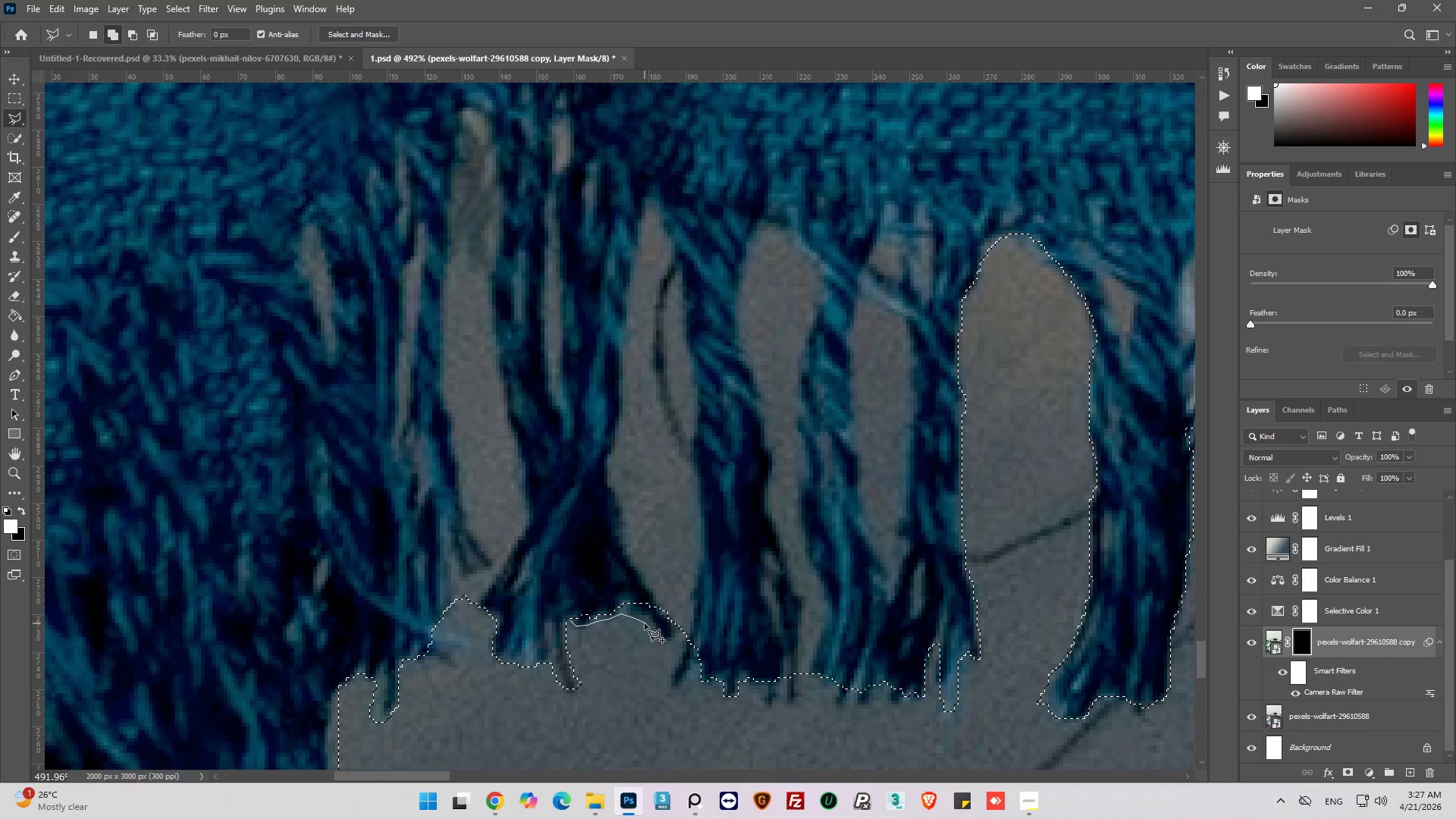 
left_click([653, 625])
 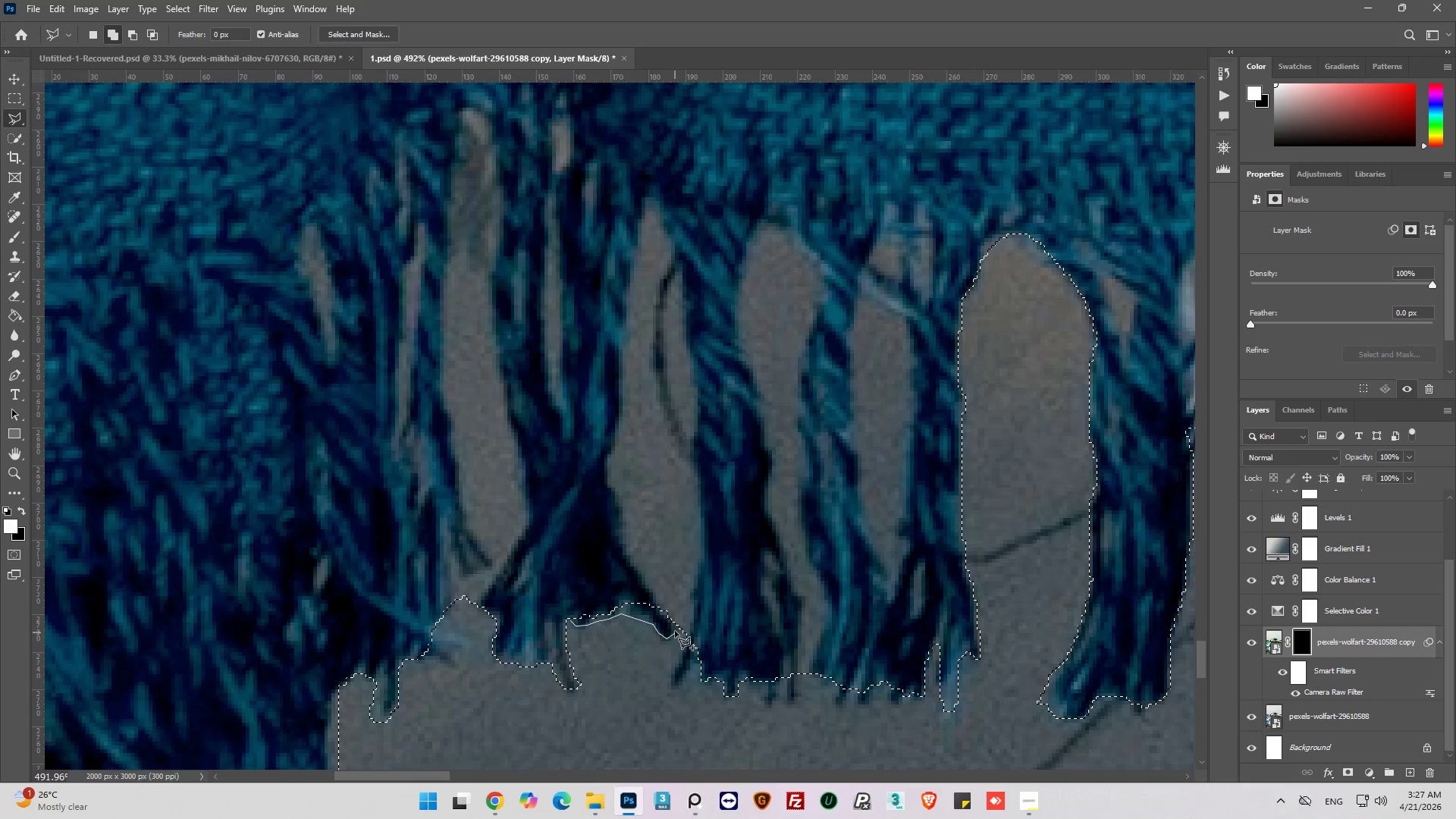 
left_click_drag(start_coordinate=[670, 620], to_coordinate=[667, 613])
 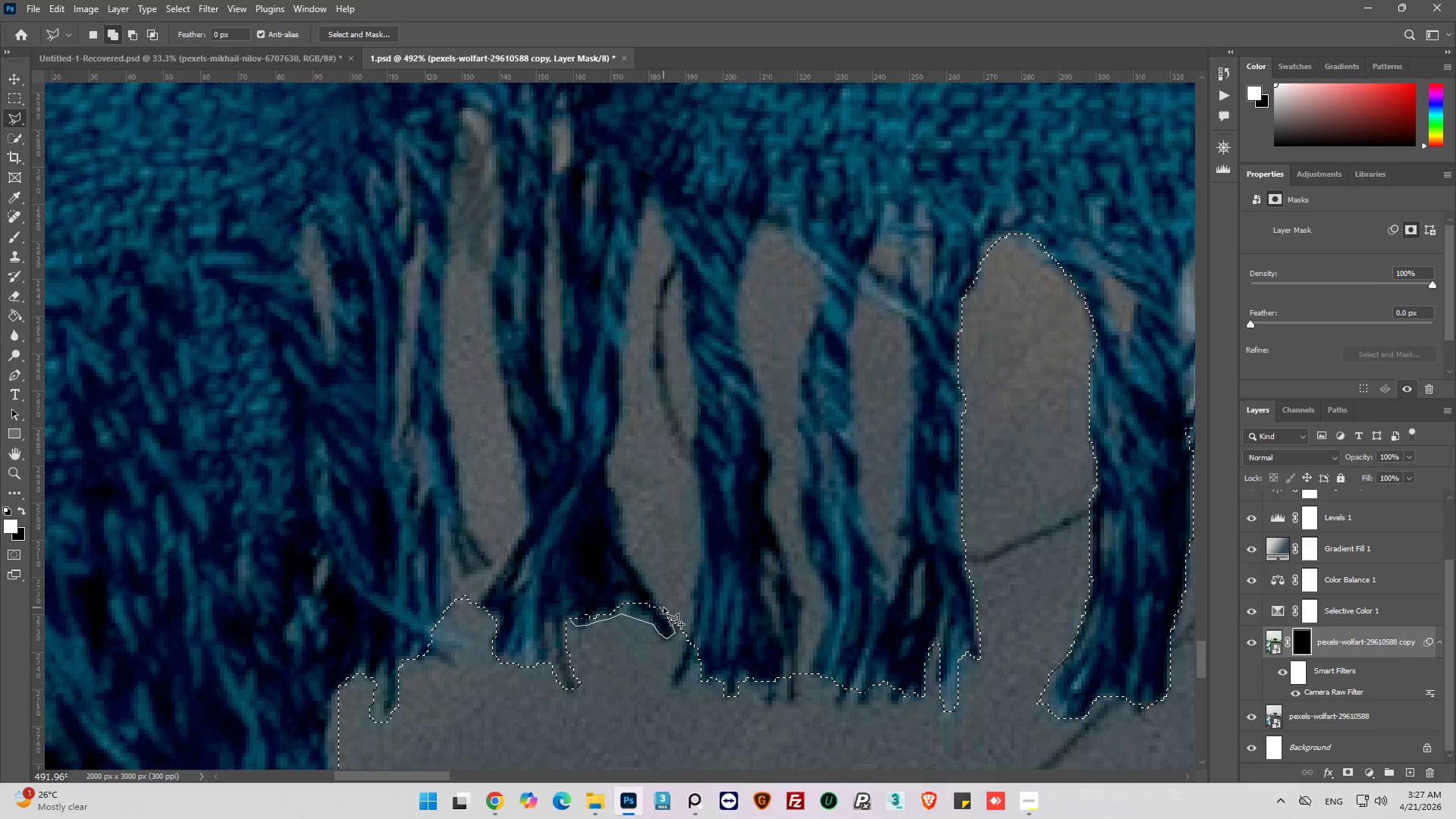 
left_click_drag(start_coordinate=[663, 607], to_coordinate=[659, 604])
 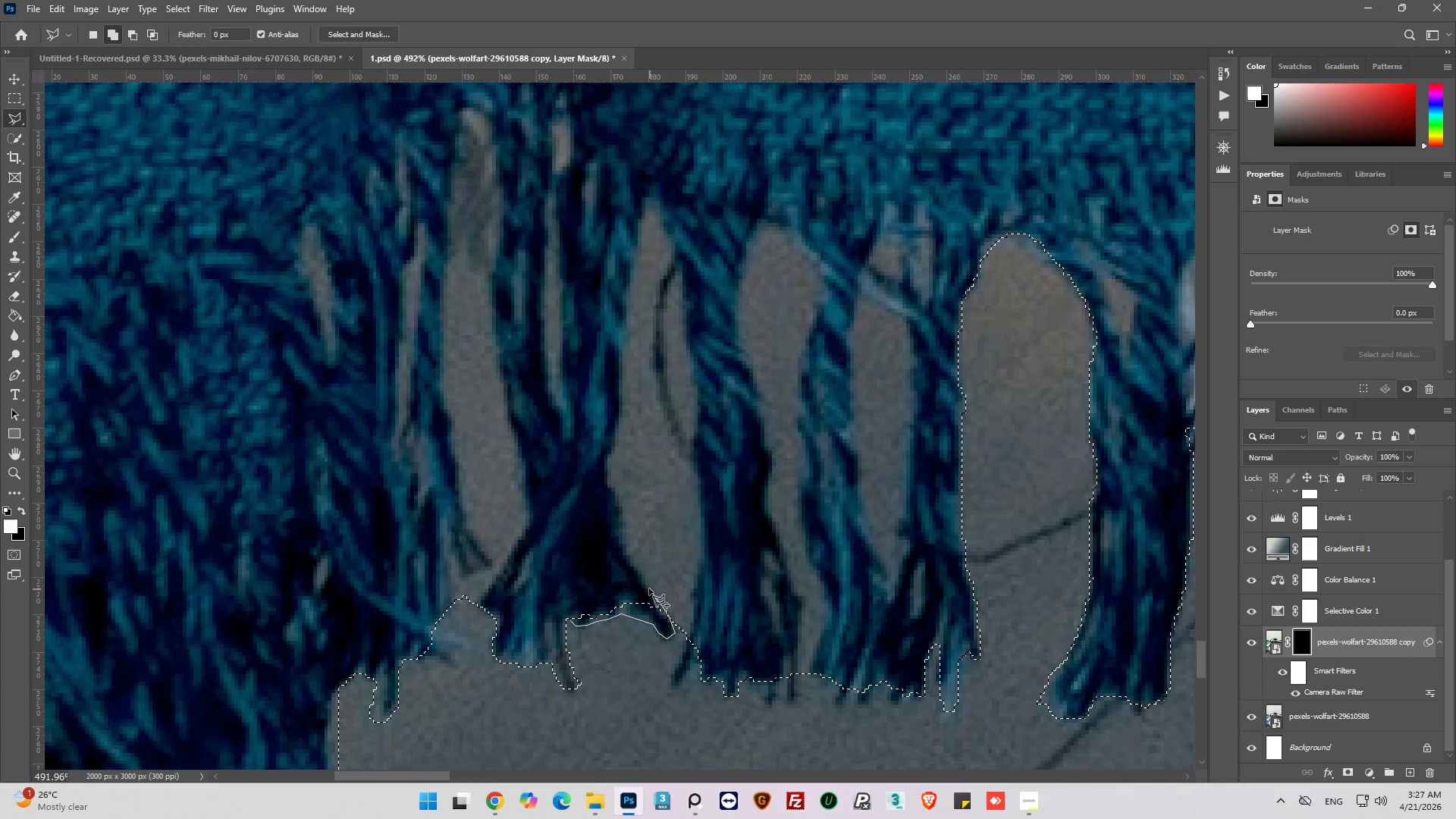 
left_click_drag(start_coordinate=[645, 584], to_coordinate=[635, 582])
 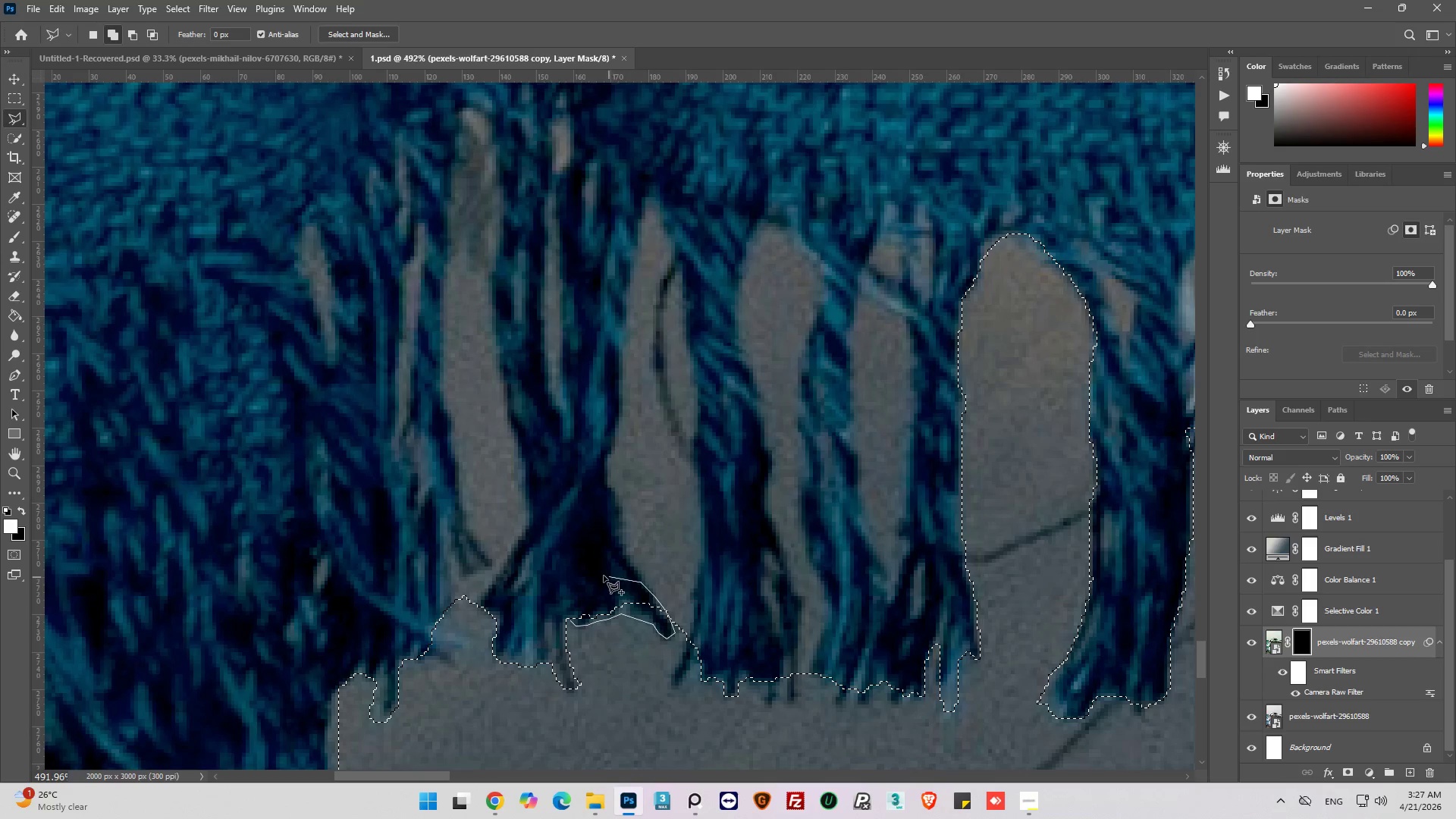 
left_click_drag(start_coordinate=[601, 575], to_coordinate=[594, 575])
 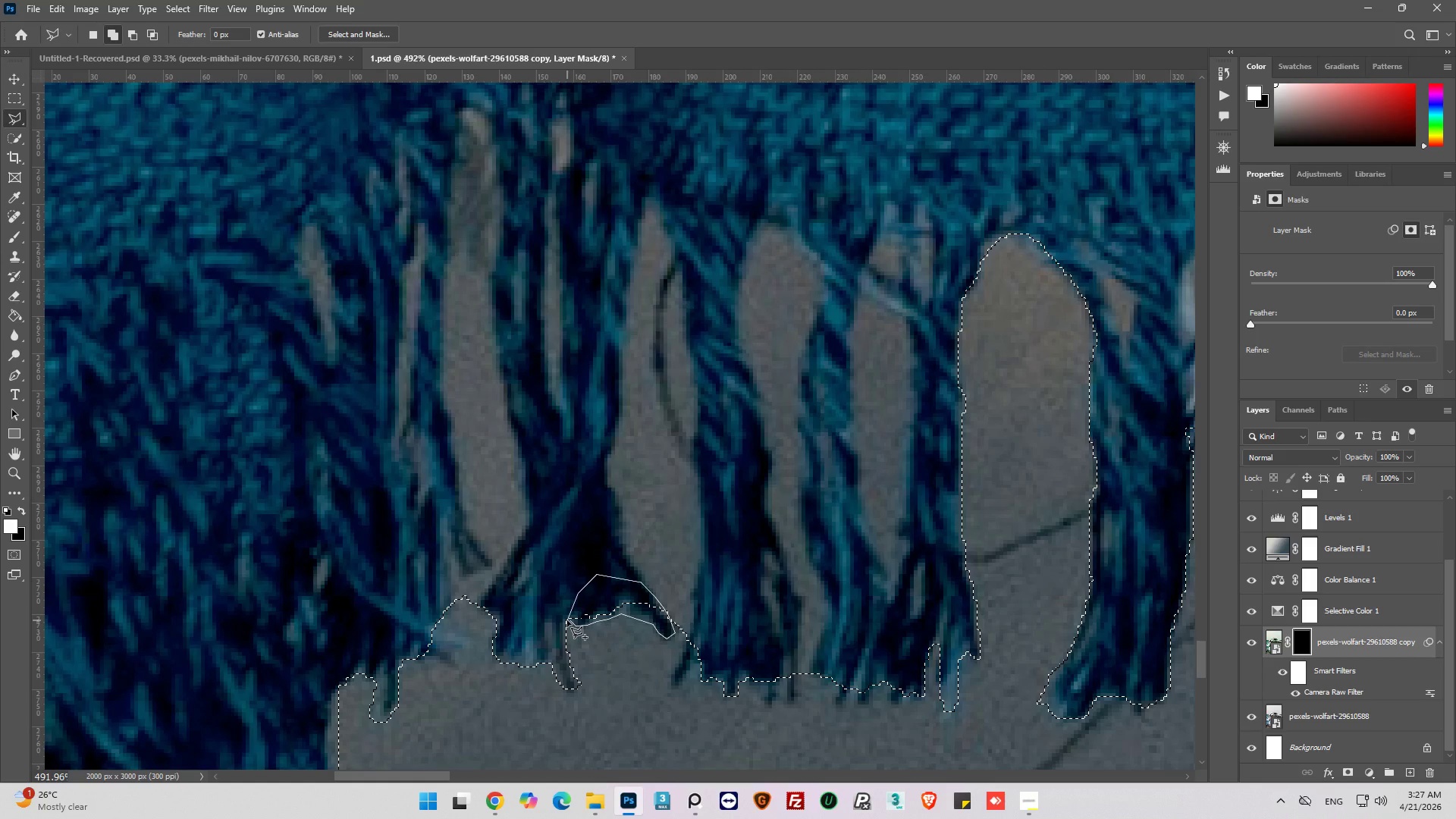 
left_click([570, 620])
 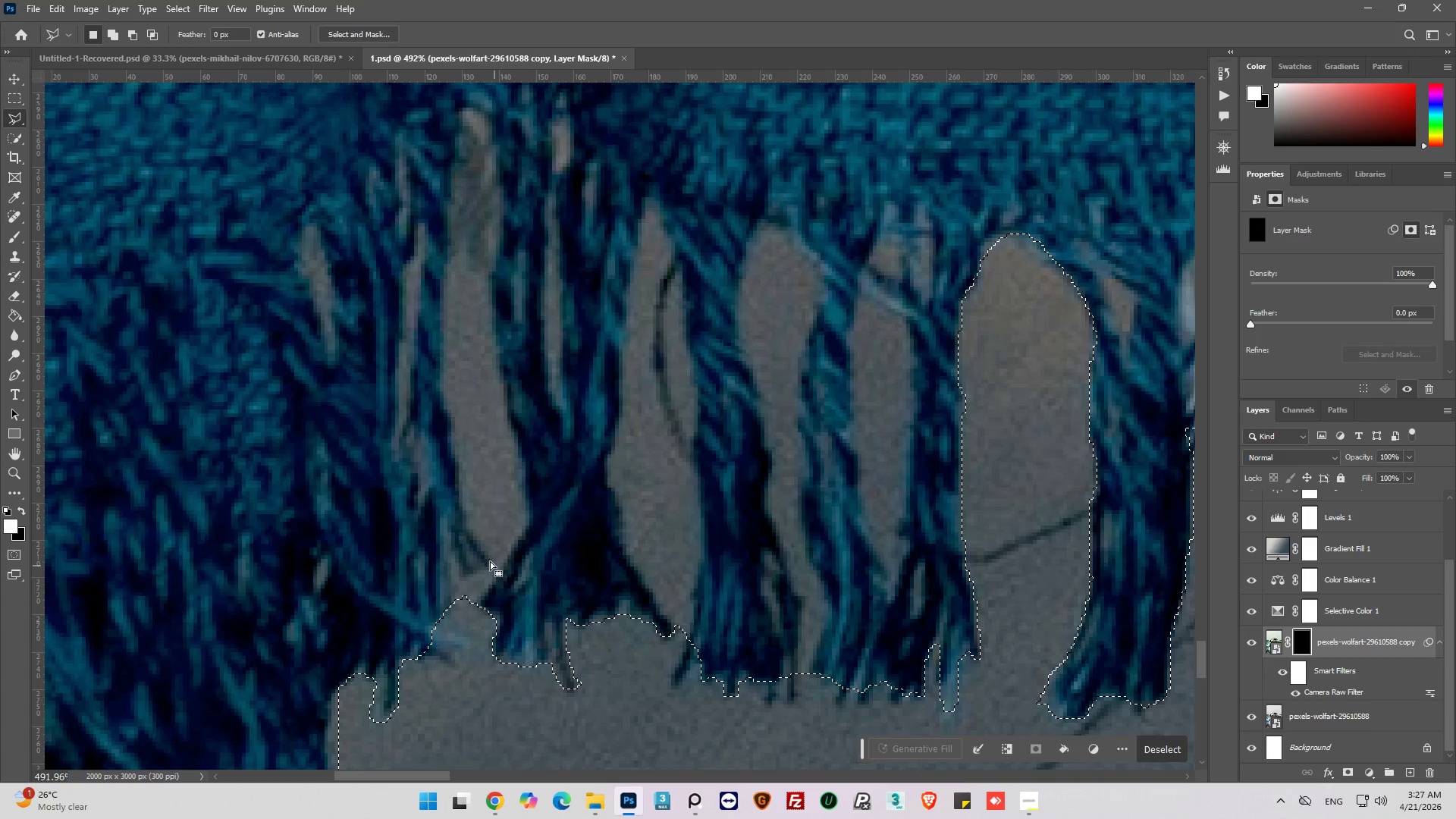 
hold_key(key=AltLeft, duration=0.38)
 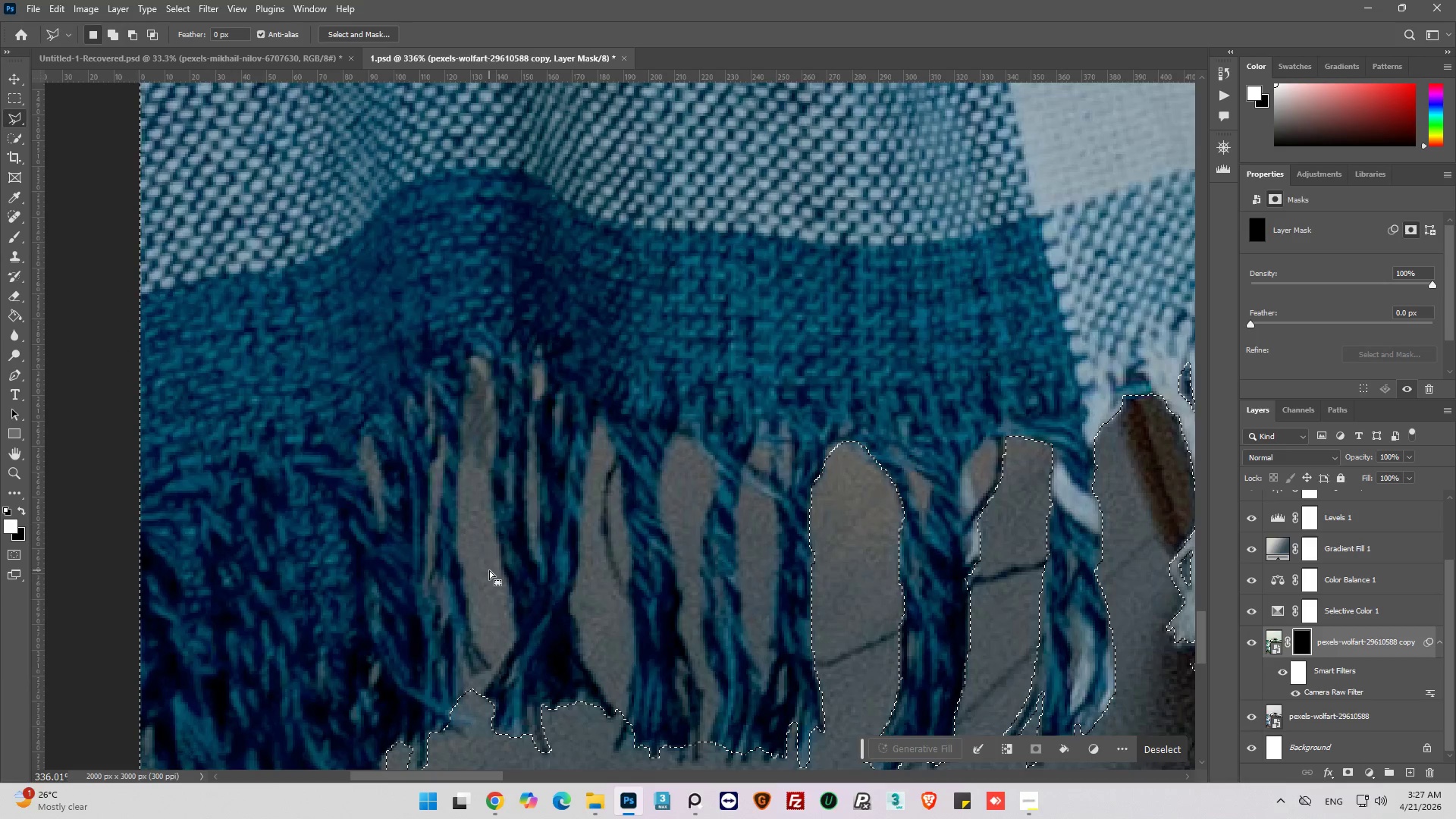 
scroll: coordinate [489, 561], scroll_direction: up, amount: 5.0
 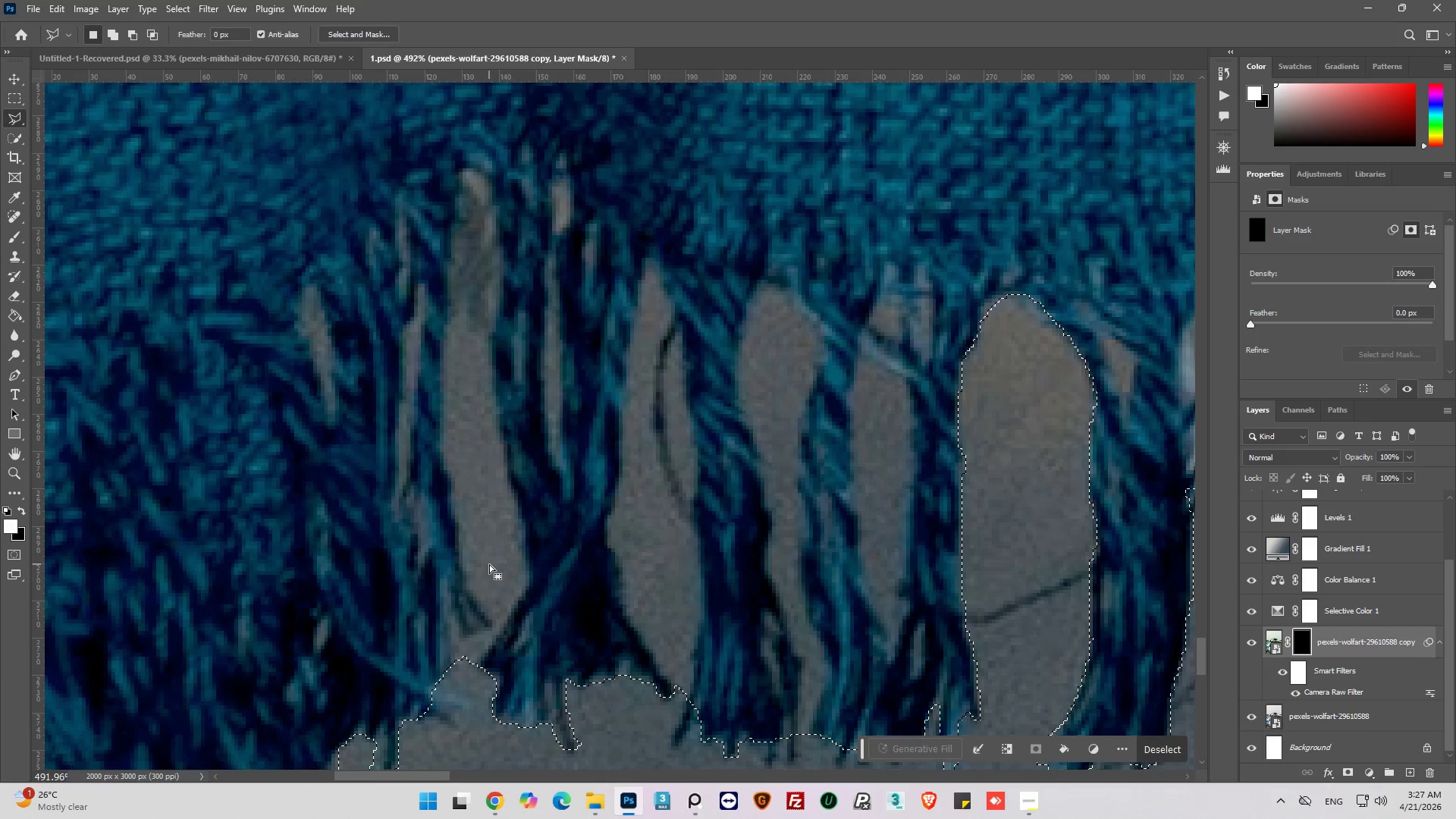 
key(Alt+AltLeft)
 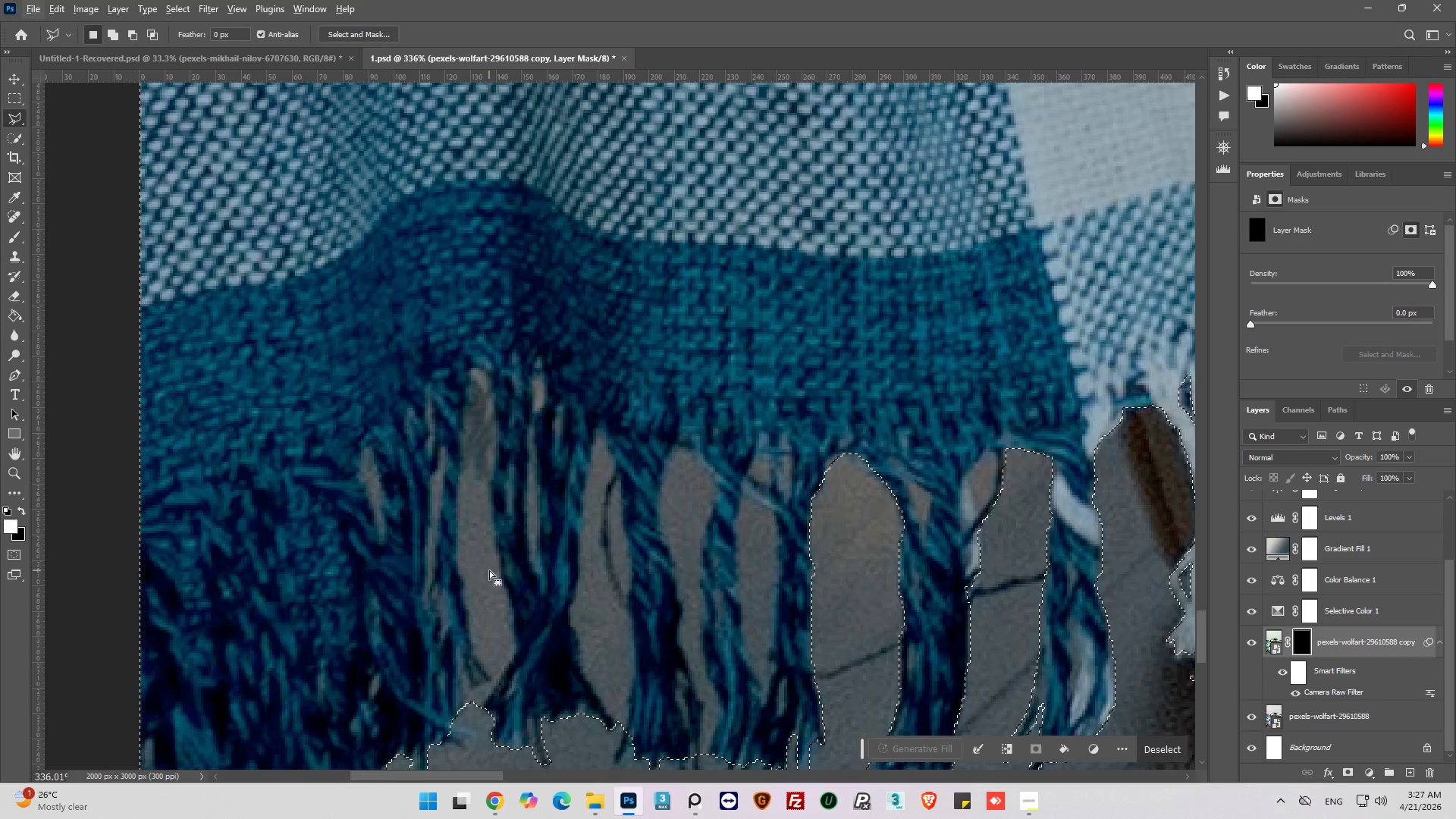 
scroll: coordinate [489, 570], scroll_direction: up, amount: 2.0
 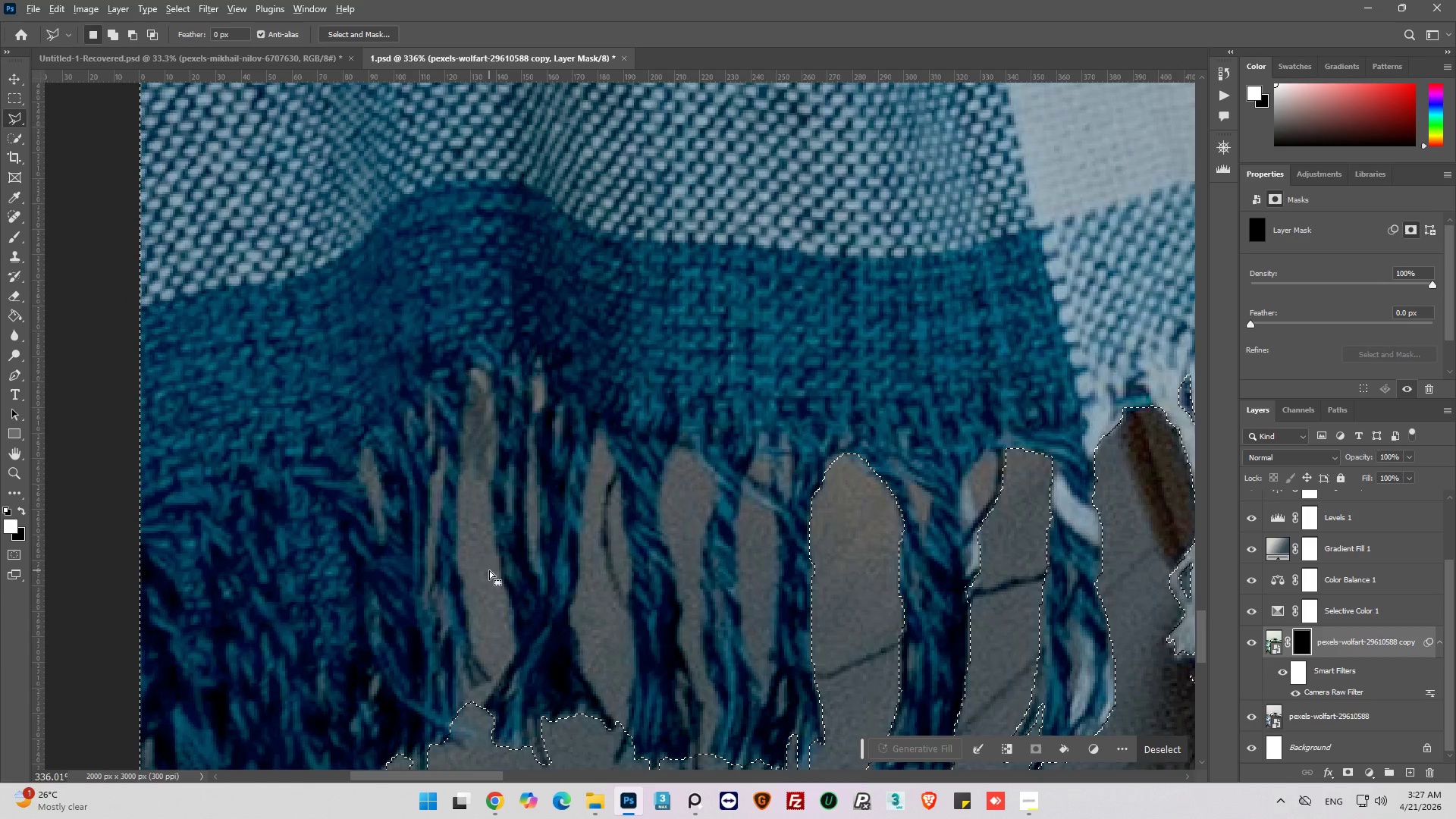 
key(Alt+AltLeft)
 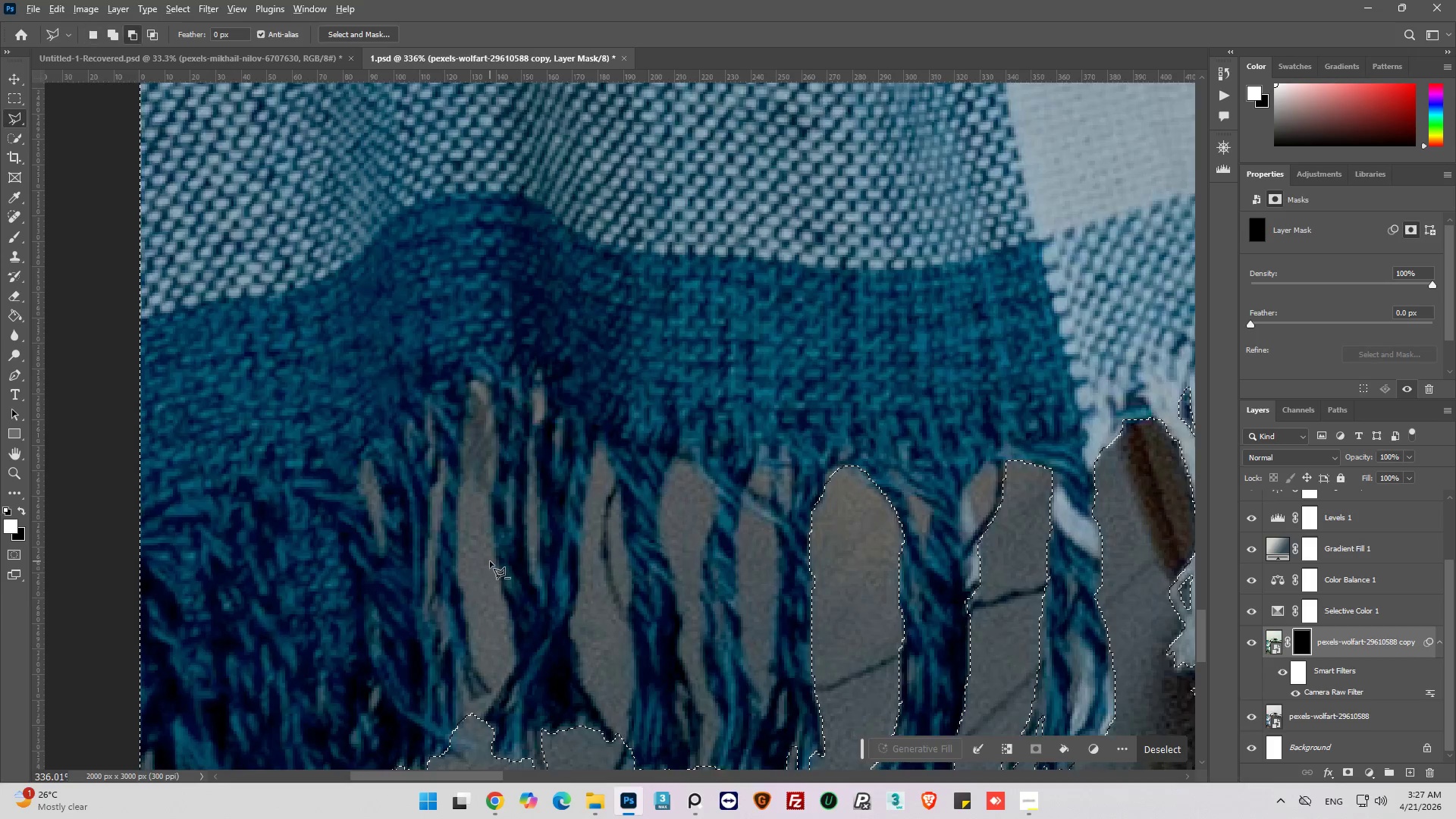 
scroll: coordinate [489, 569], scroll_direction: up, amount: 1.0
 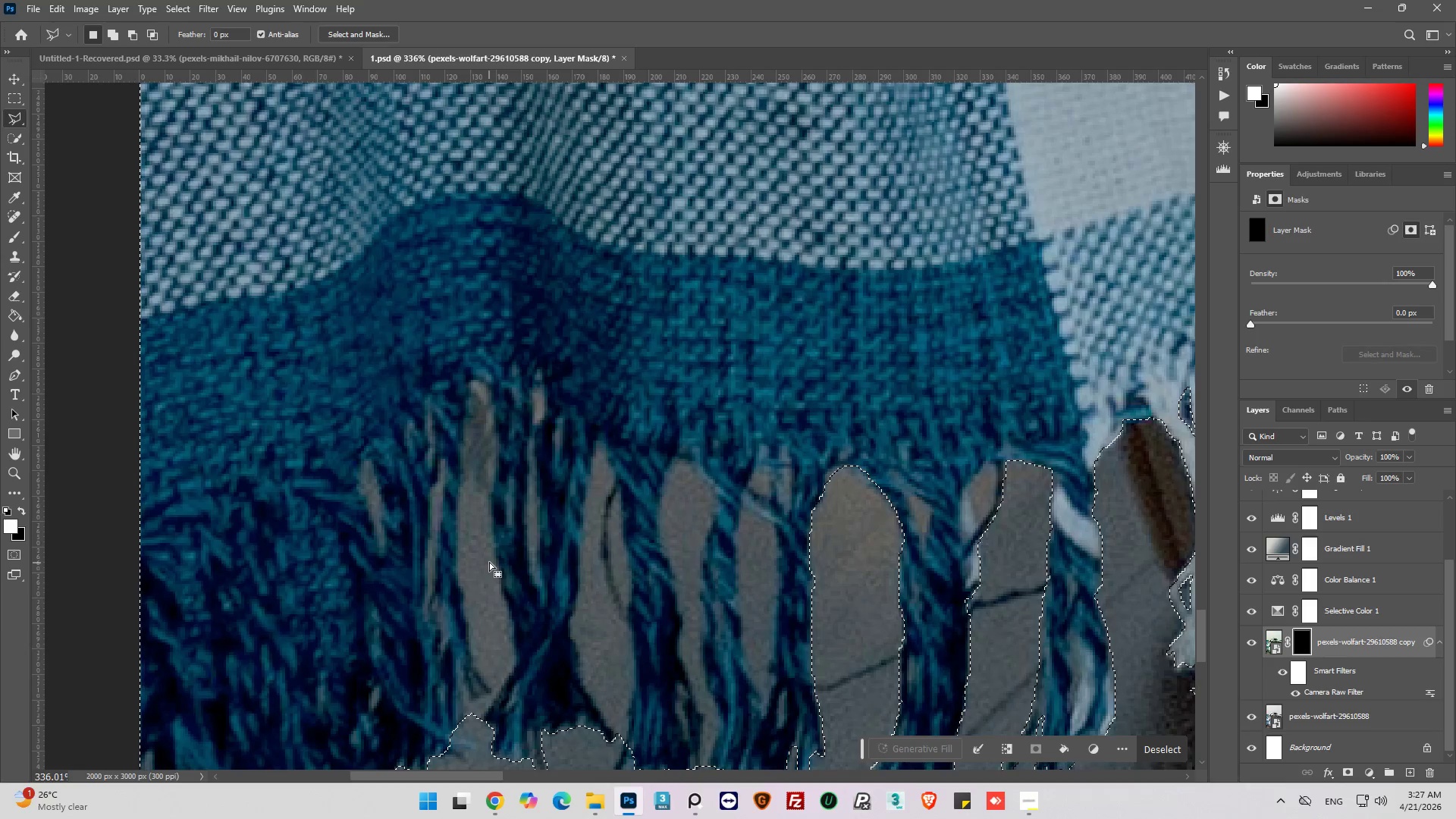 
scroll: coordinate [490, 559], scroll_direction: down, amount: 2.0
 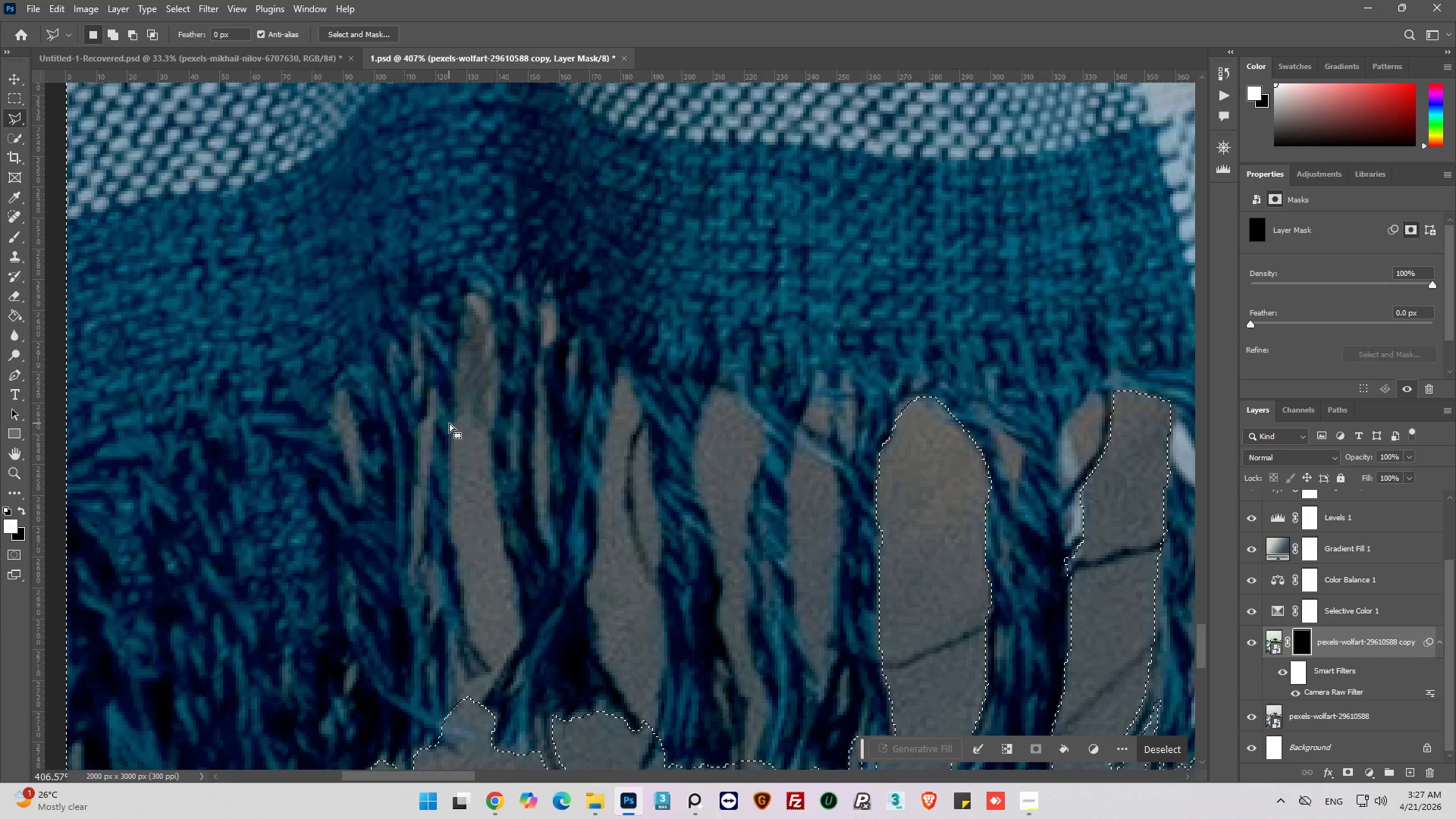 
hold_key(key=AltLeft, duration=1.03)
left_click([435, 391])
 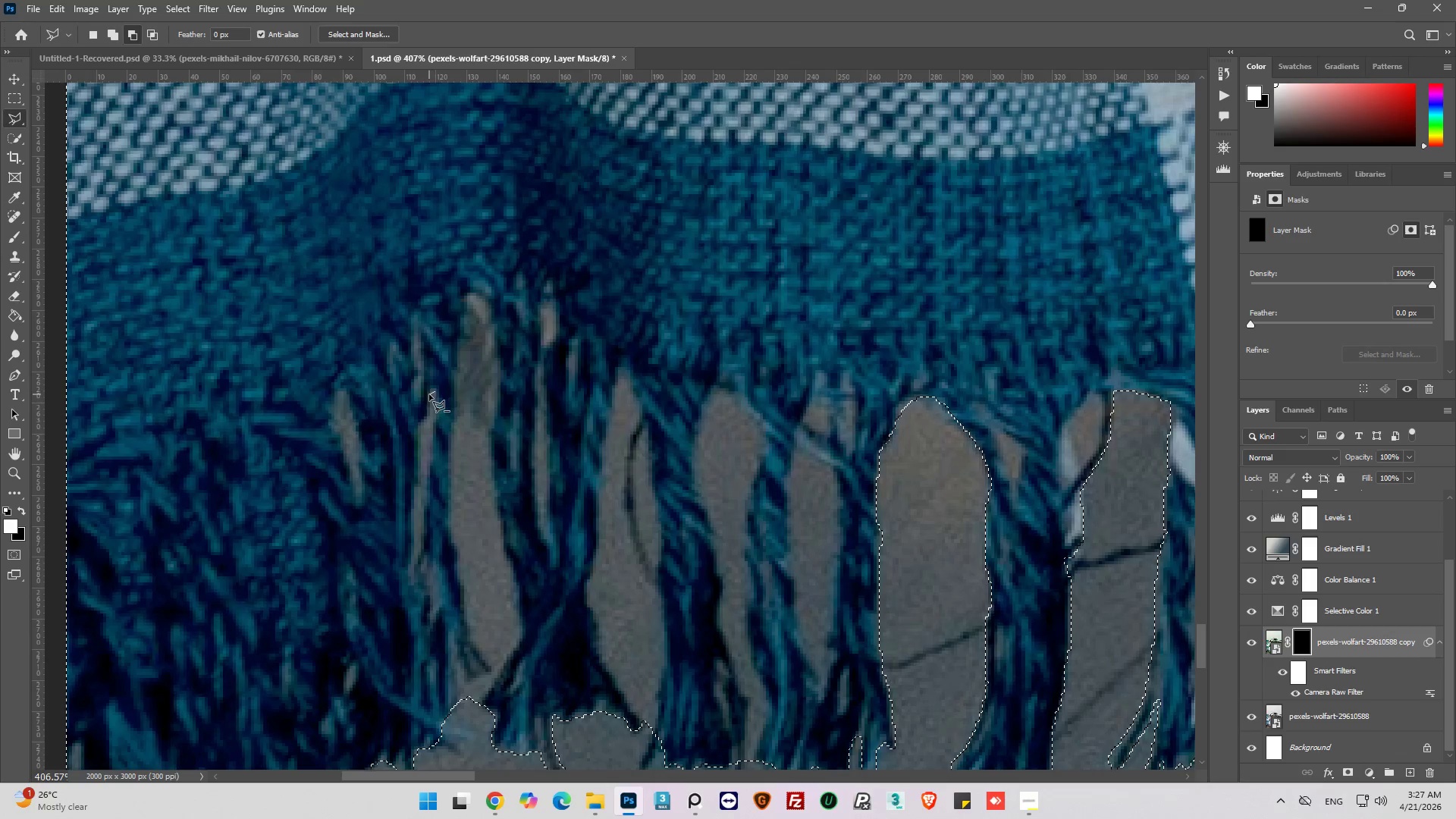 
double_click([429, 394])
 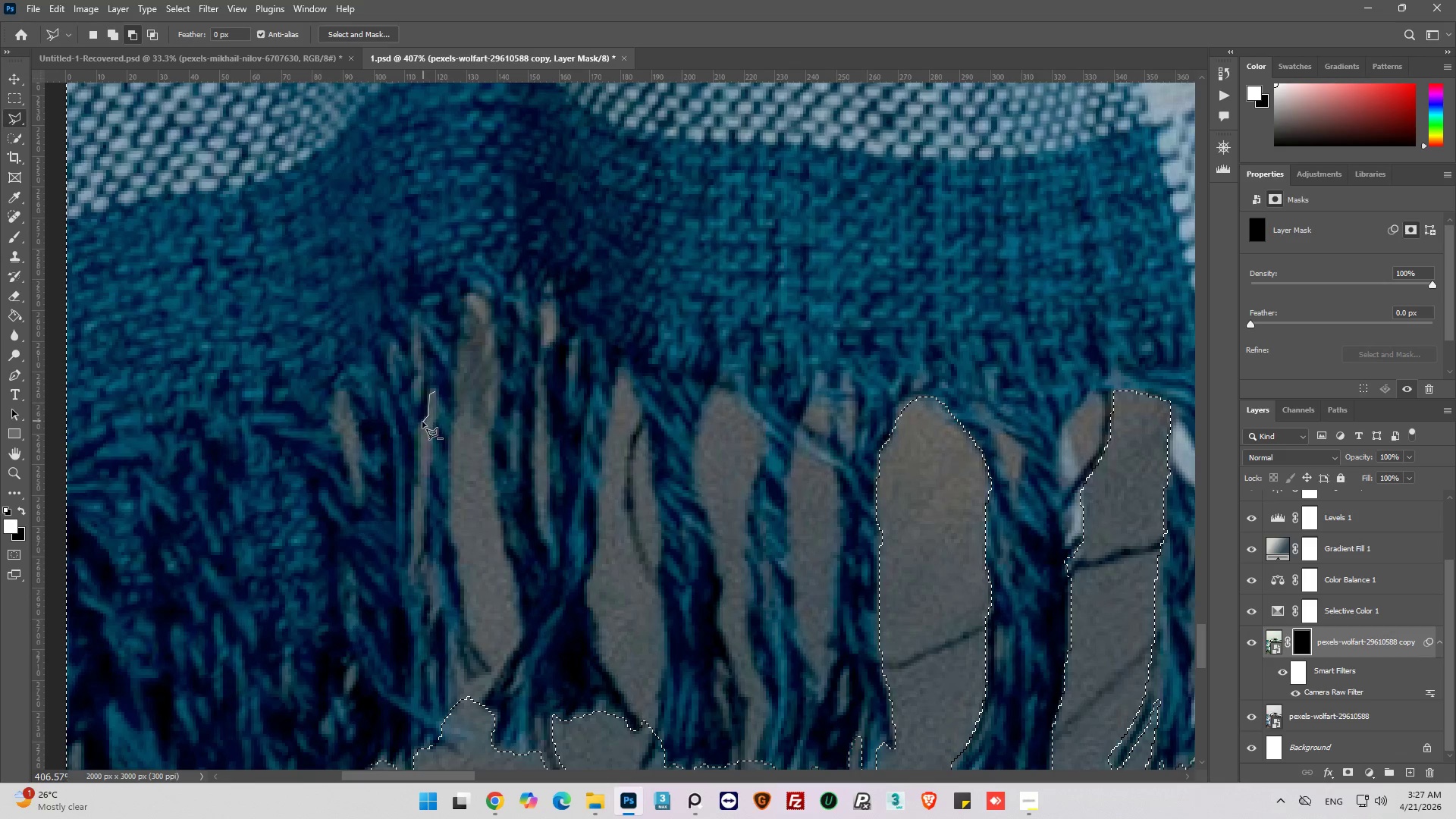 
left_click([421, 424])
 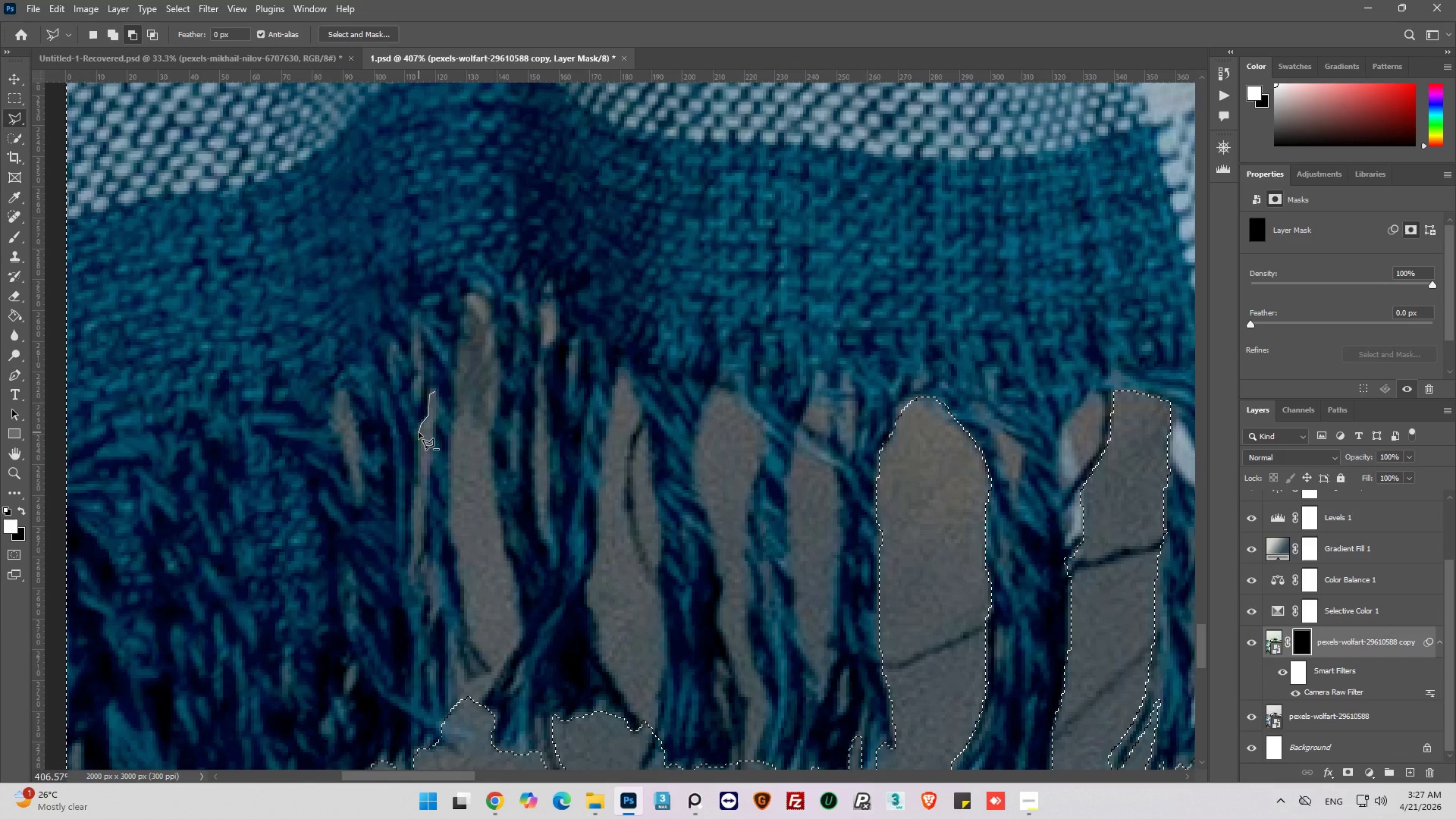 
left_click([419, 432])
 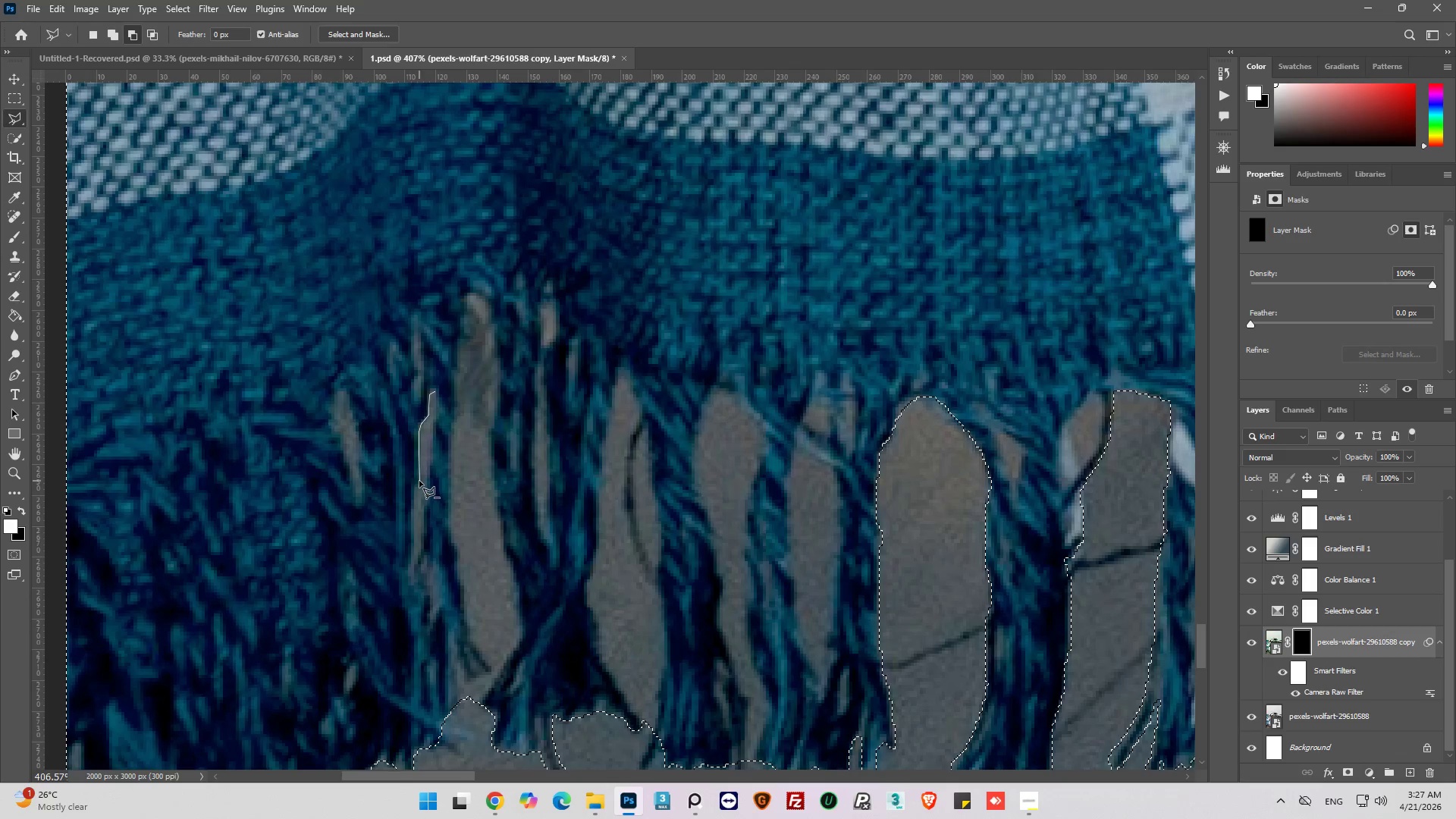 
left_click([420, 482])
 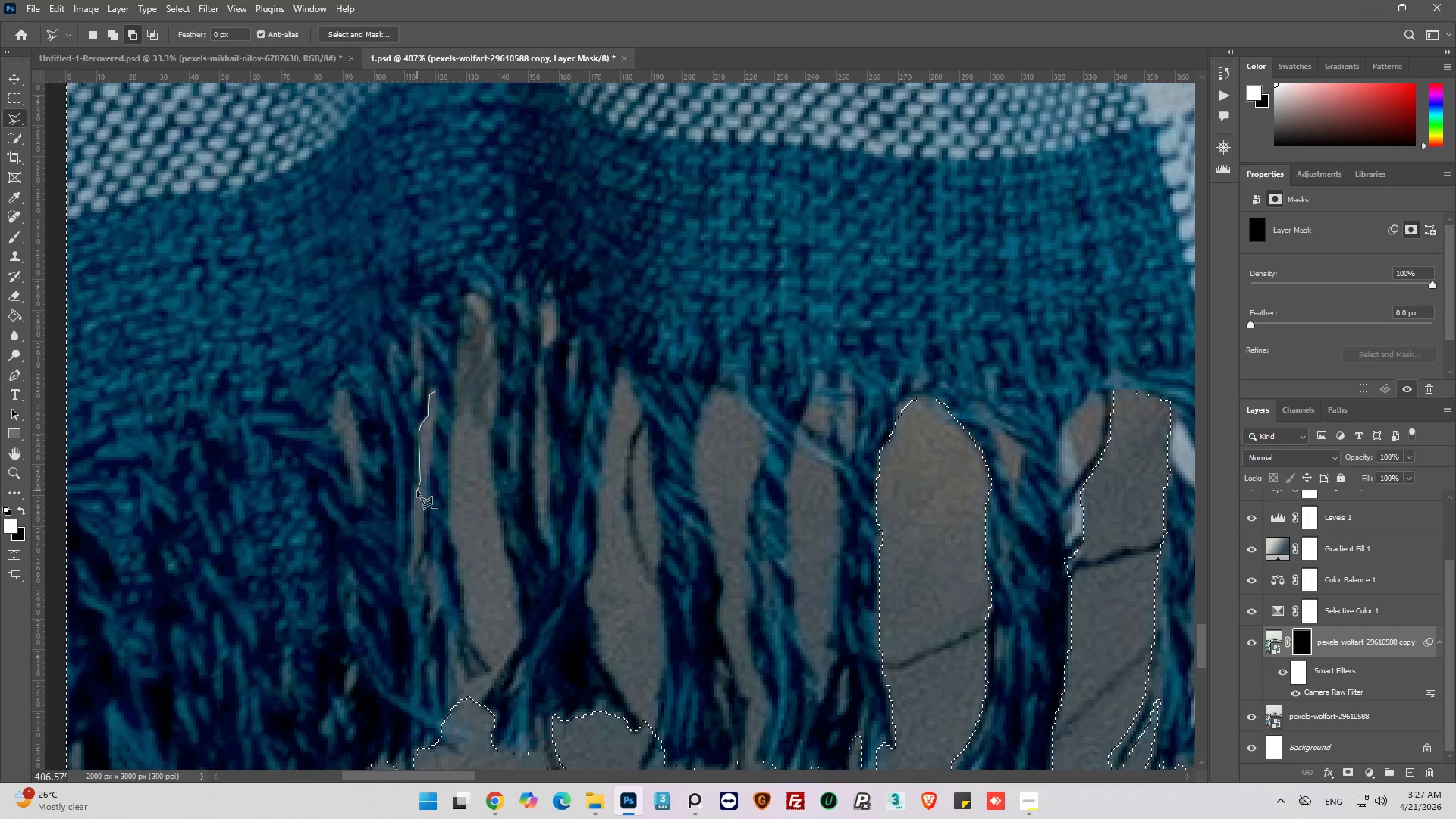 
left_click([417, 491])
 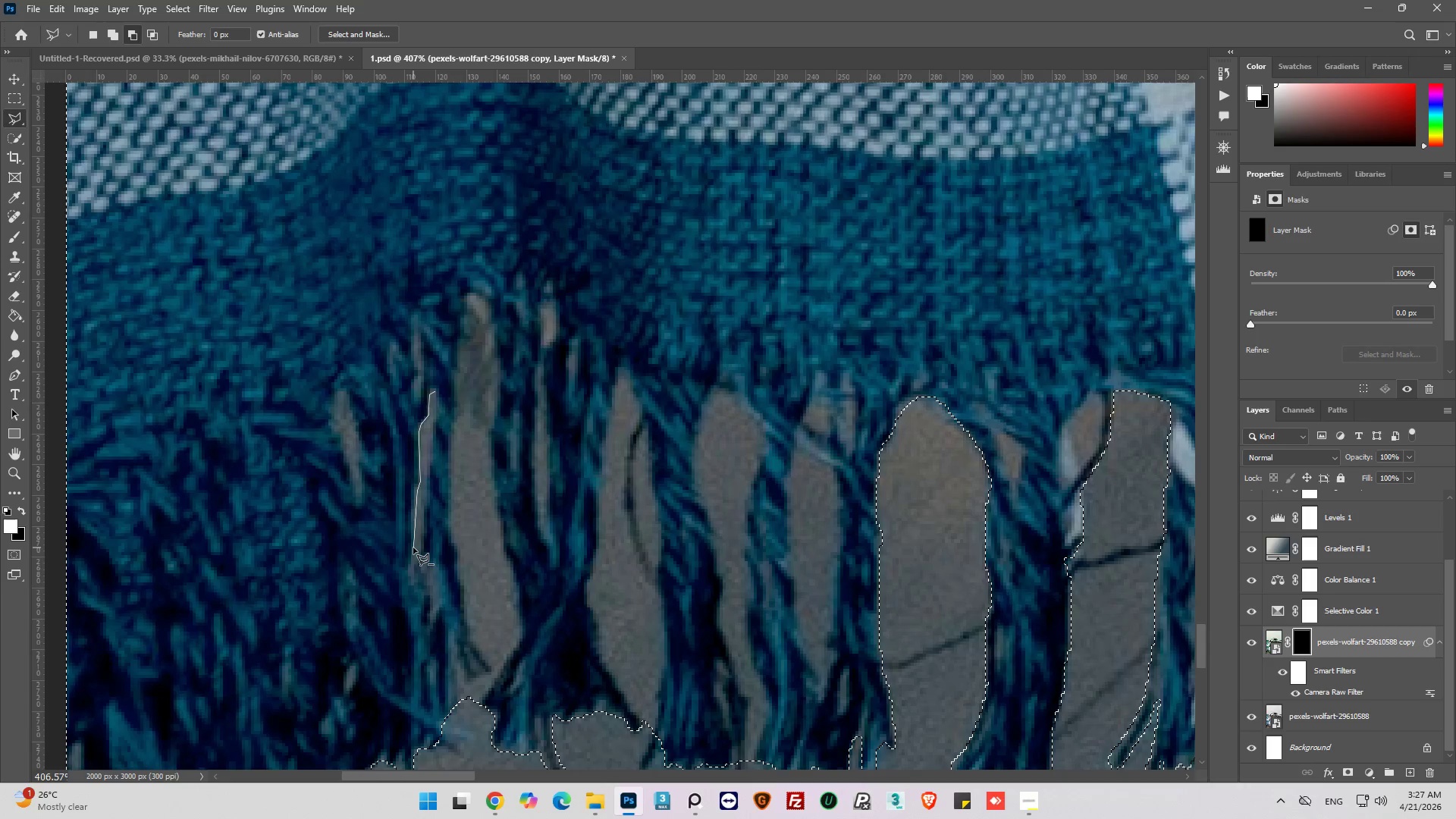 
left_click([413, 553])
 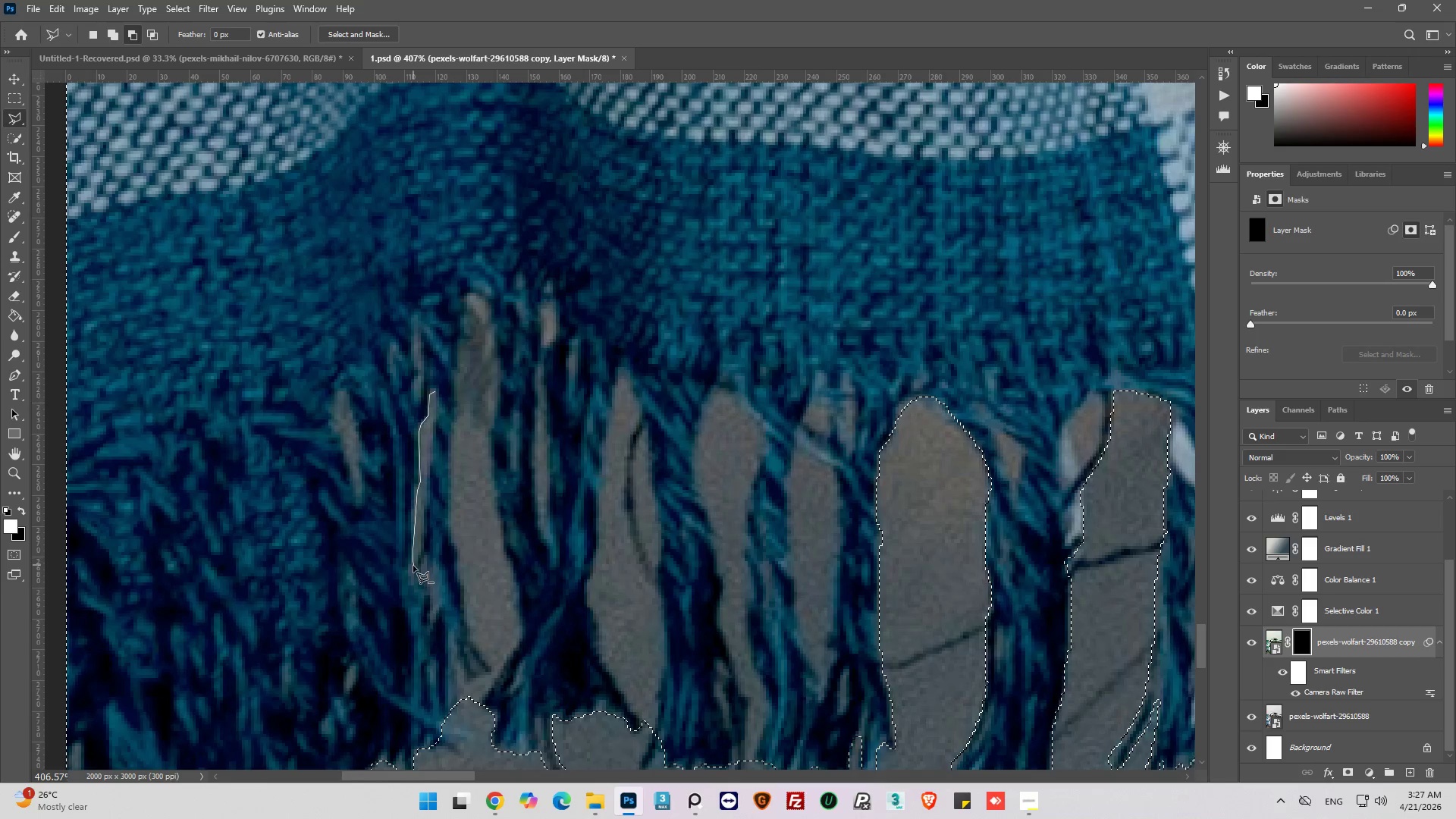 
left_click([412, 572])
 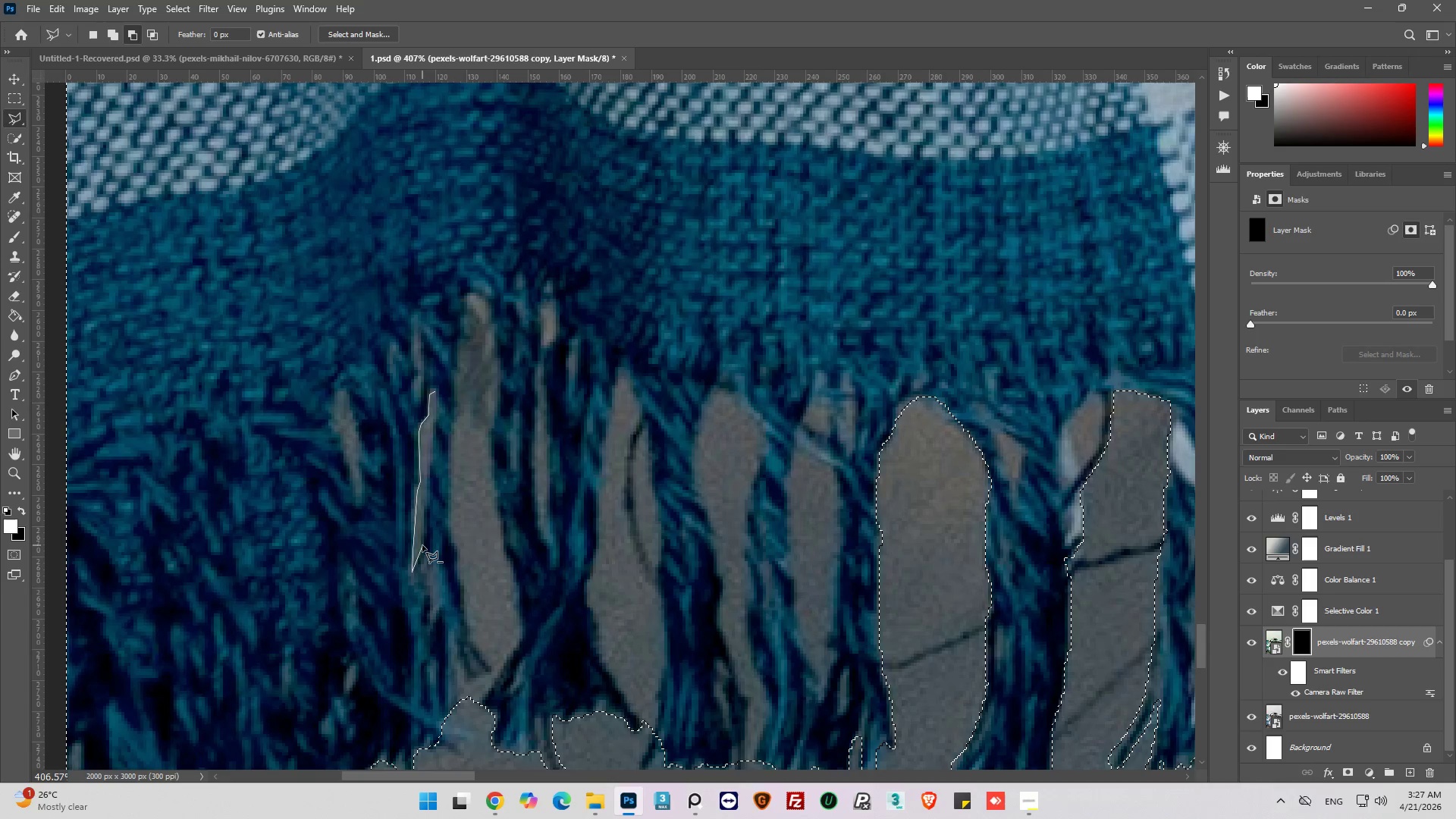 
left_click([420, 541])
 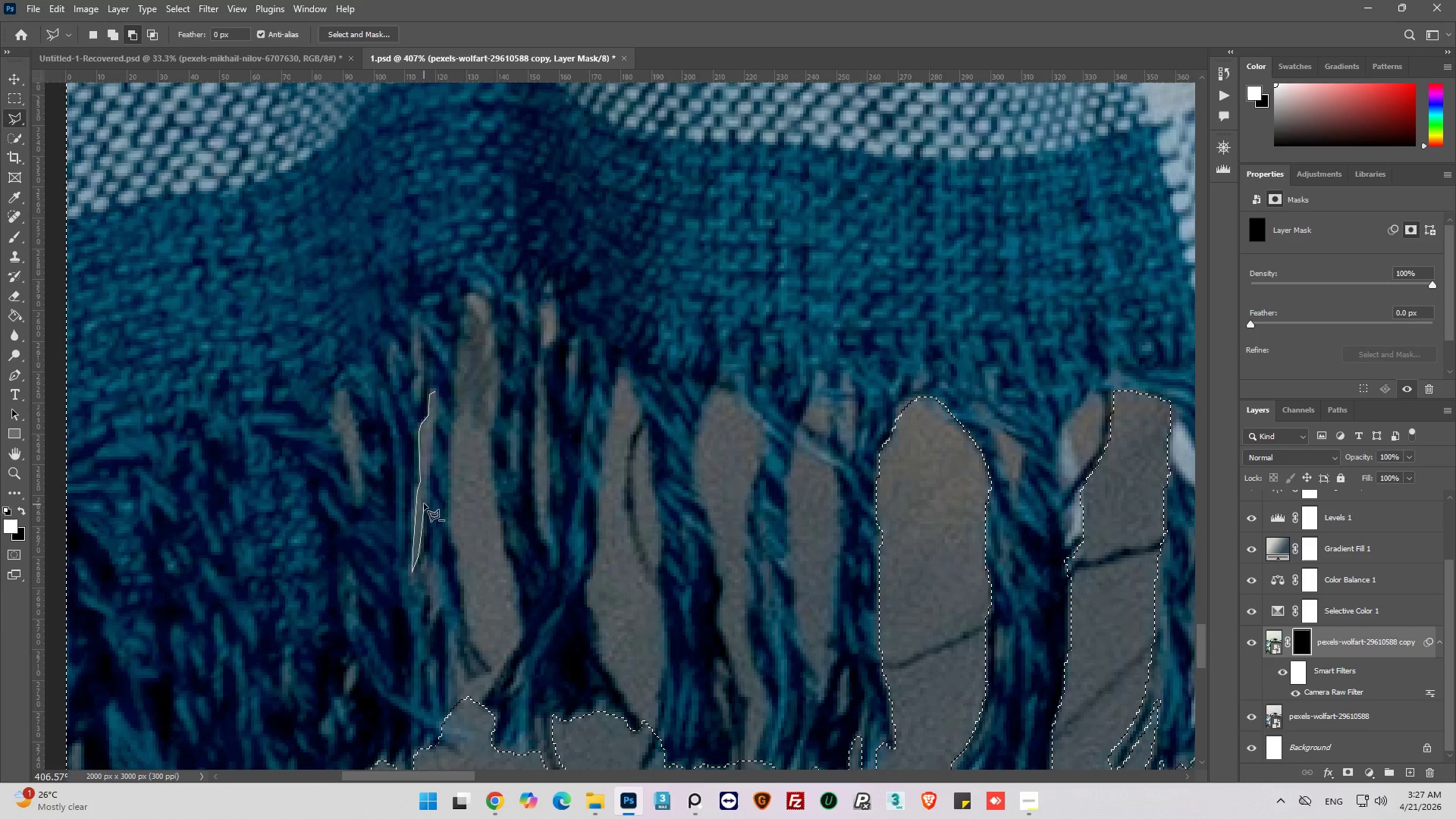 
left_click([423, 503])
 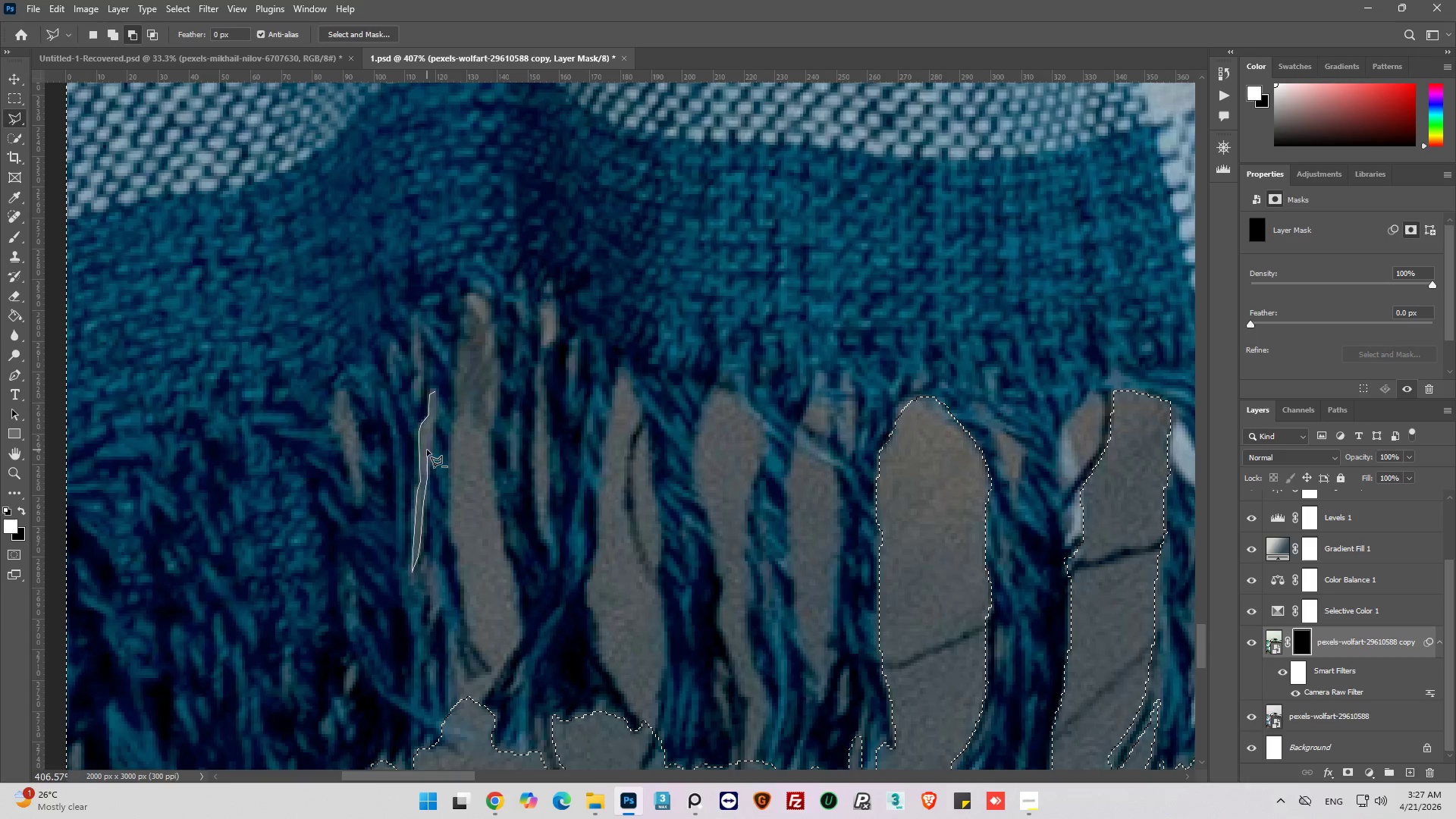 
left_click_drag(start_coordinate=[429, 442], to_coordinate=[432, 436])
 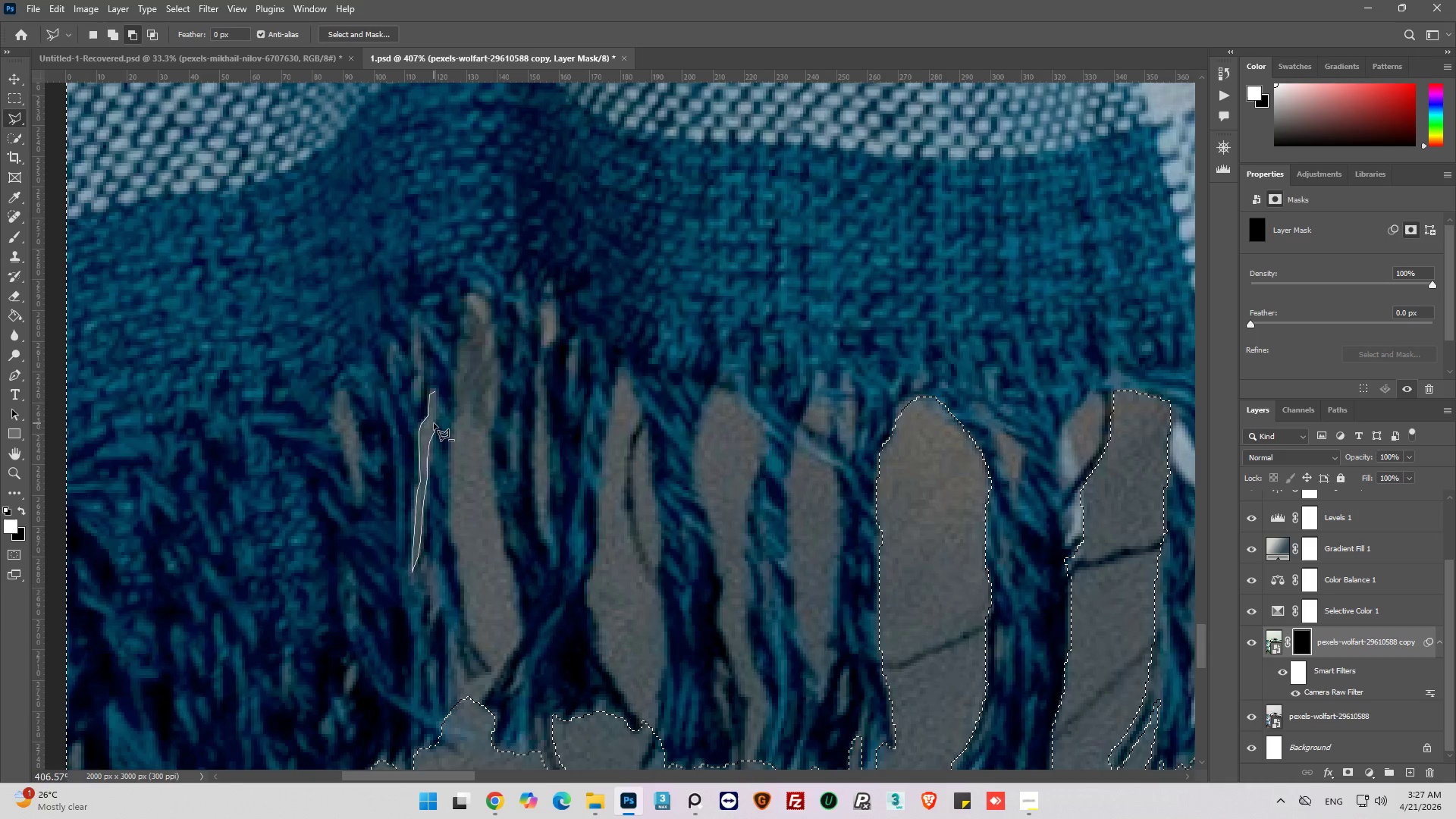 
left_click([434, 422])
 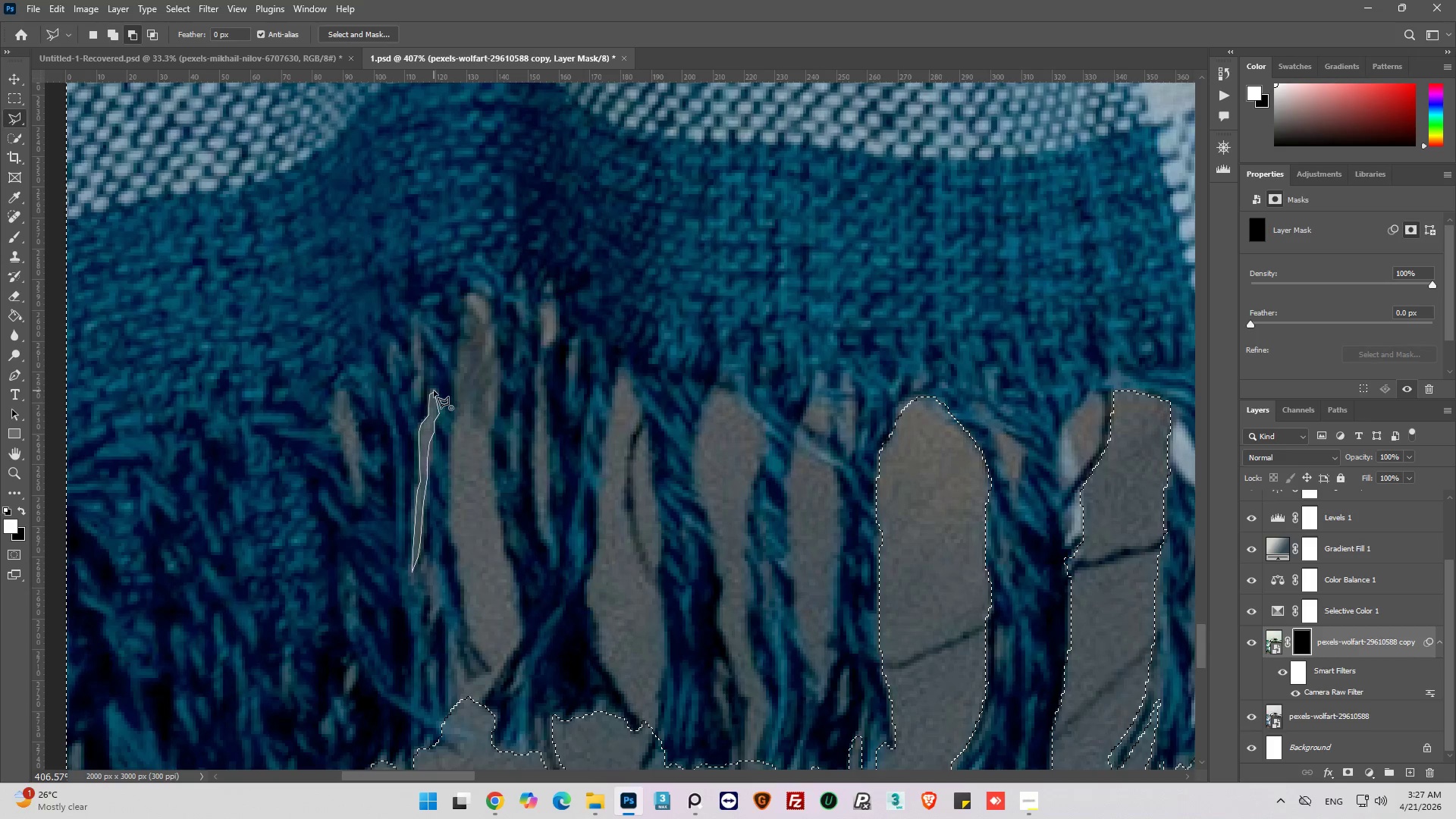 
left_click([435, 392])
 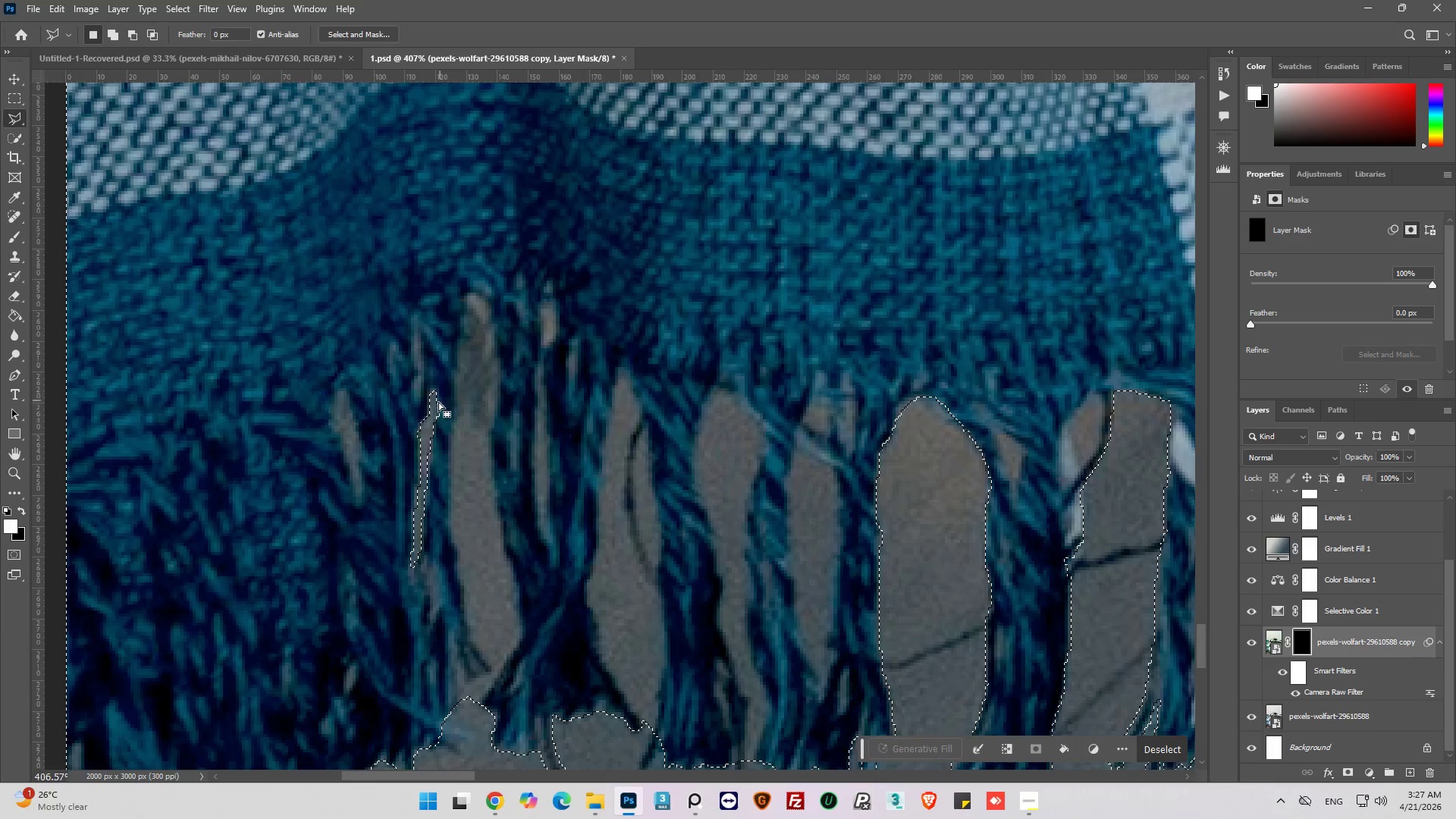 
key(Alt+AltLeft)
 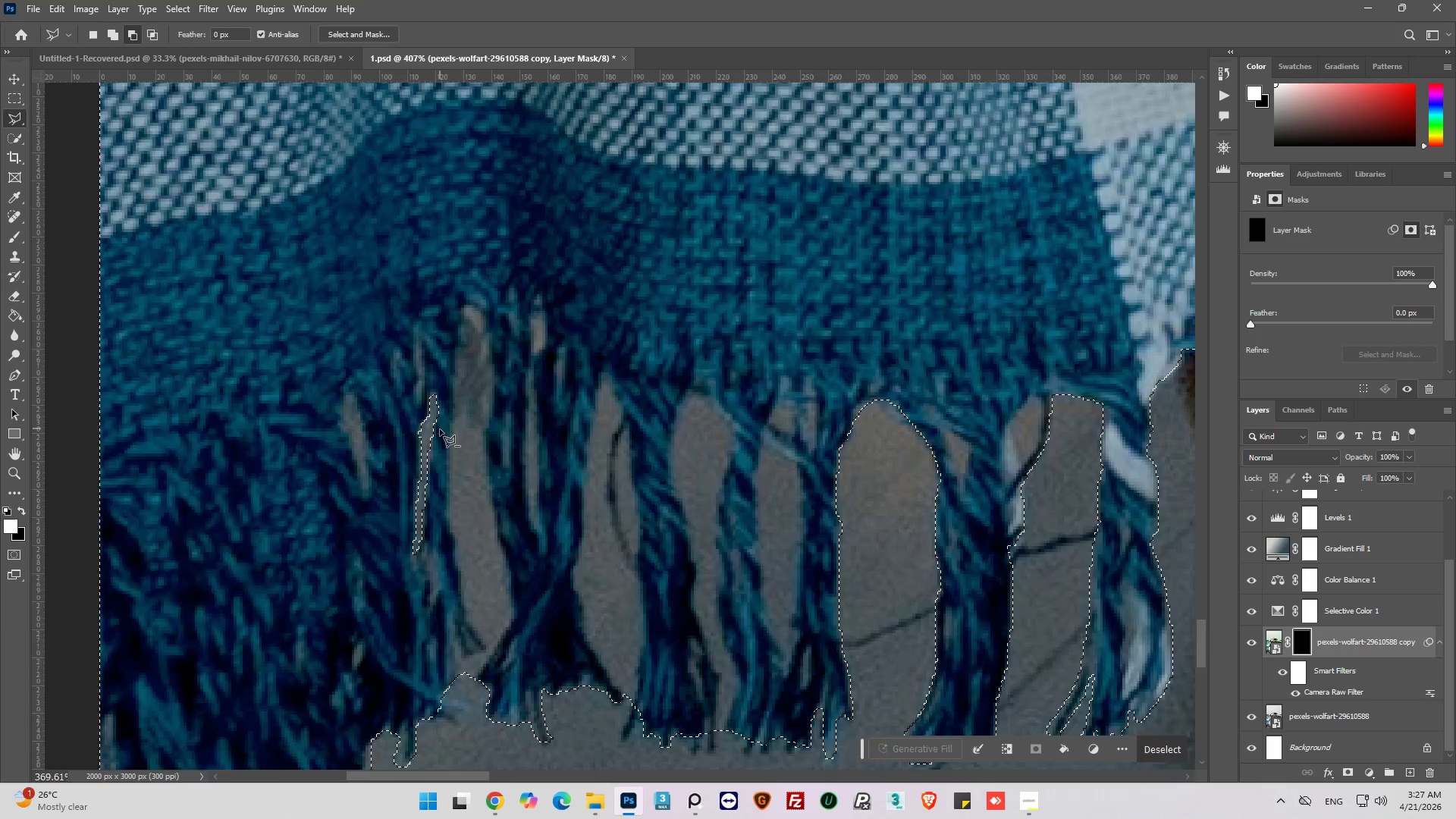 
scroll: coordinate [440, 429], scroll_direction: down, amount: 5.0
 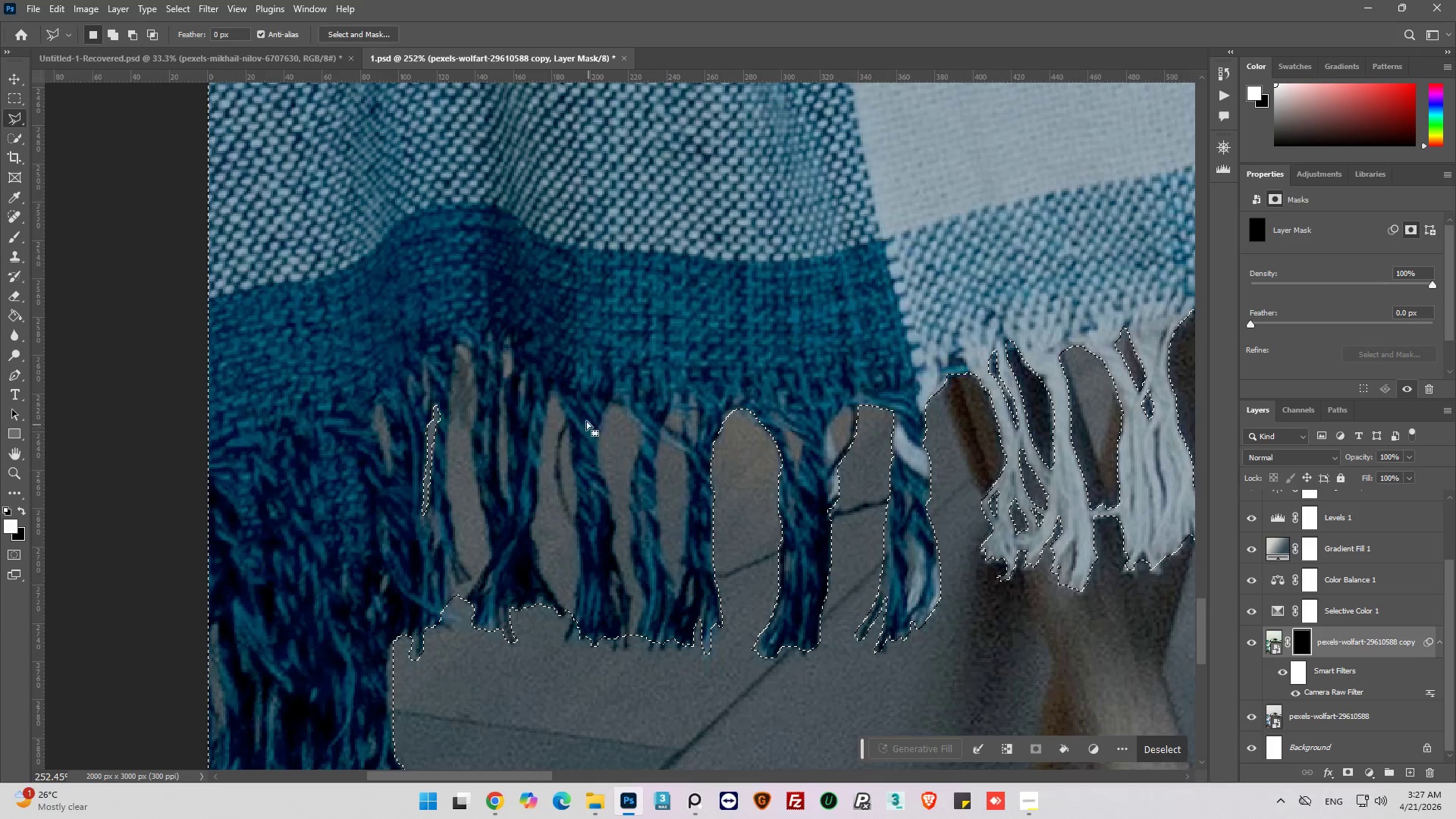 
key(Alt+AltLeft)
 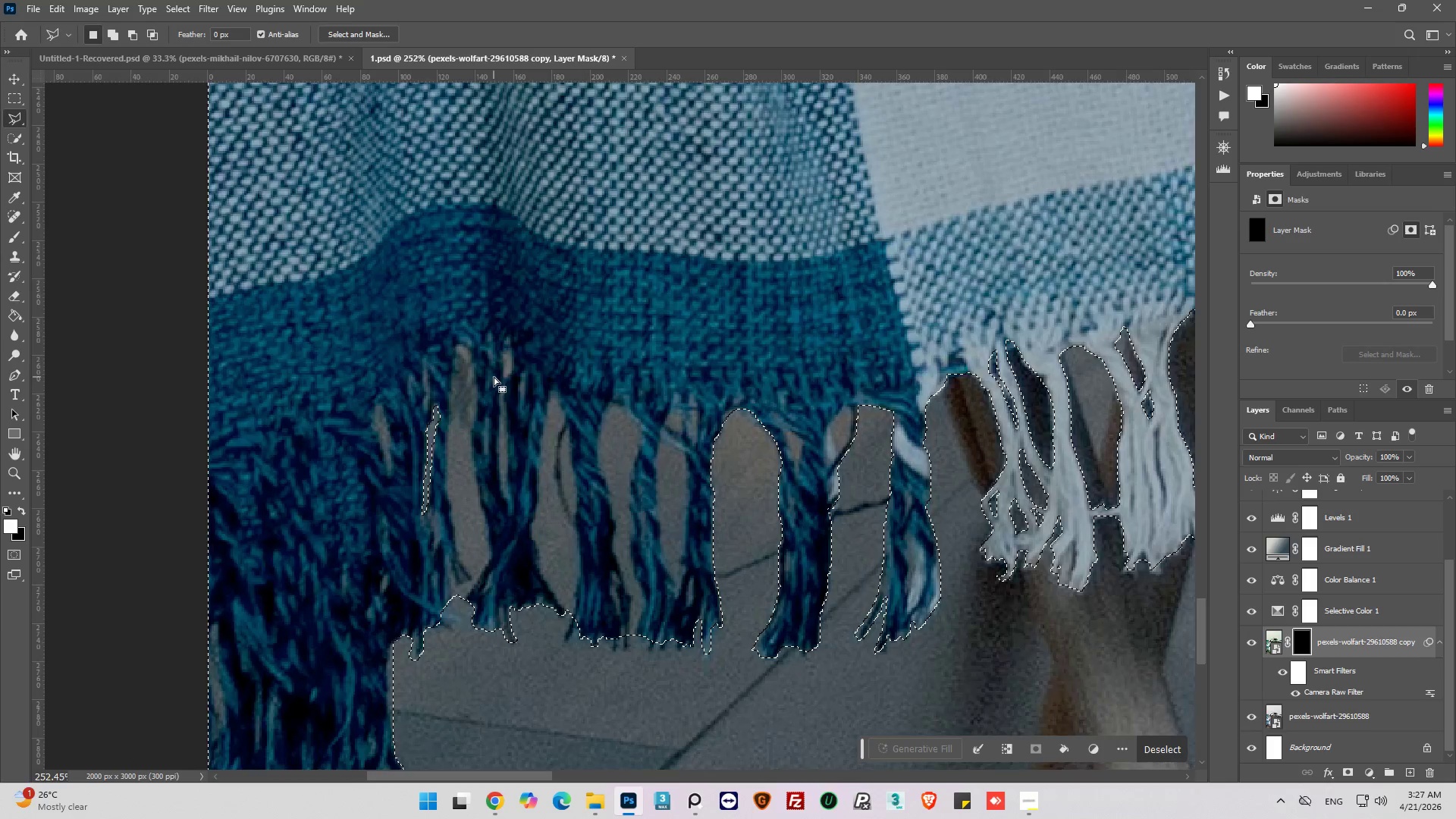 
hold_key(key=AltLeft, duration=1.34)
 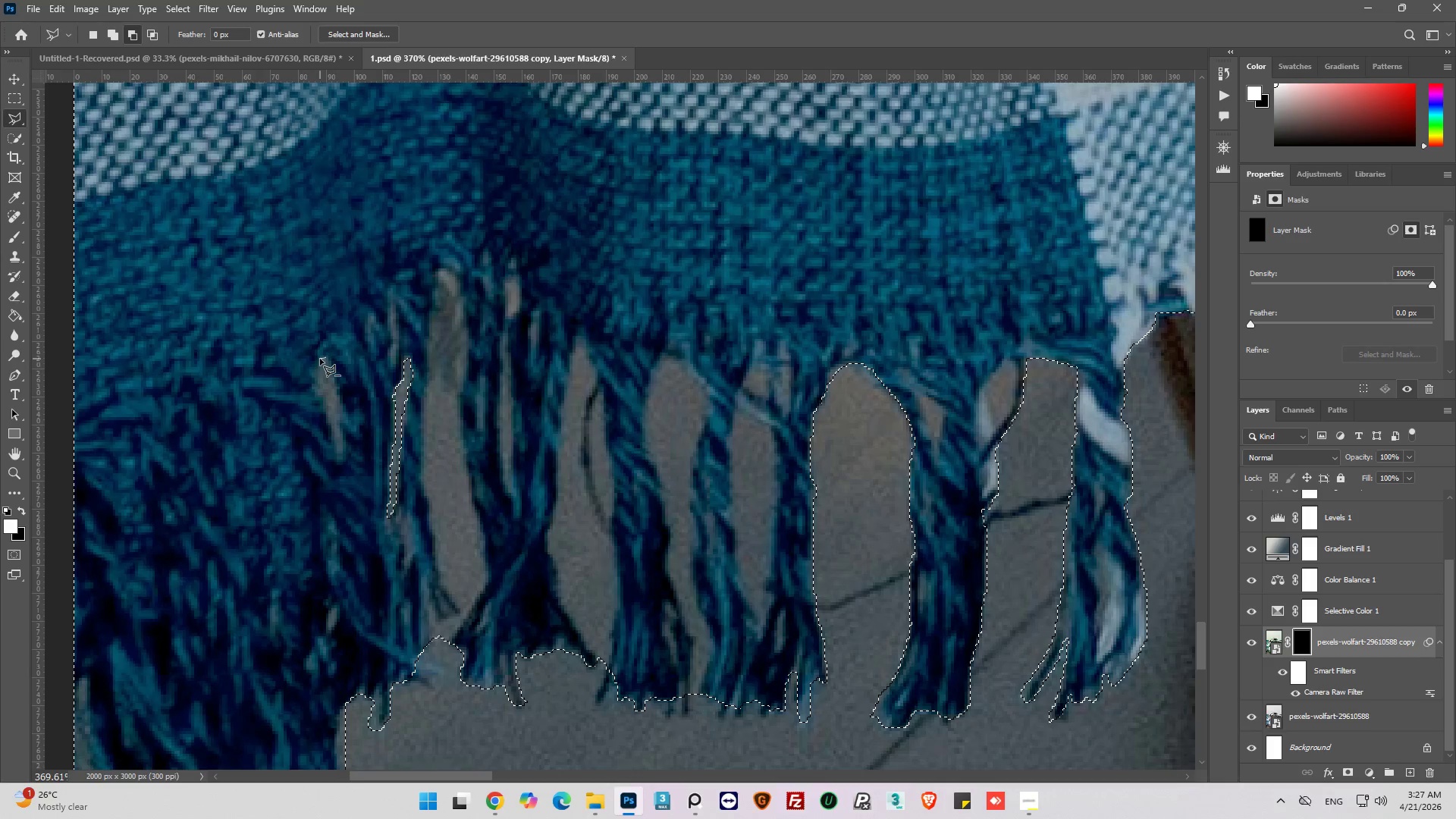 
scroll: coordinate [500, 376], scroll_direction: down, amount: 1.0
 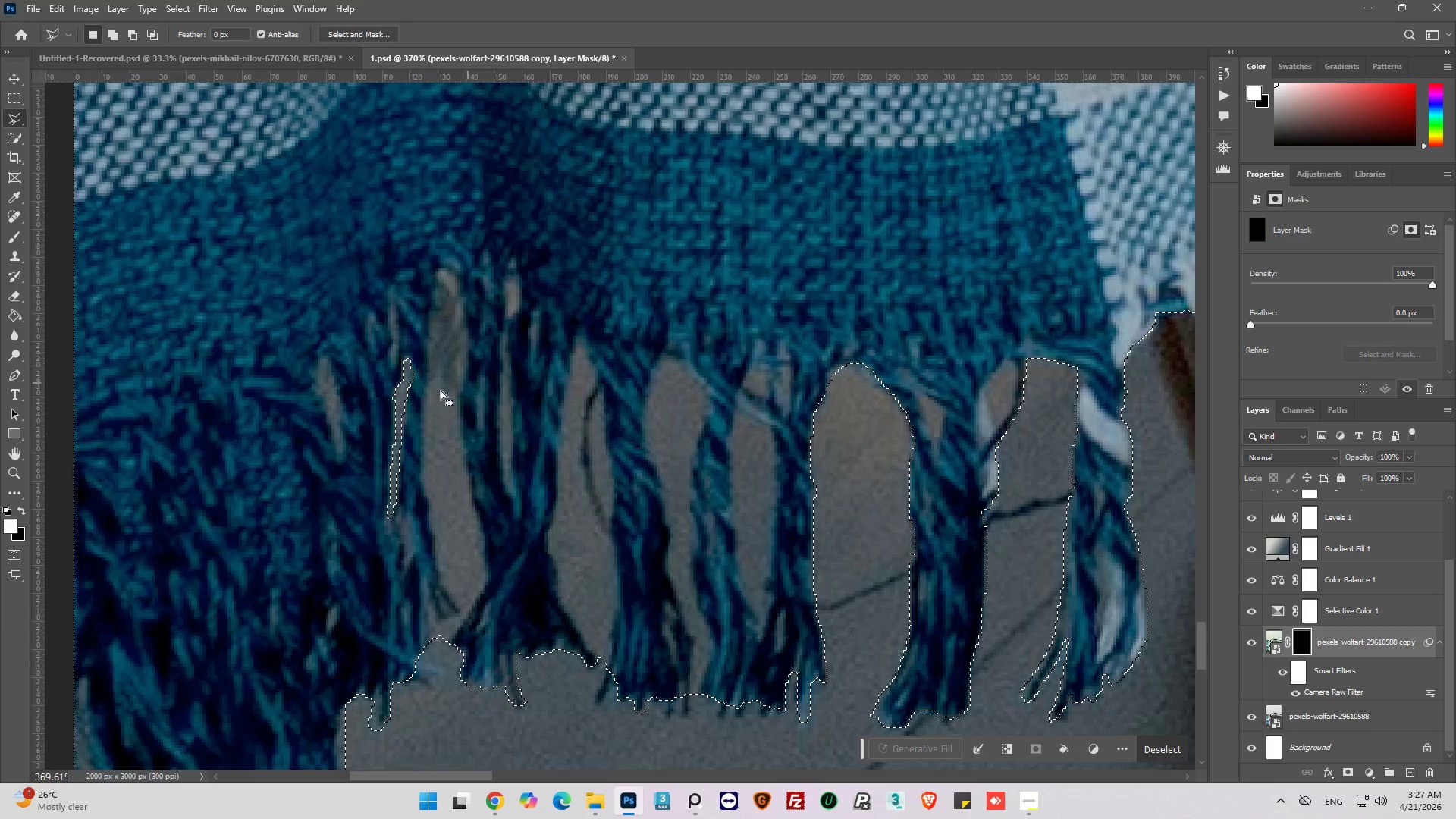 
left_click_drag(start_coordinate=[320, 356], to_coordinate=[318, 360])
 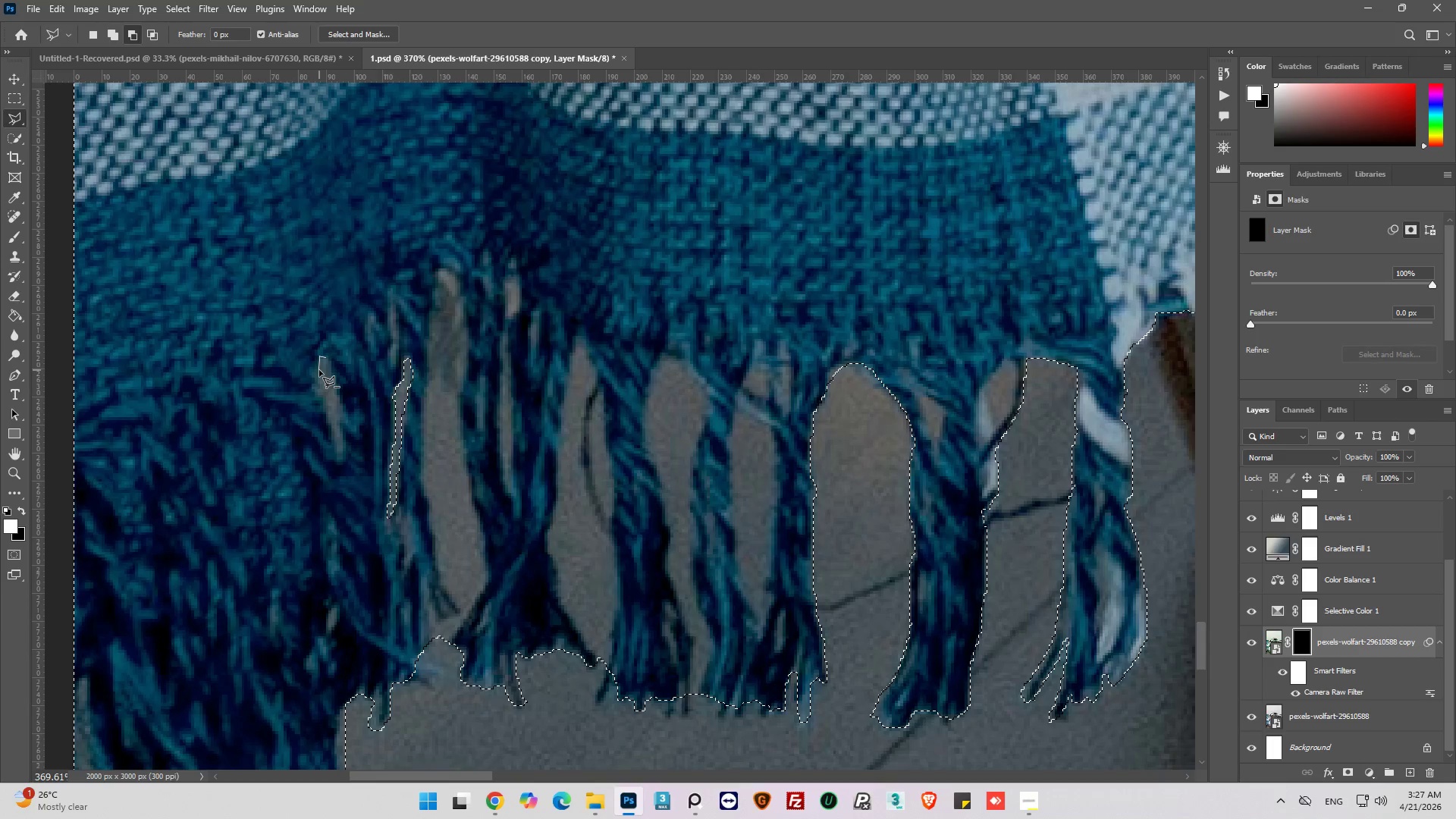 
left_click([319, 370])
 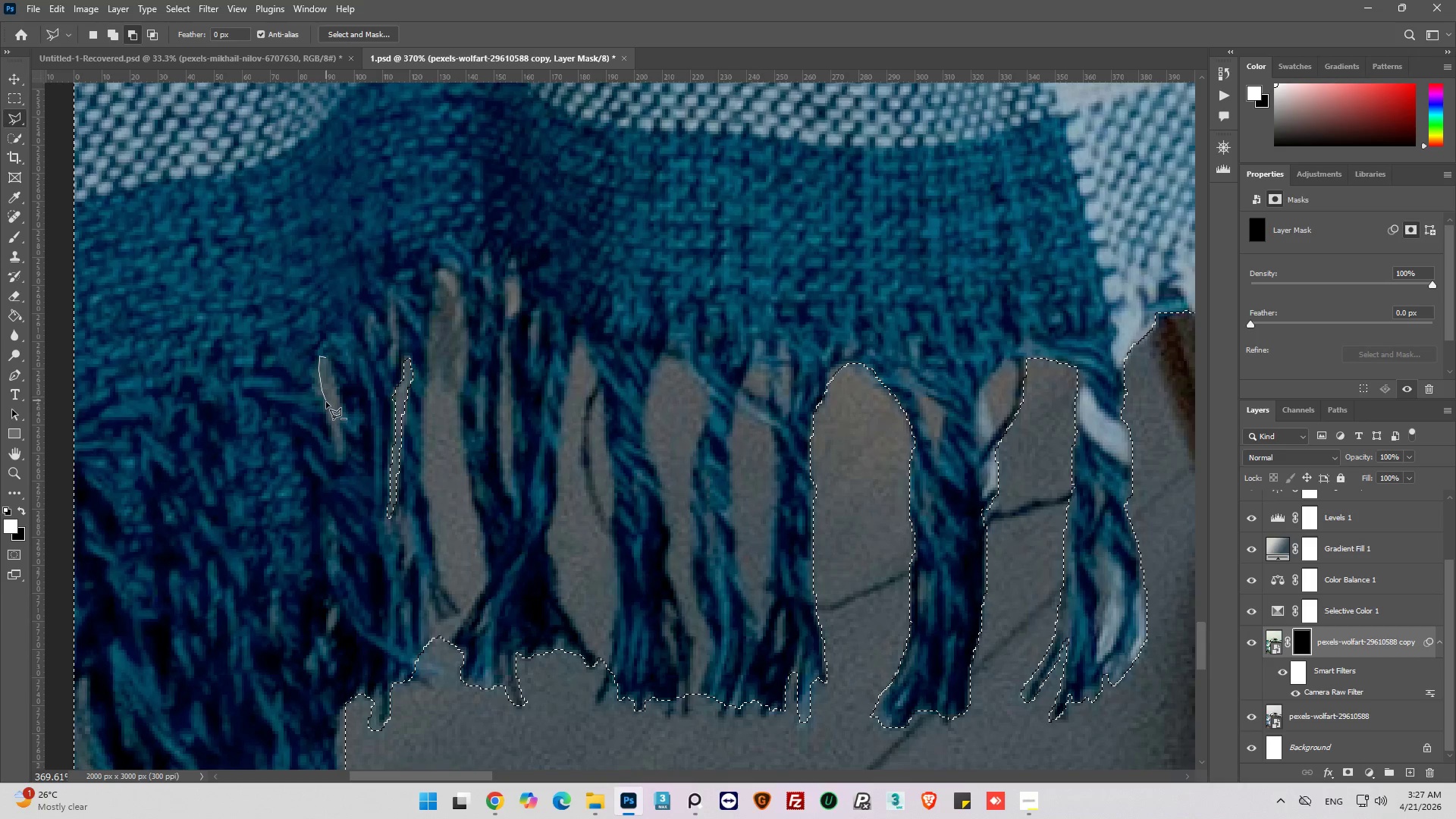 
left_click_drag(start_coordinate=[331, 416], to_coordinate=[331, 420])
 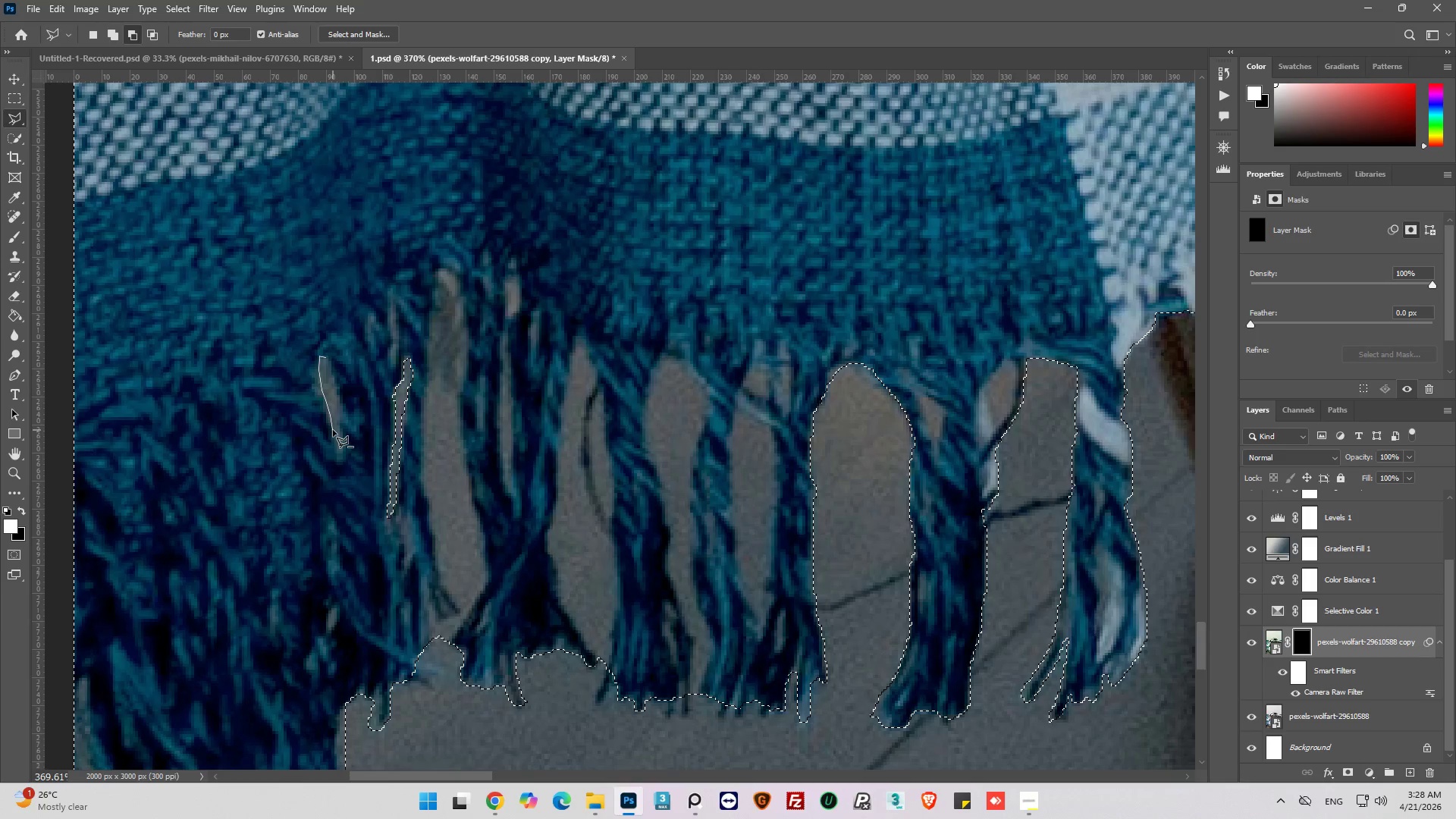 
left_click_drag(start_coordinate=[333, 430], to_coordinate=[333, 438])
 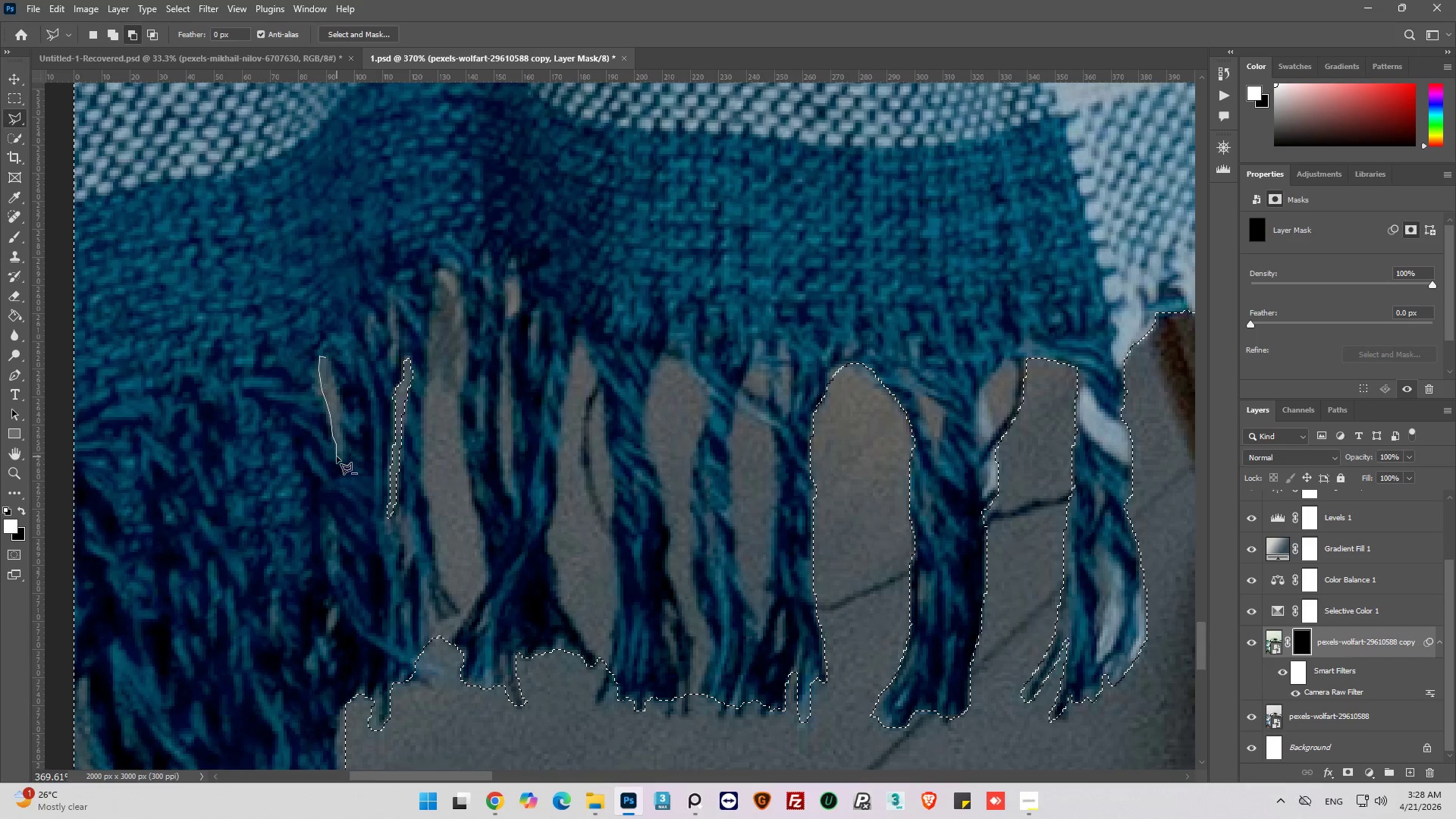 
left_click([337, 457])
 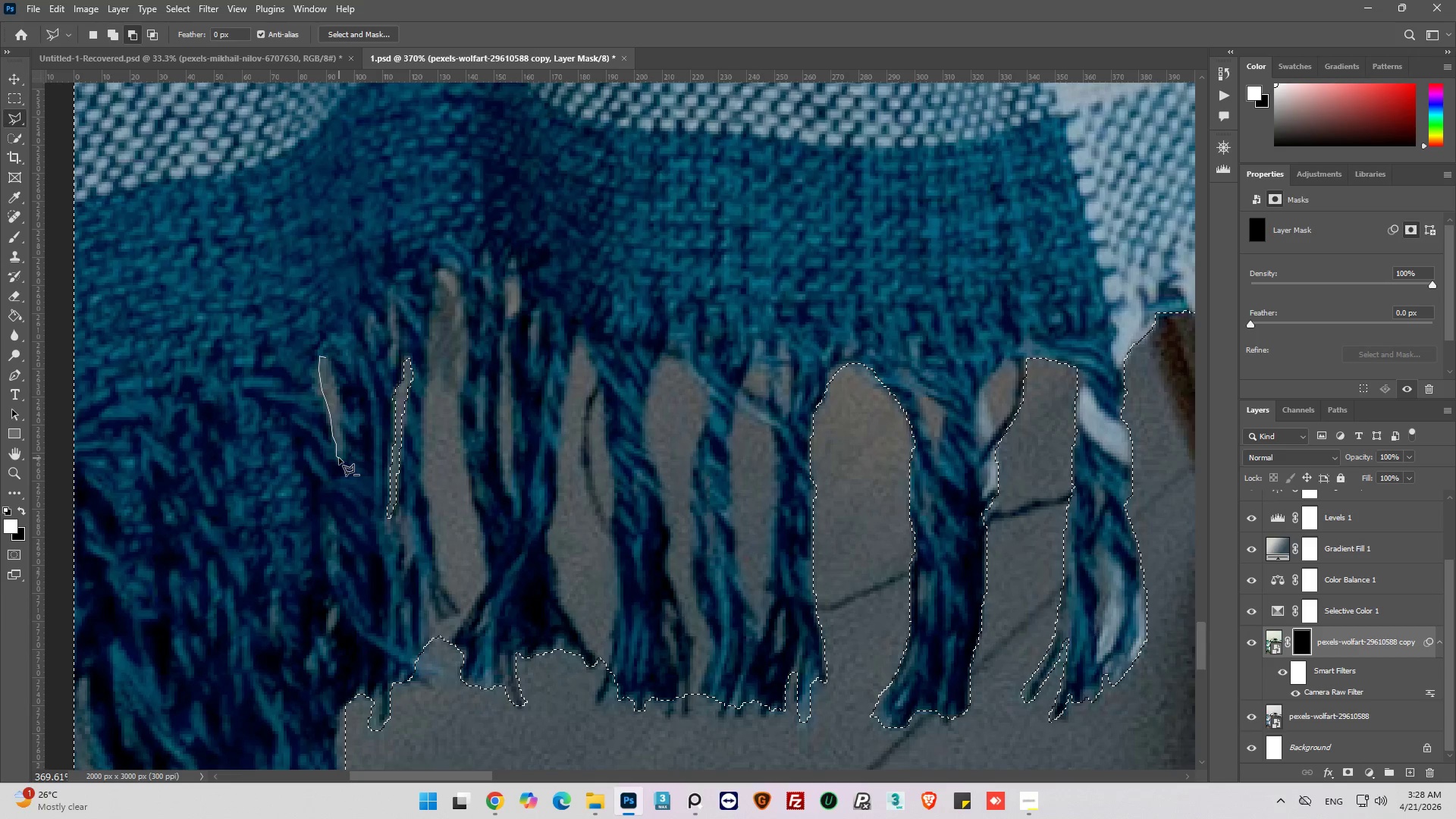 
left_click_drag(start_coordinate=[340, 457], to_coordinate=[340, 453])
 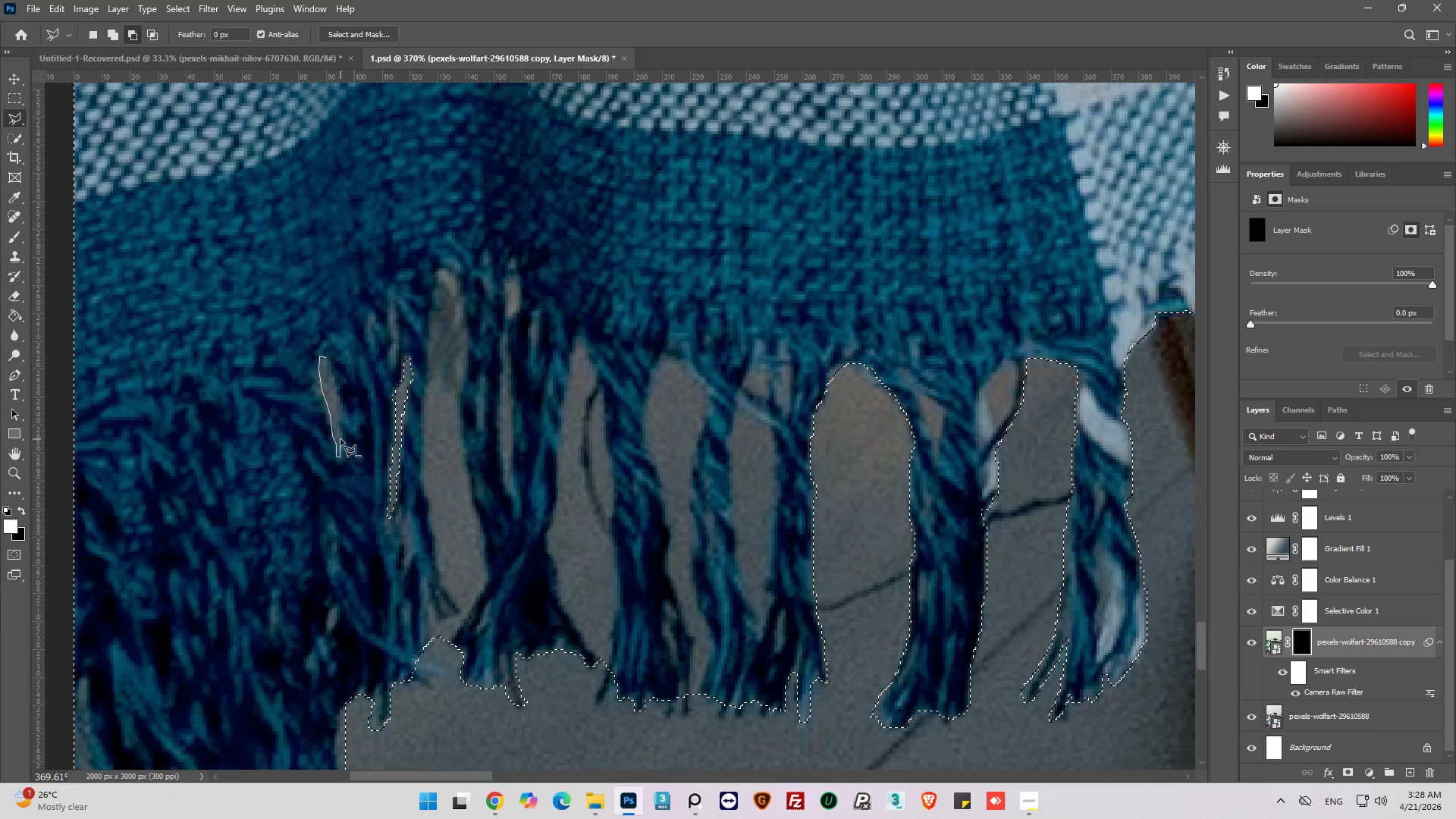 
left_click_drag(start_coordinate=[340, 439], to_coordinate=[340, 435])
 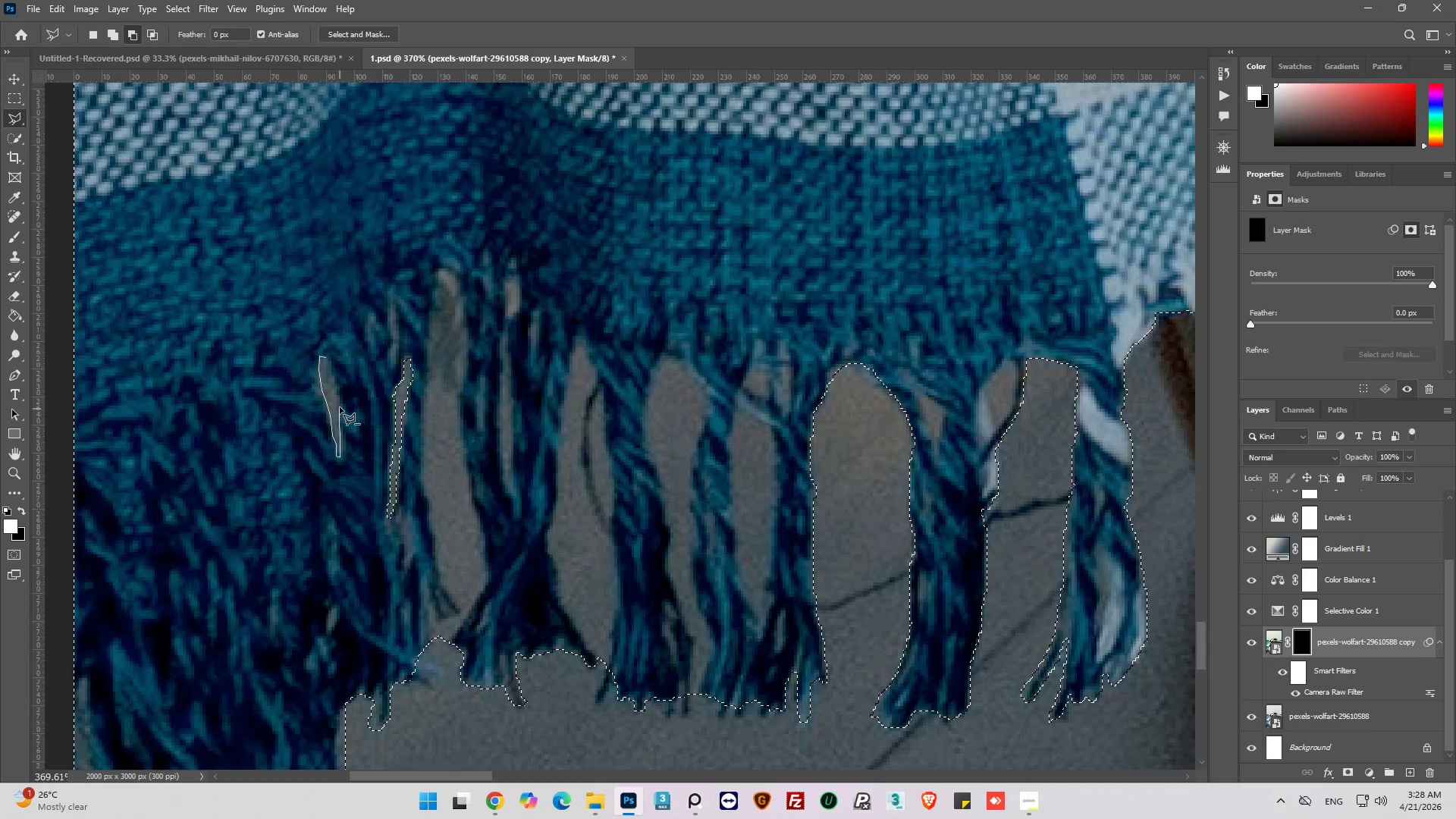 
left_click_drag(start_coordinate=[340, 406], to_coordinate=[340, 402])
 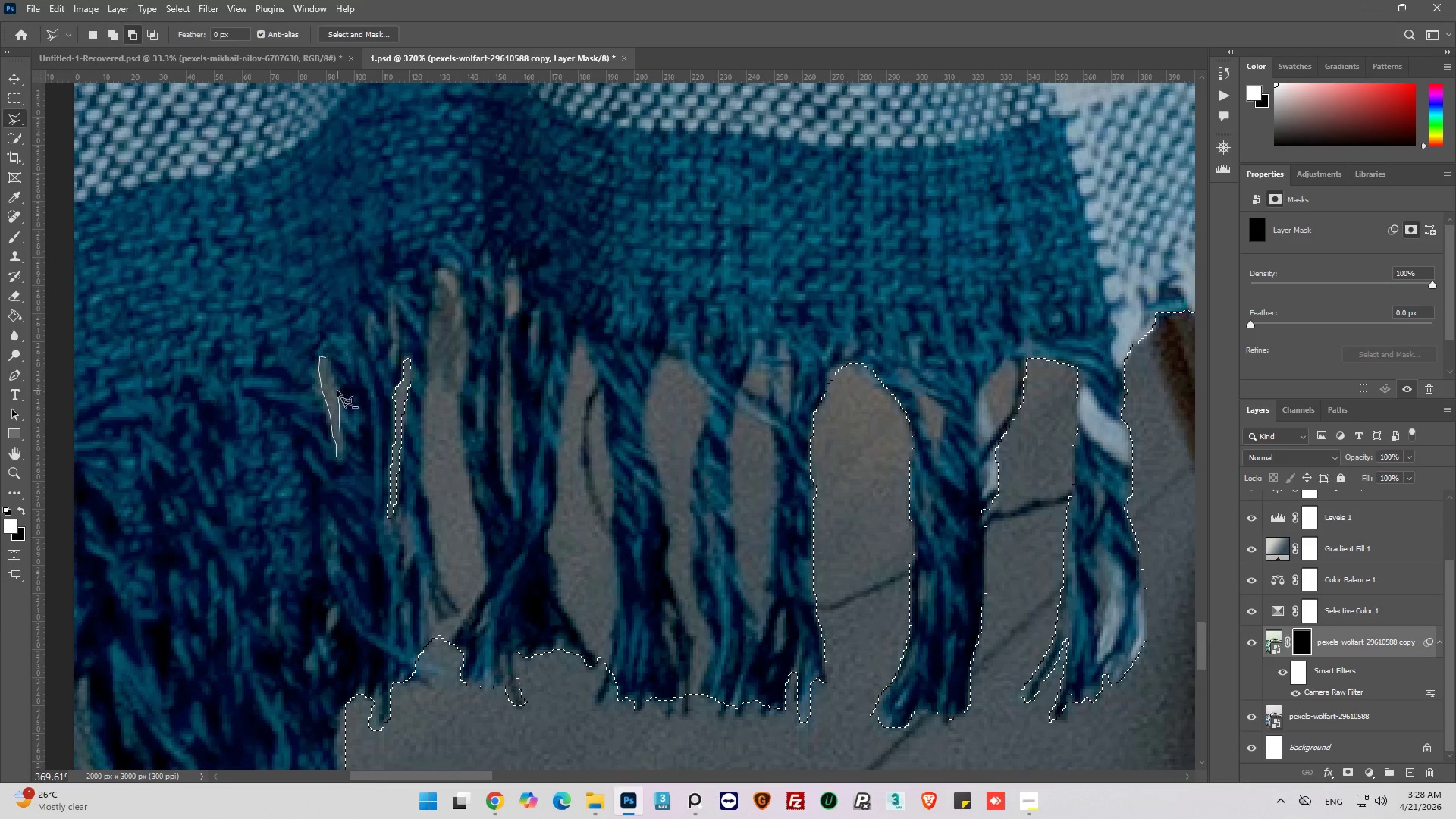 
left_click([337, 390])
 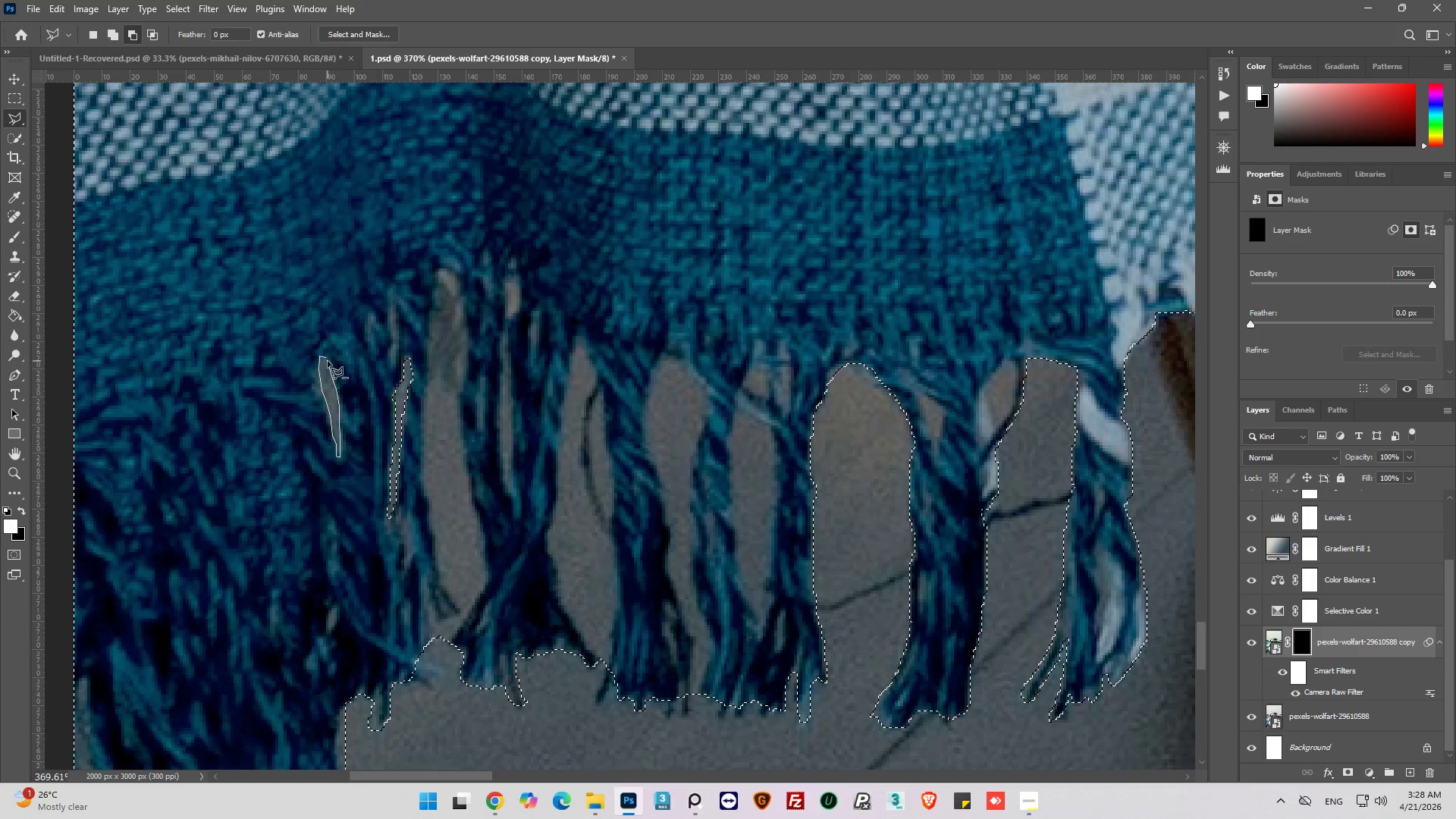 
left_click([328, 359])
 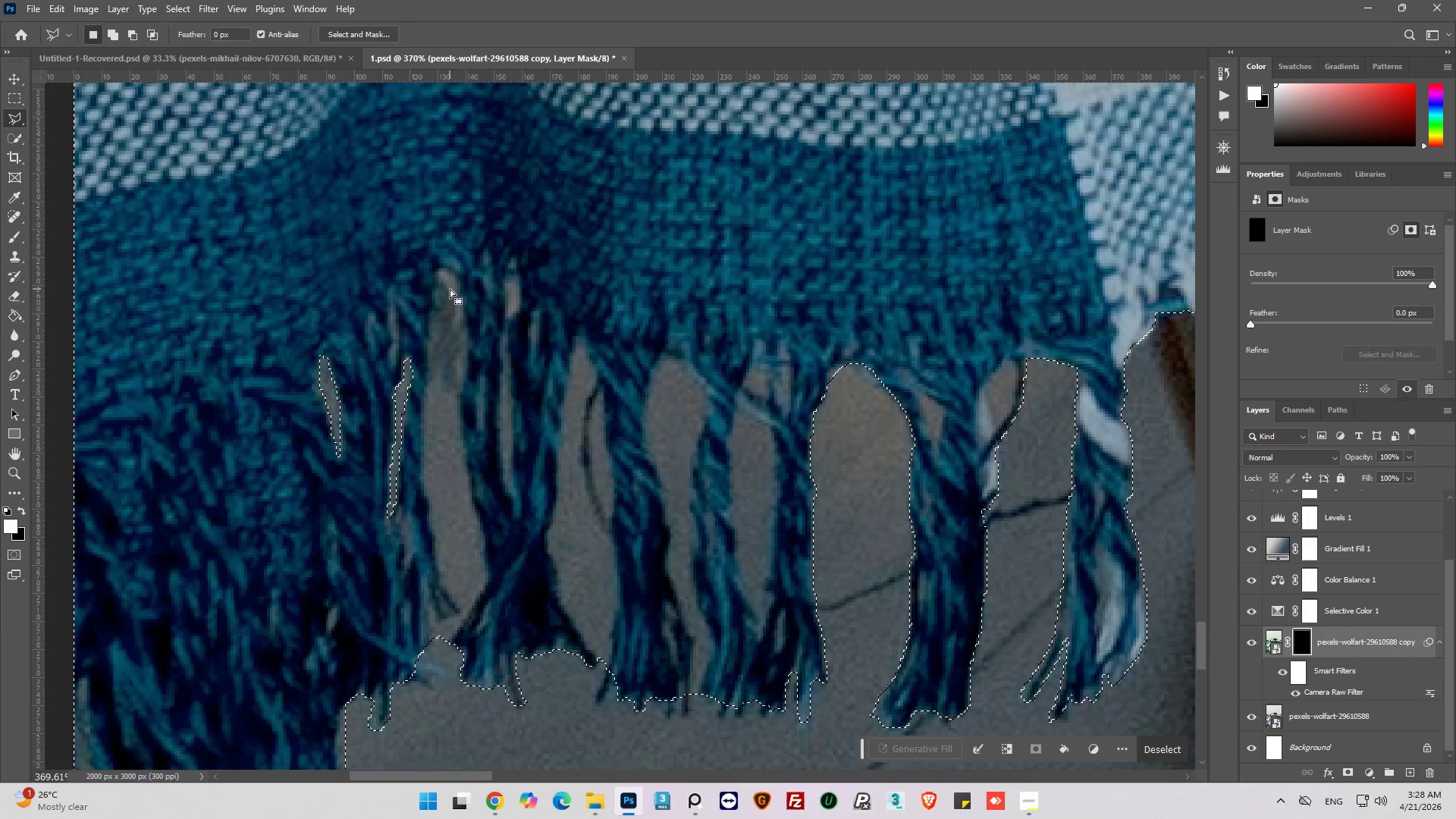 
hold_key(key=AltLeft, duration=1.38)
 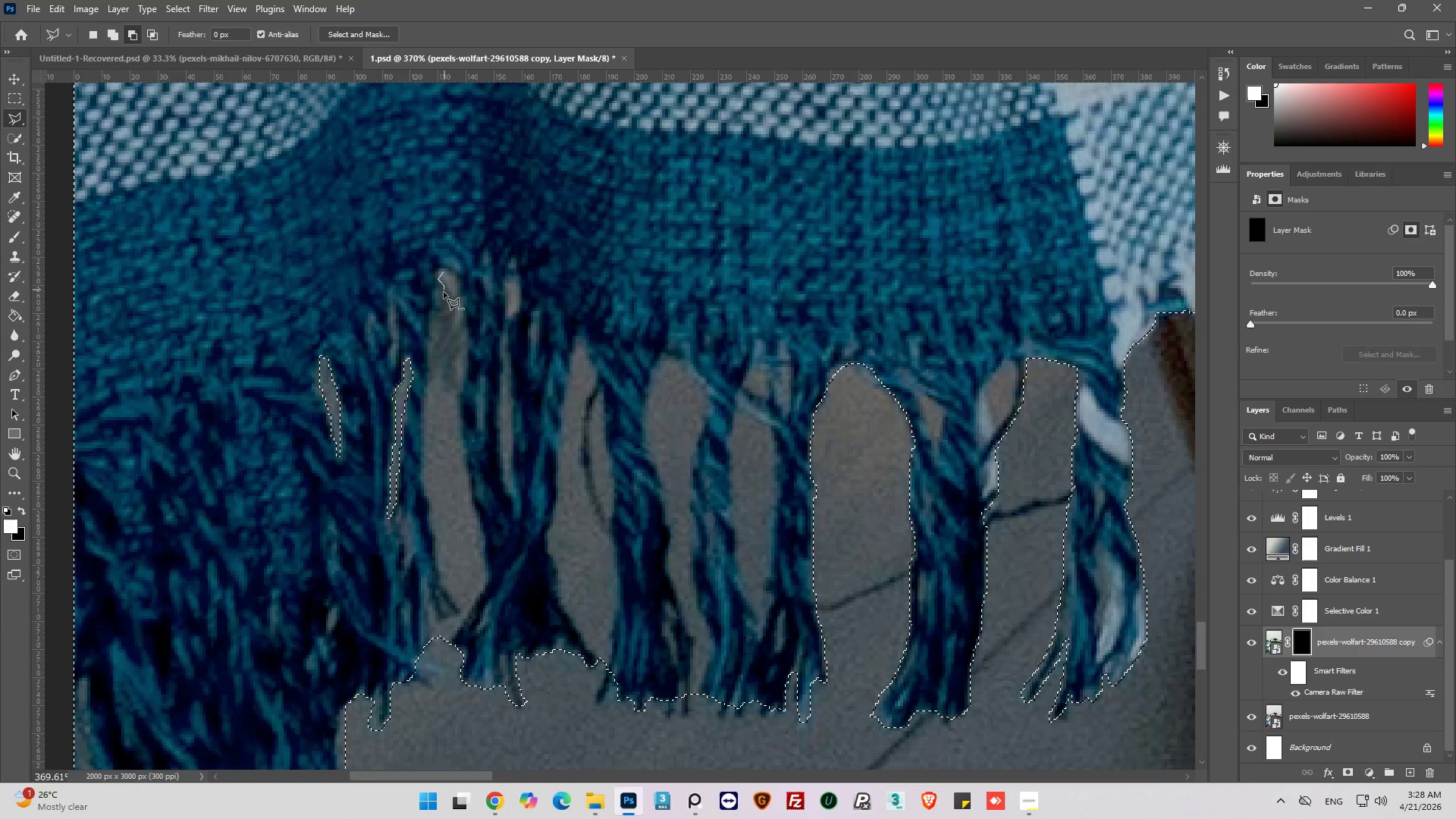 
left_click_drag(start_coordinate=[443, 297], to_coordinate=[443, 301])
 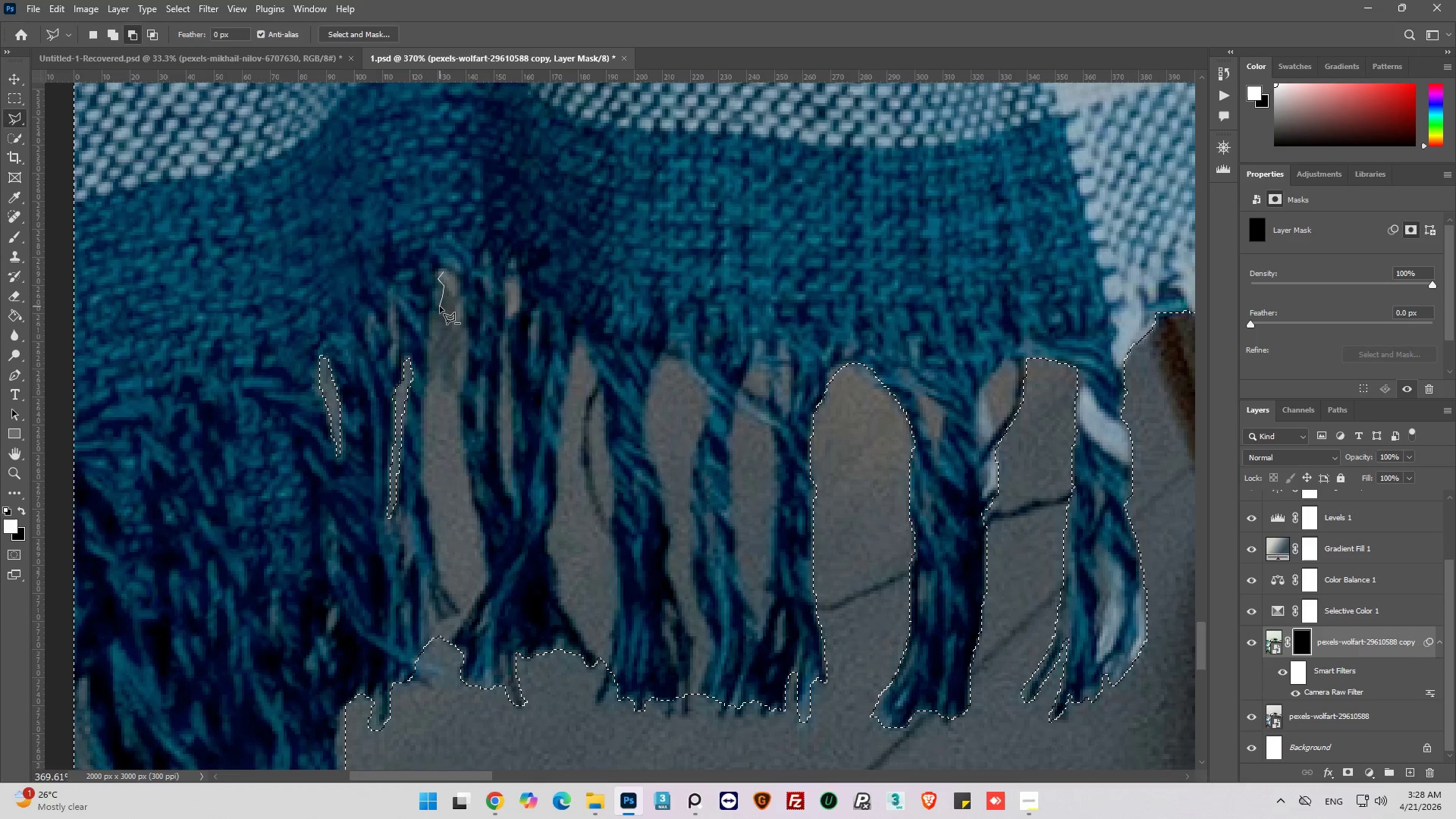 
left_click_drag(start_coordinate=[440, 306], to_coordinate=[436, 308])
 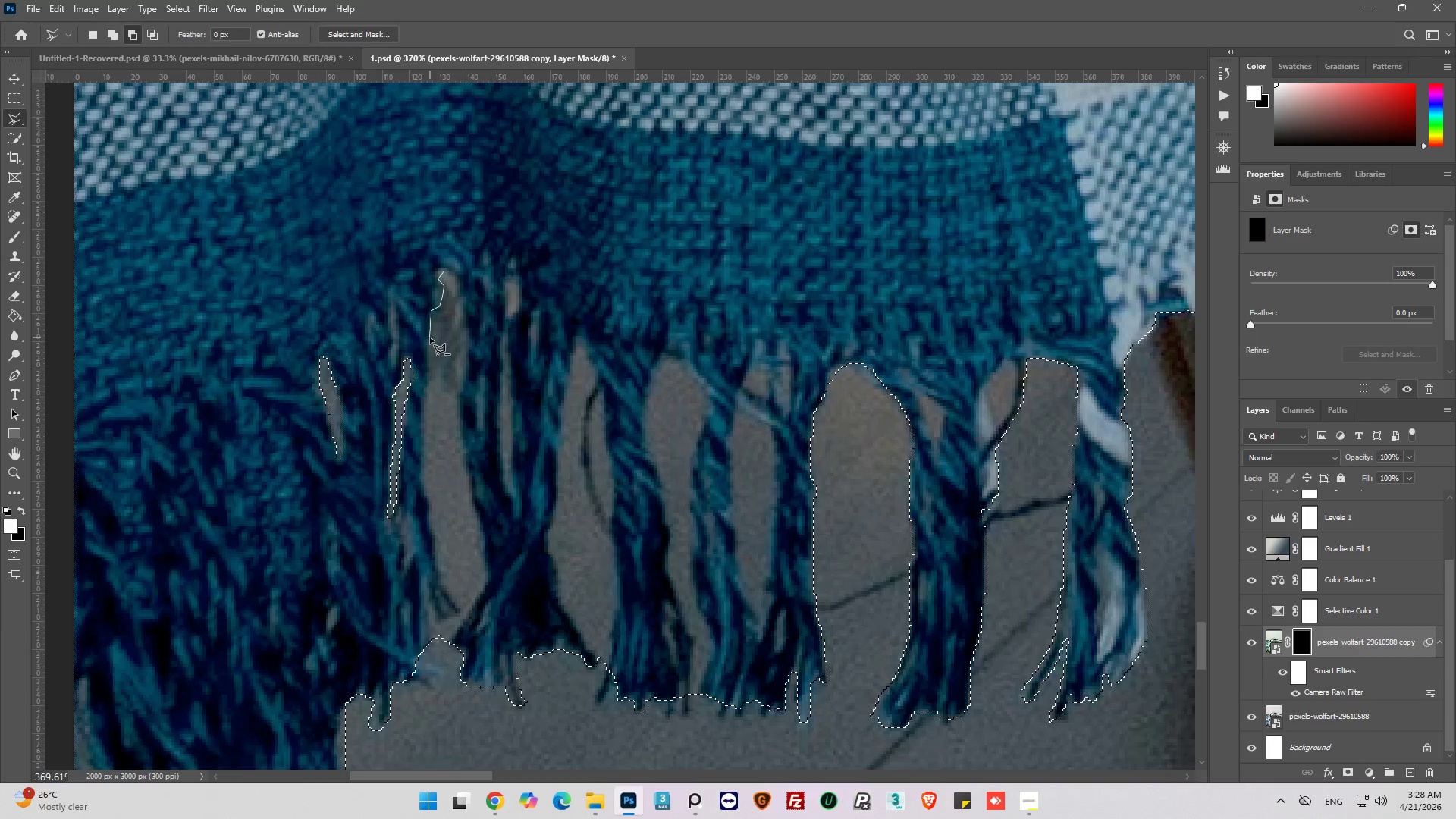 
left_click([431, 337])
 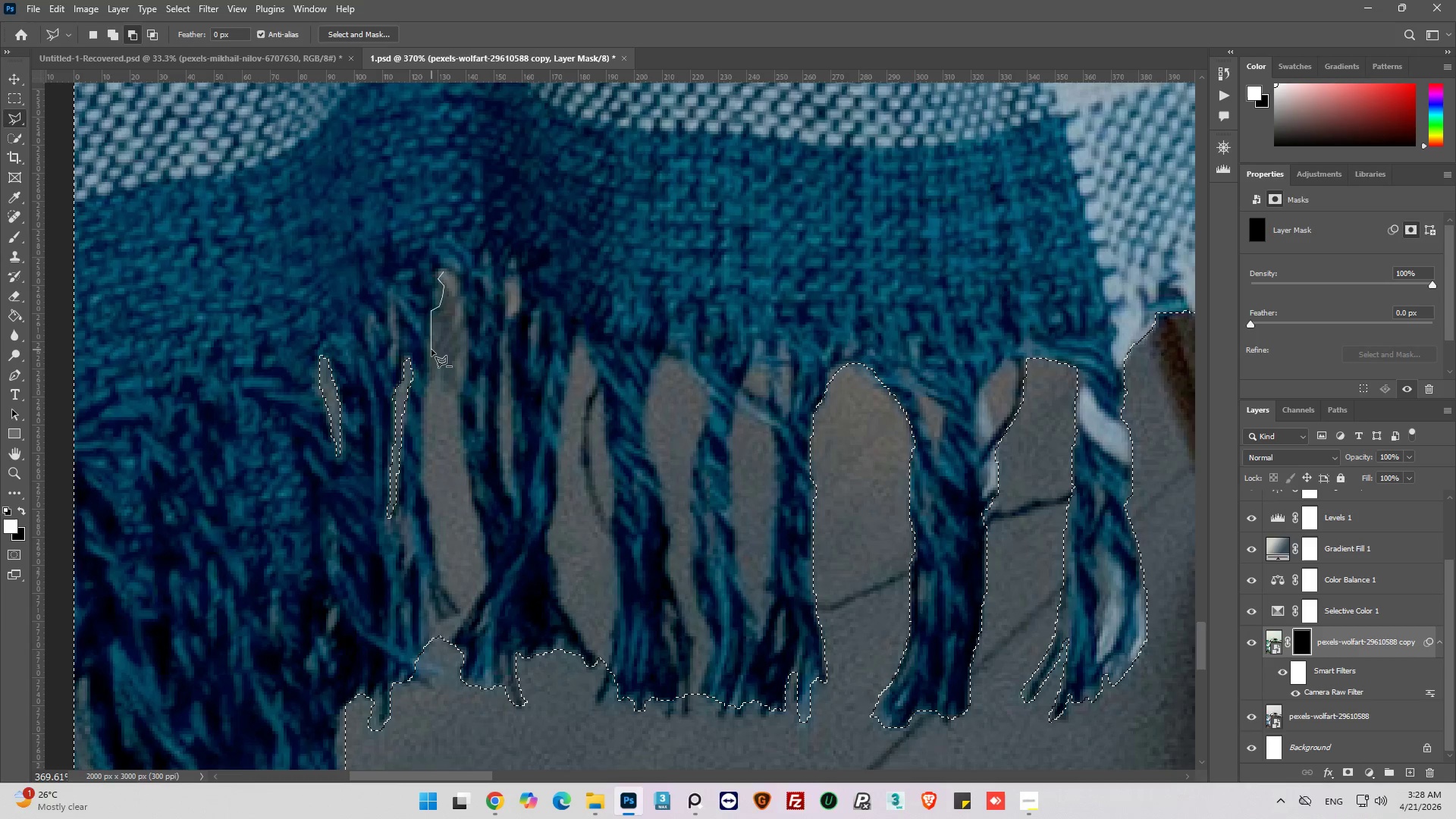 
left_click_drag(start_coordinate=[431, 350], to_coordinate=[430, 353])
 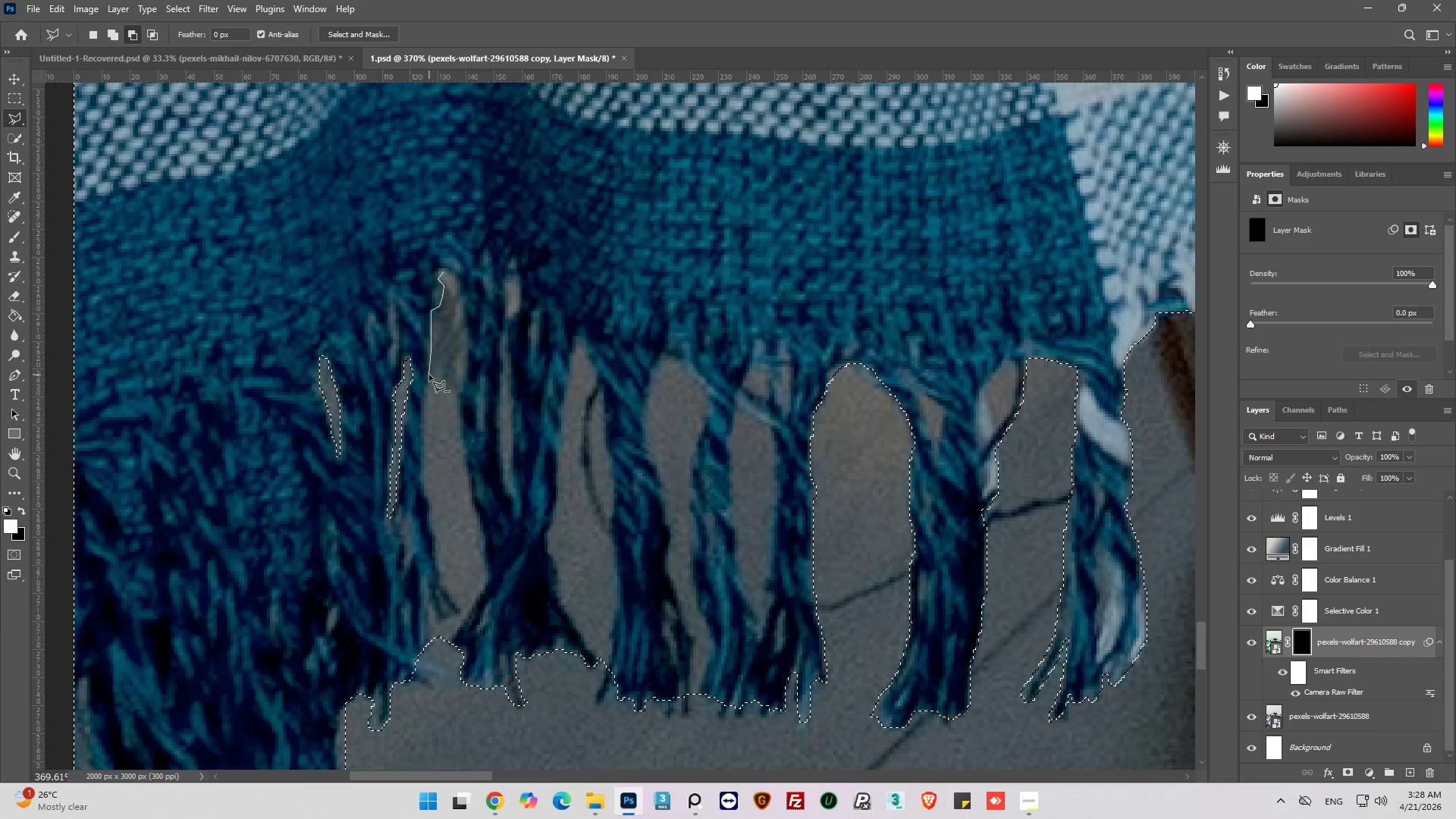 
left_click([429, 375])
 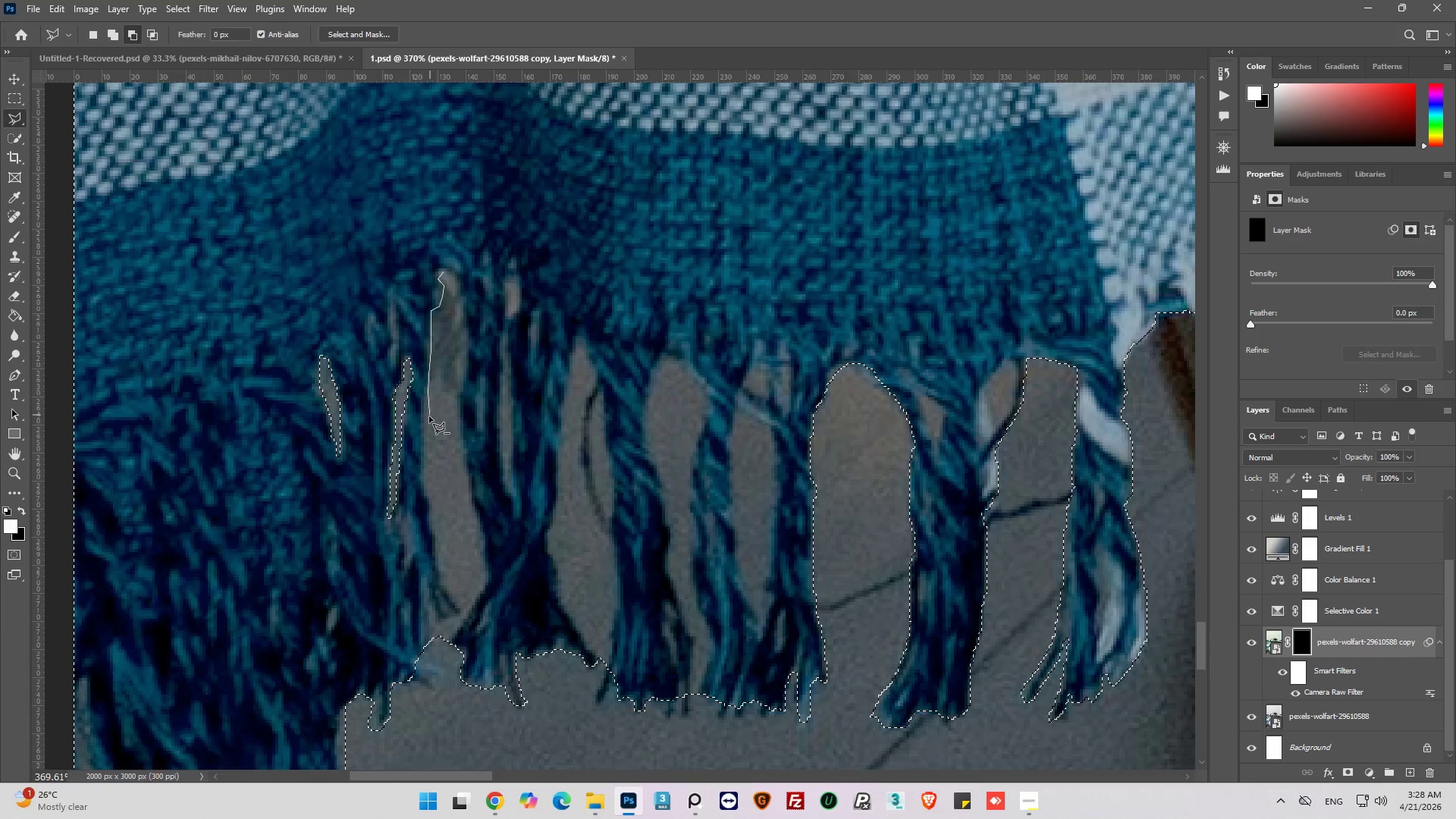 
left_click([425, 419])
 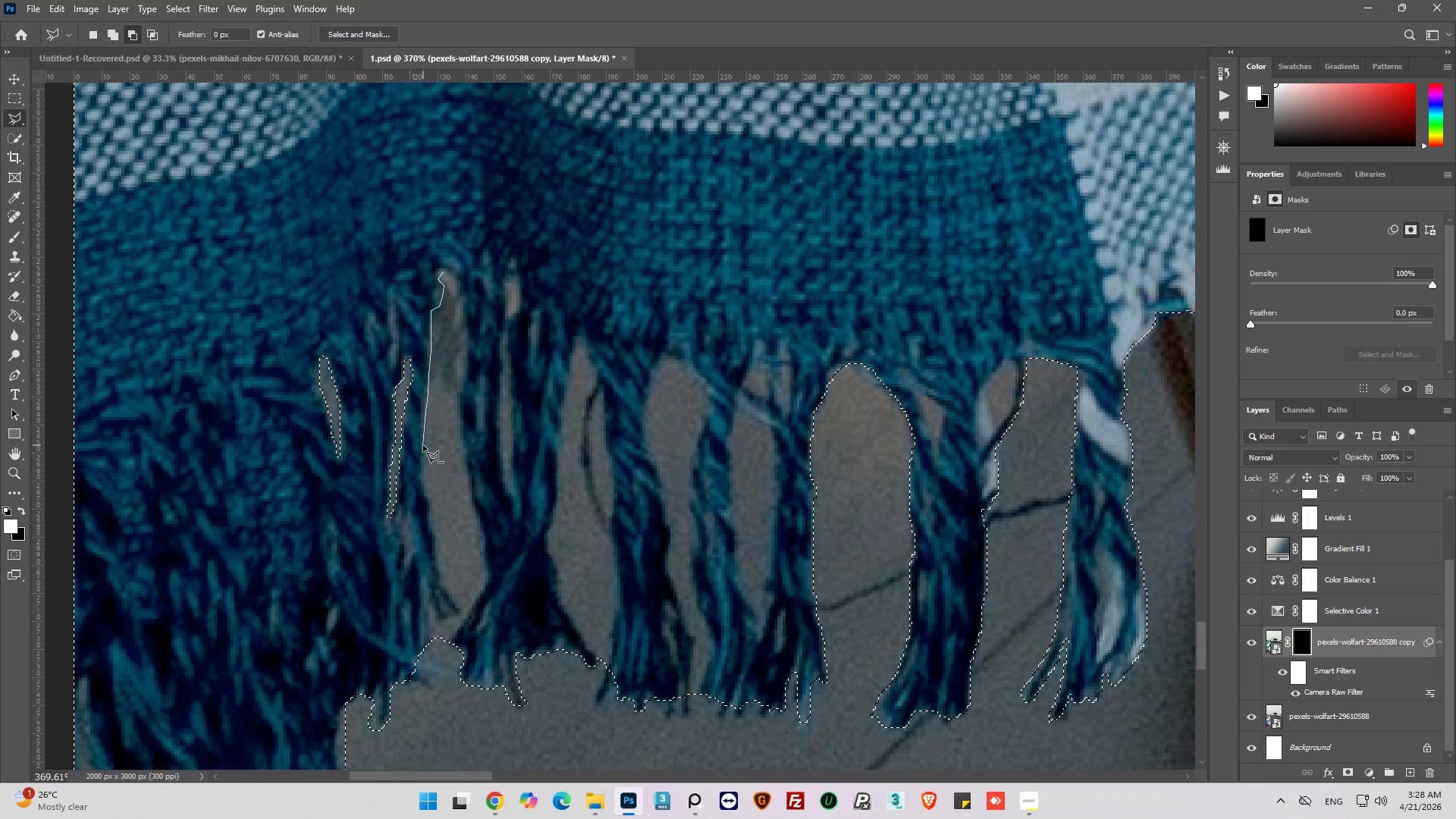 
left_click([423, 445])
 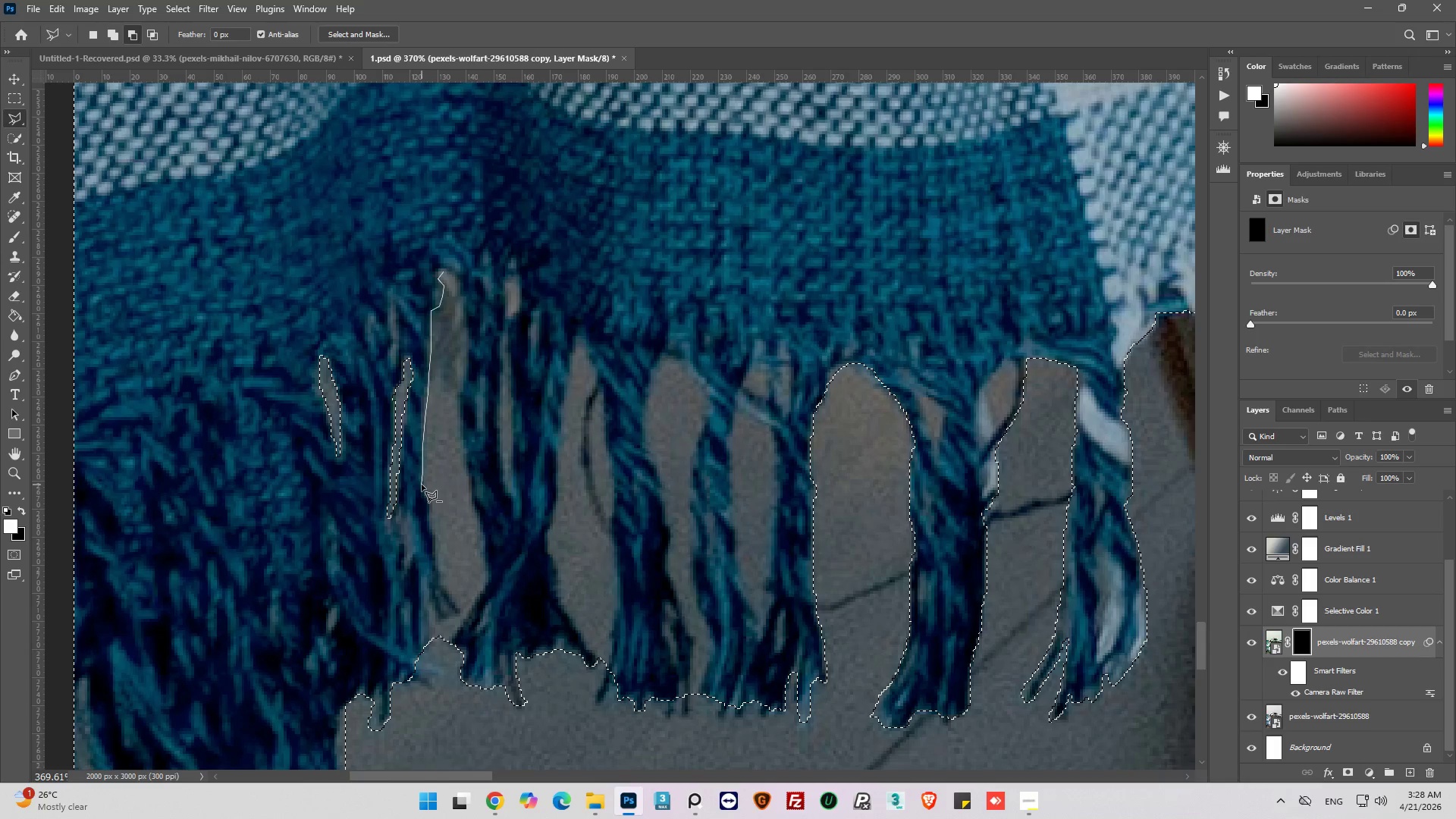 
left_click([425, 488])
 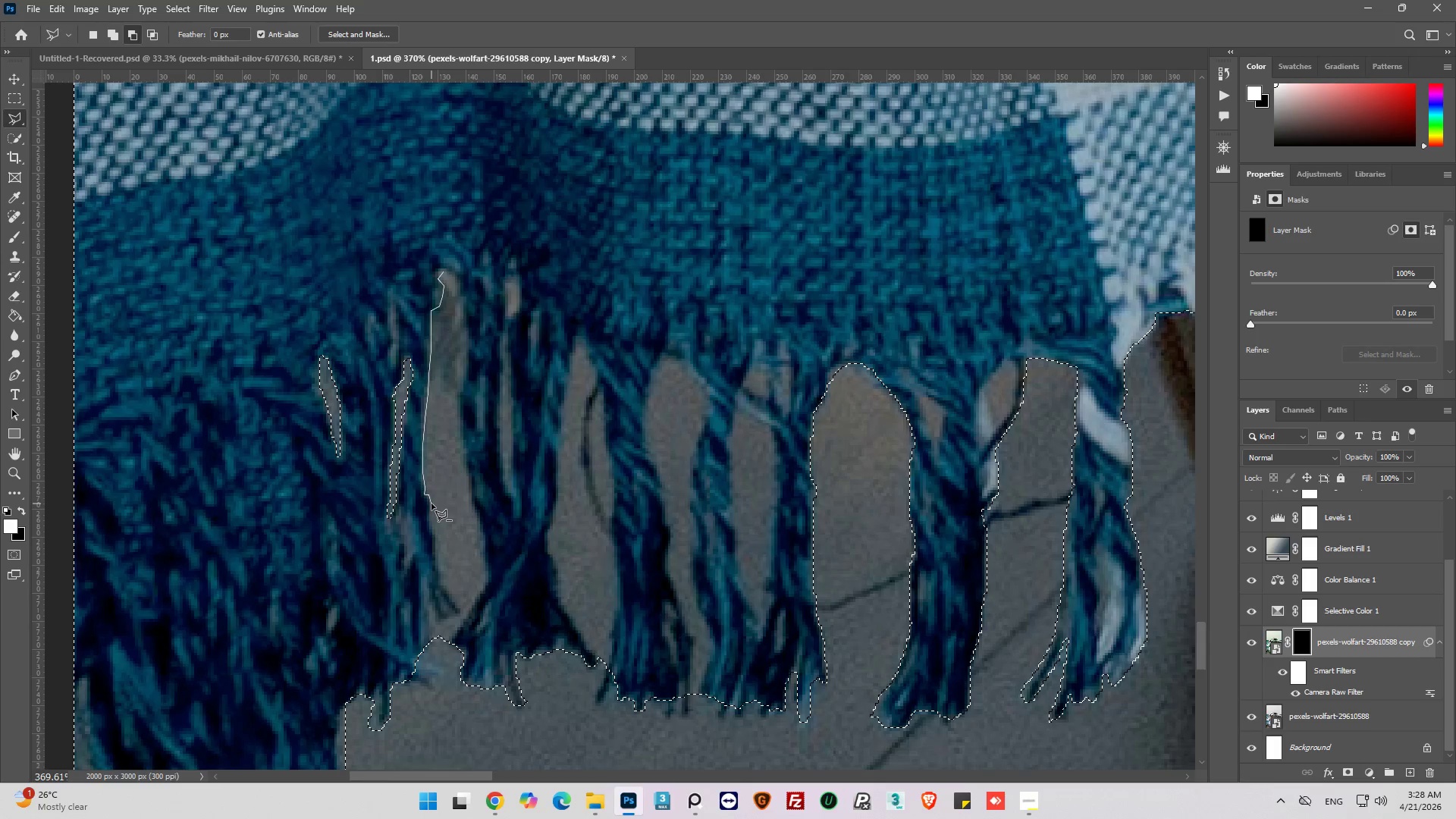 
wait(5.19)
 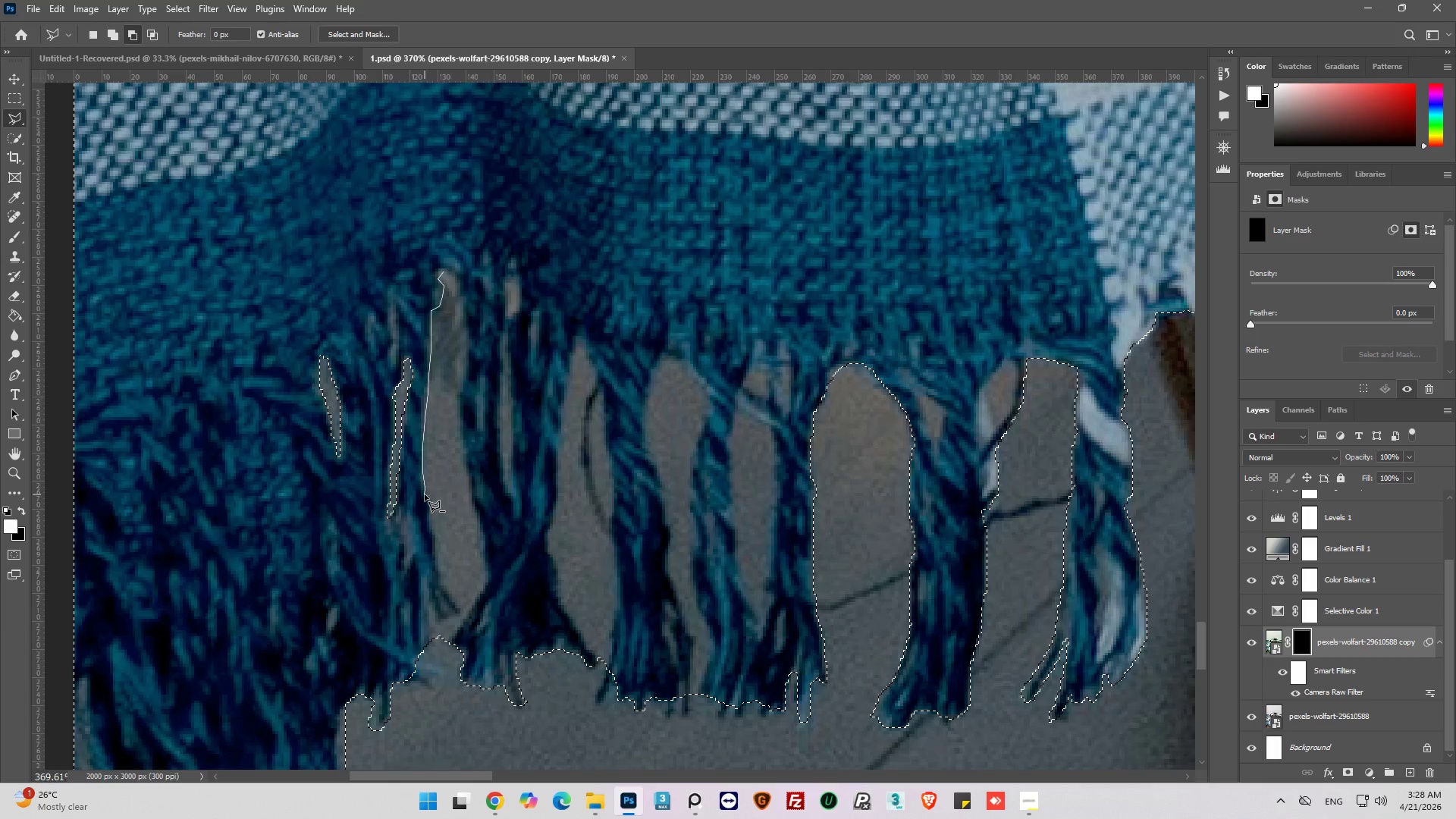 
left_click([430, 513])
 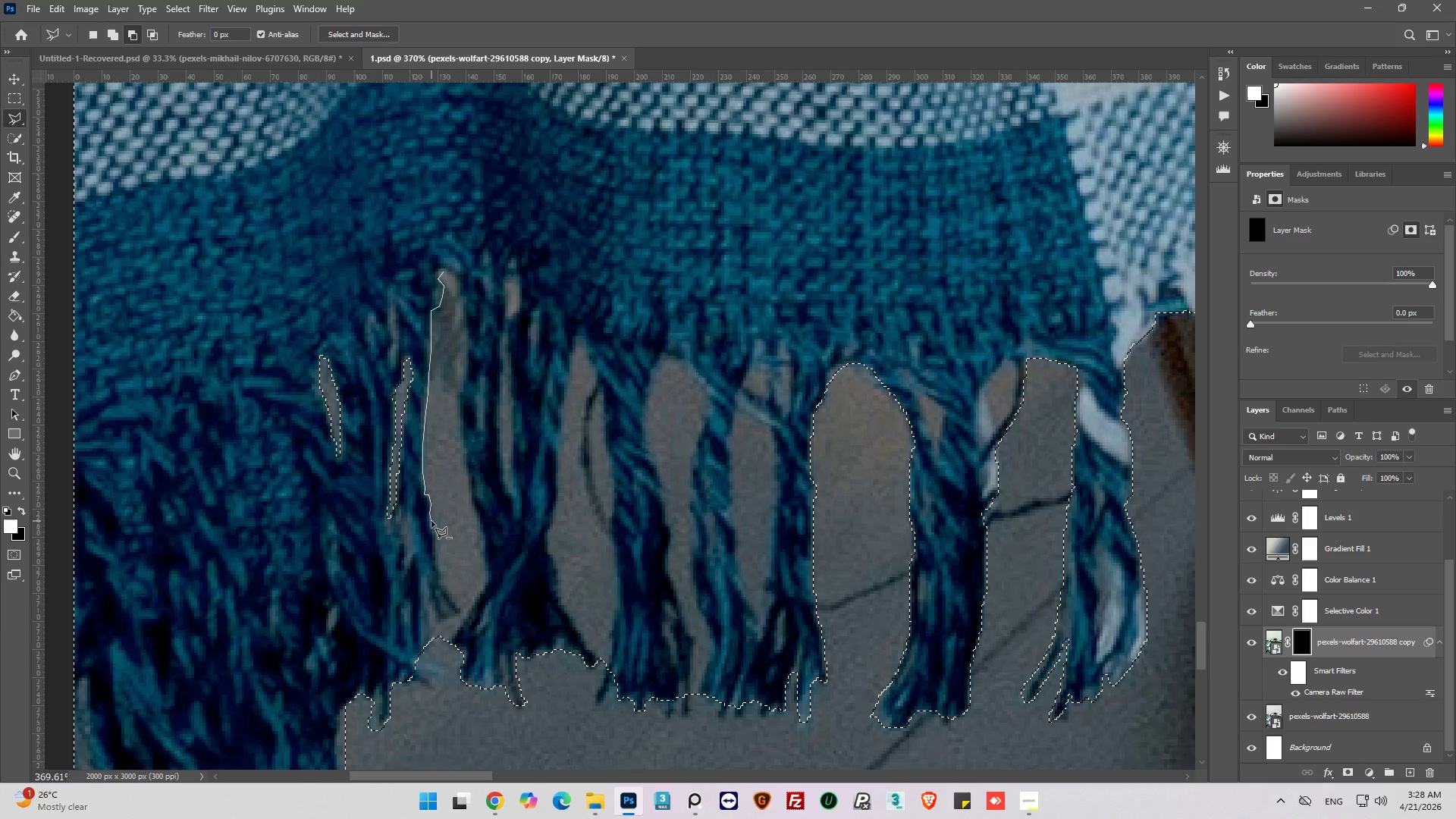 
left_click([431, 521])
 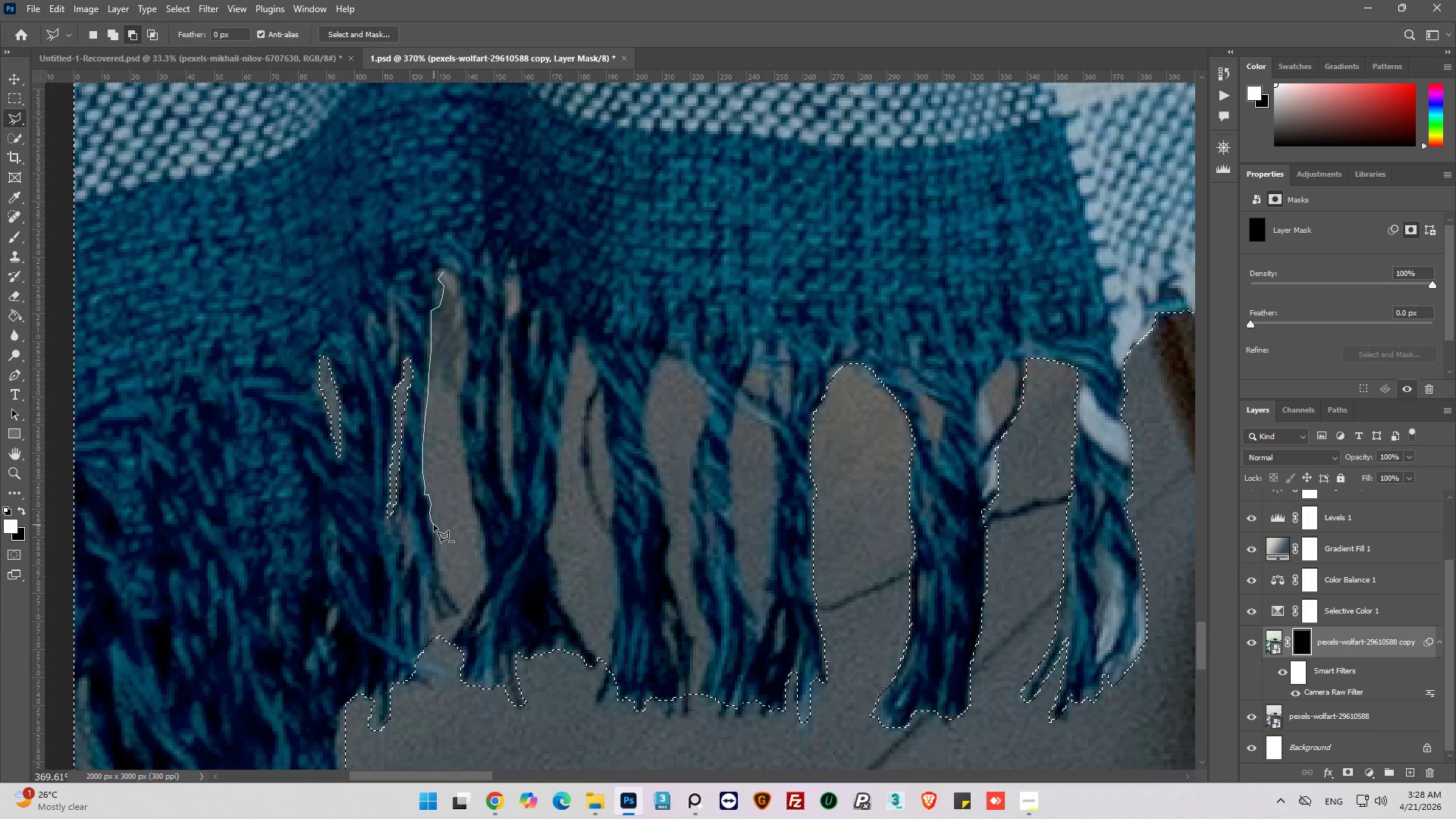 
left_click([433, 529])
 